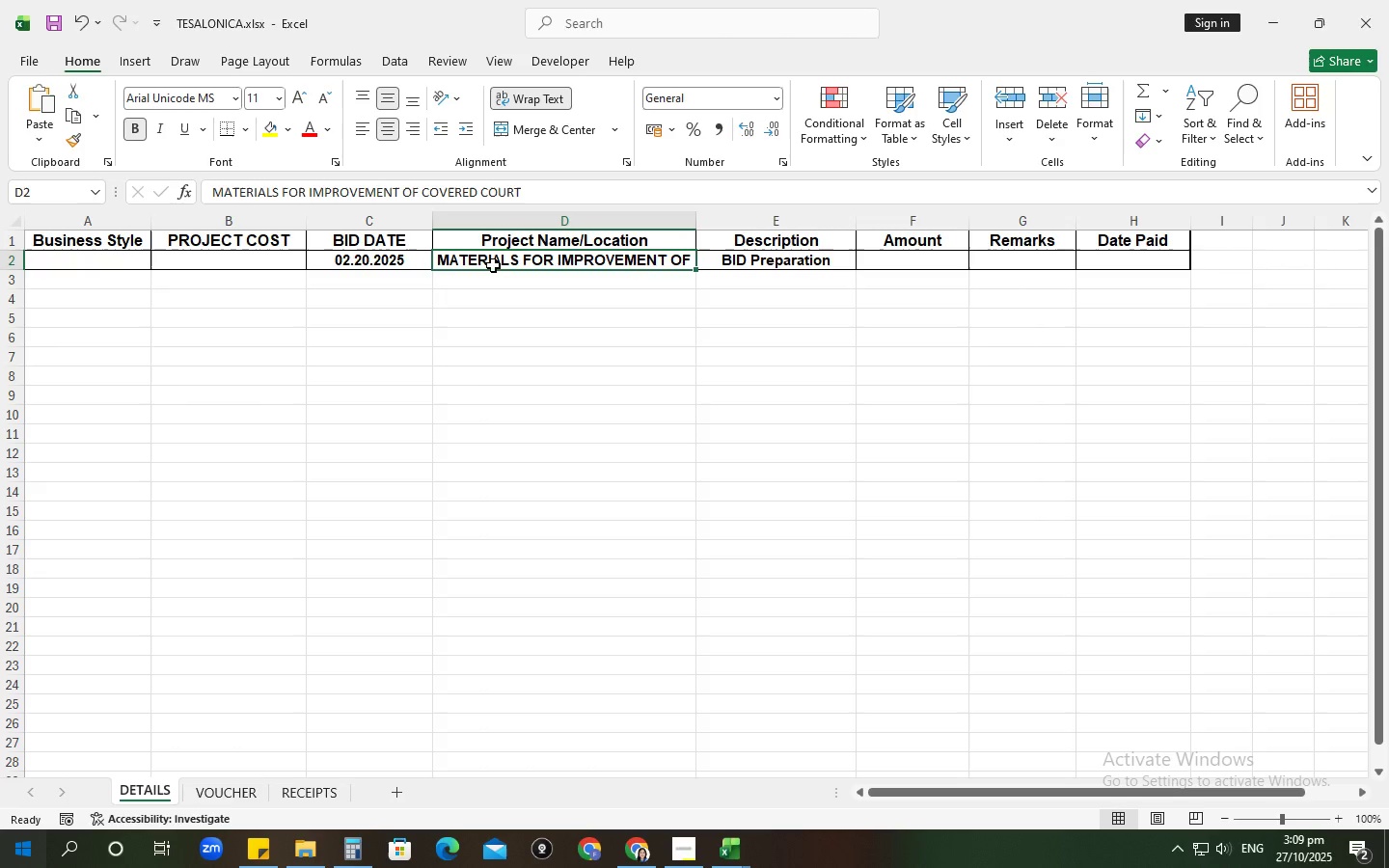 
left_click([602, 377])
 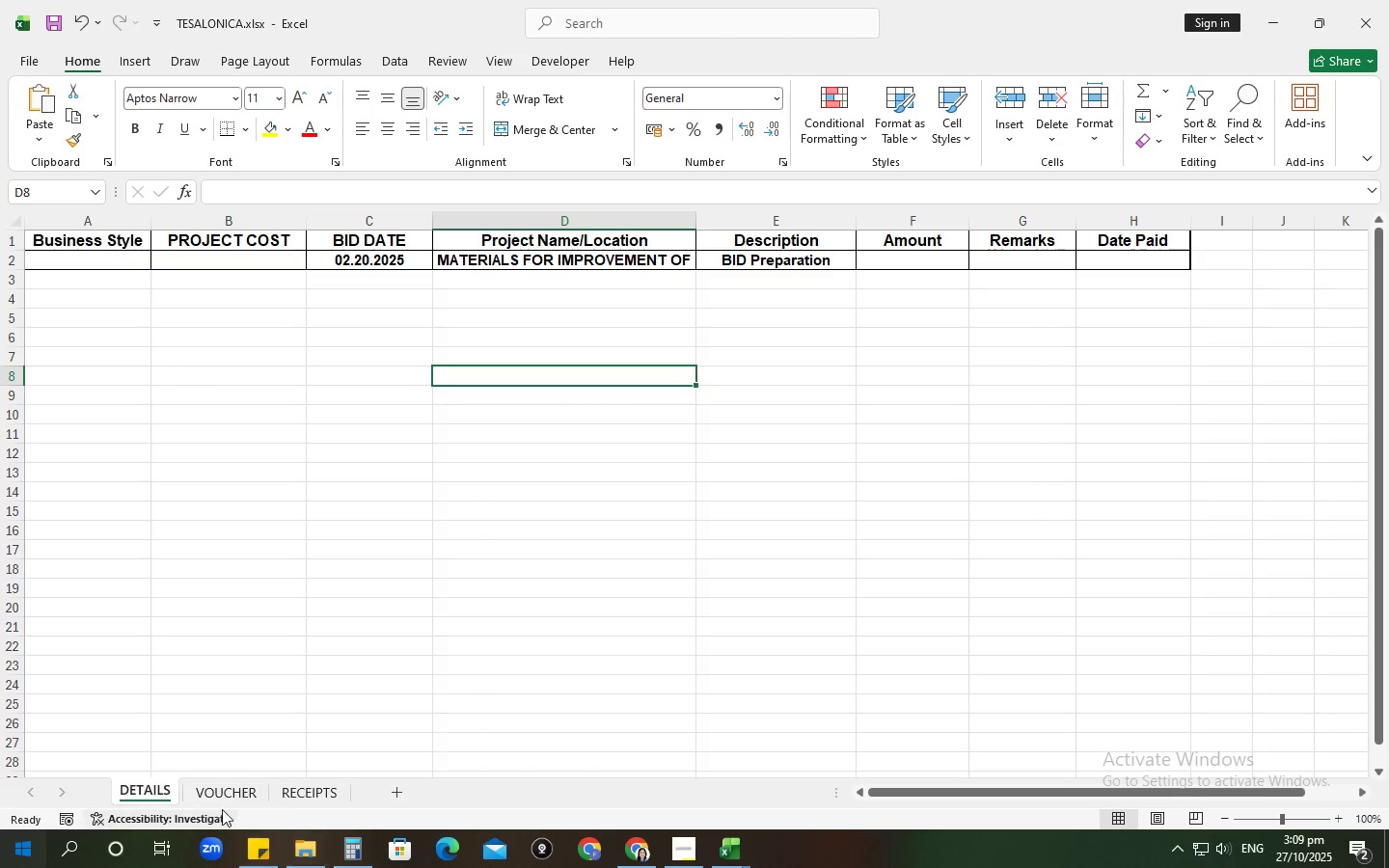 
left_click([219, 796])
 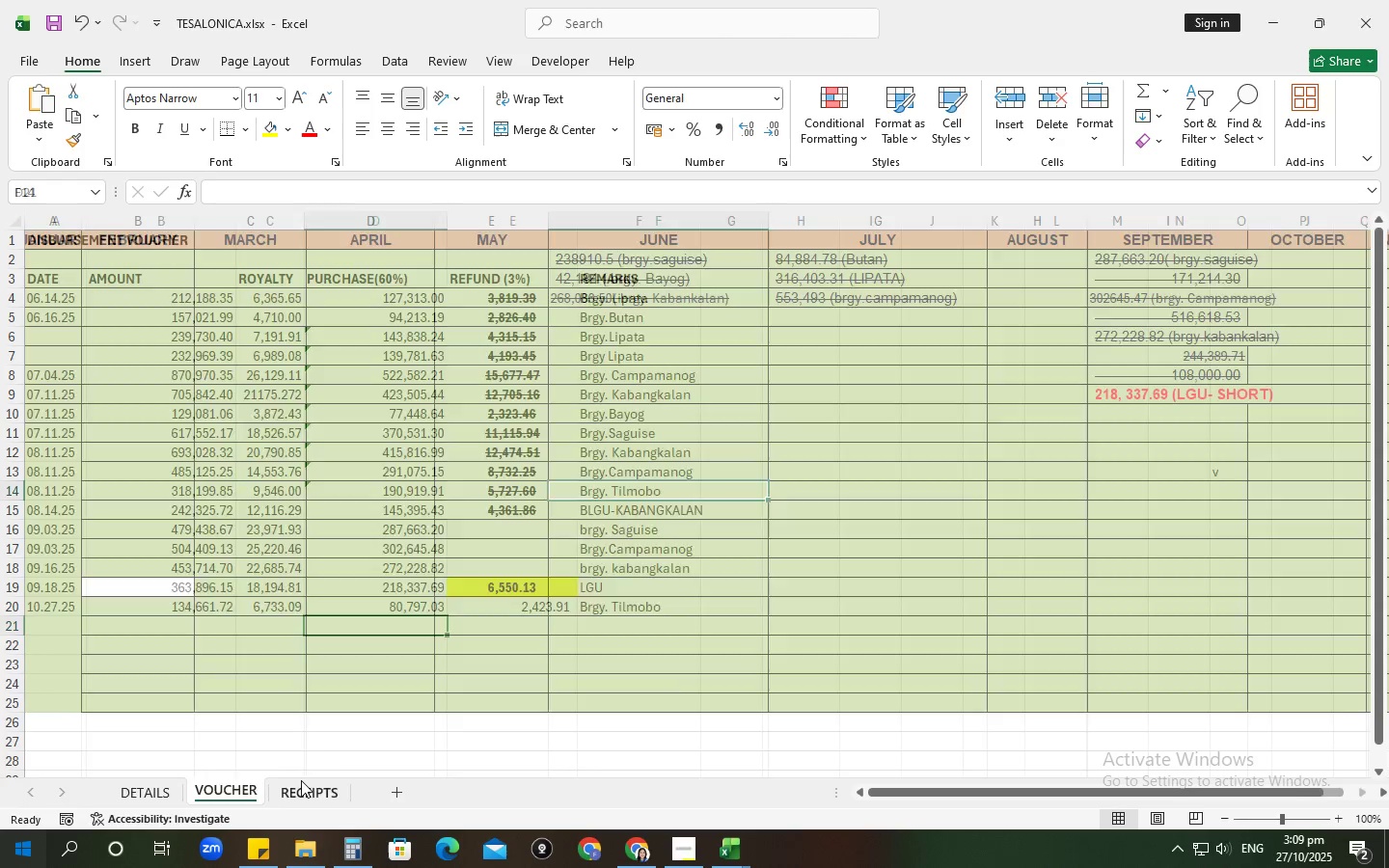 
left_click([301, 780])
 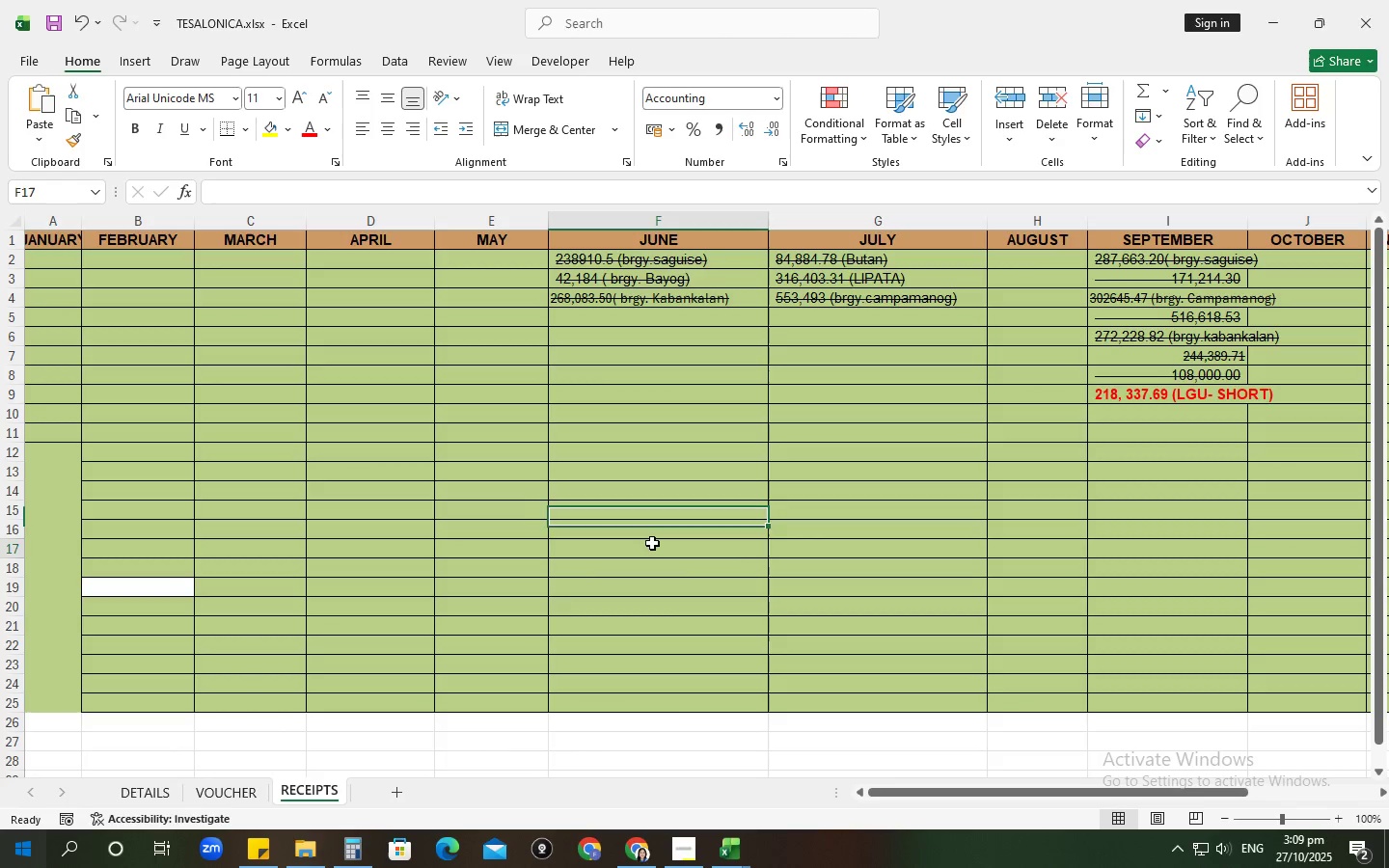 
left_click([652, 543])
 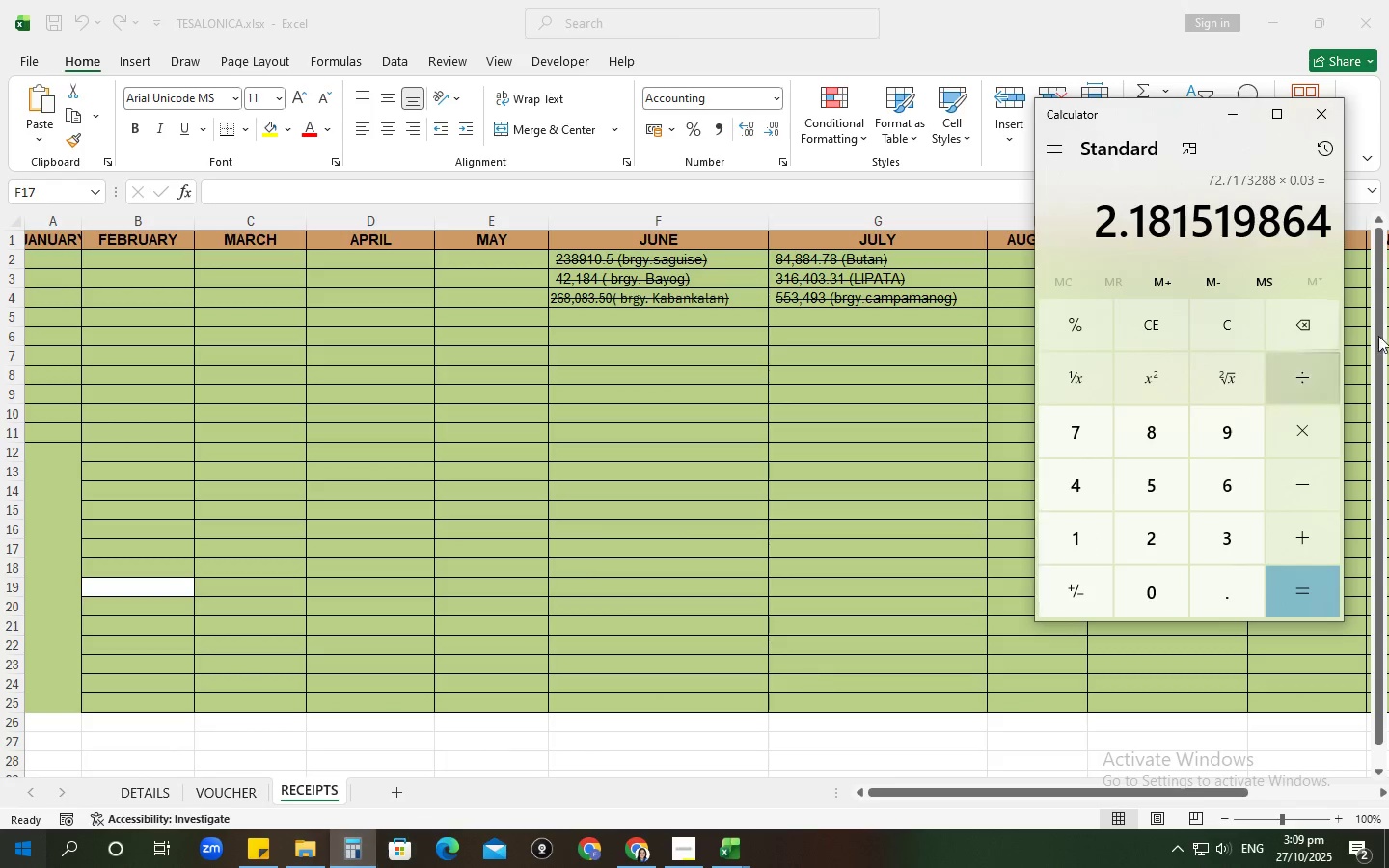 
key(NumpadEnter)
 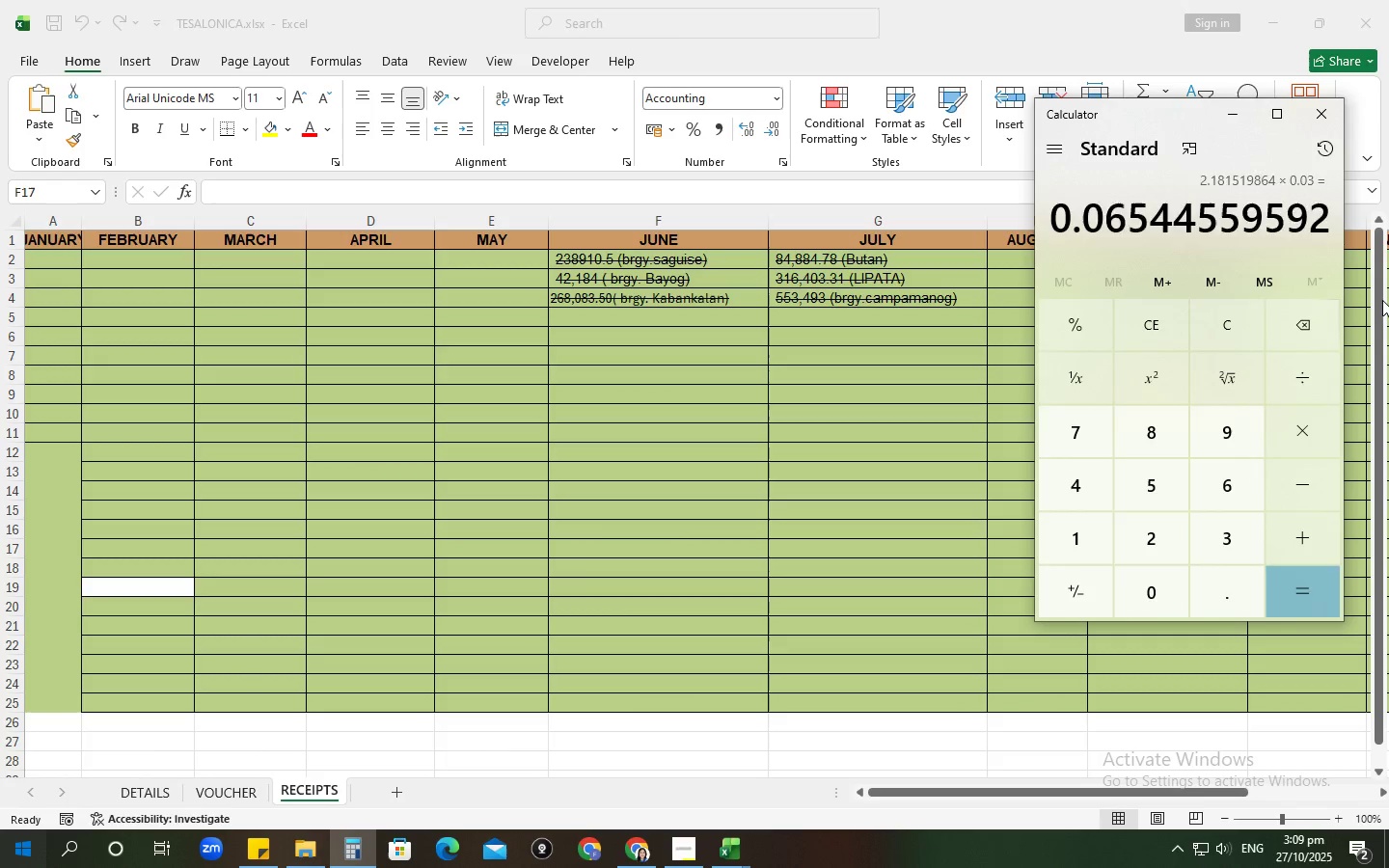 
key(NumpadEnter)
 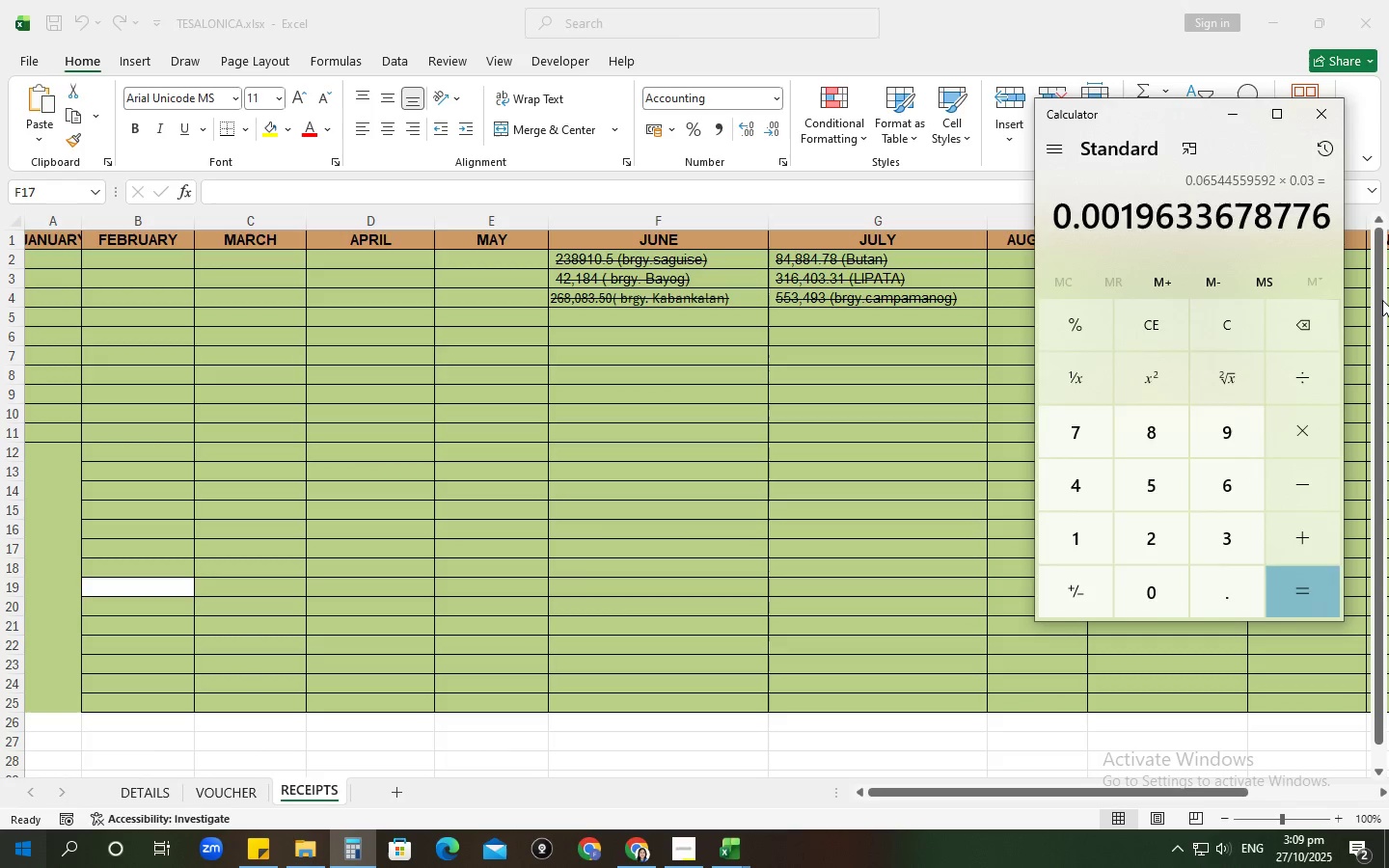 
key(NumpadEnter)
 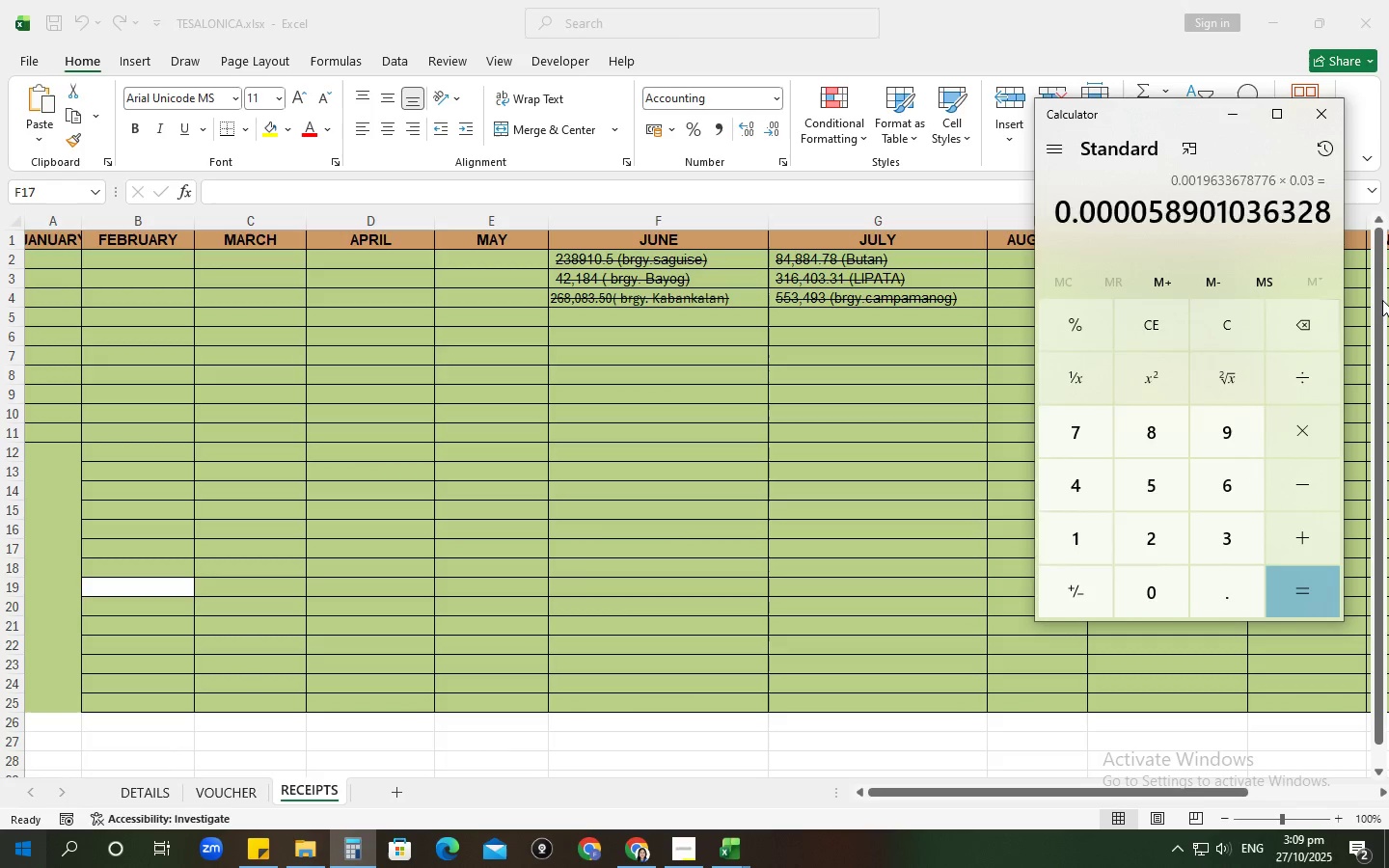 
key(Numpad1)
 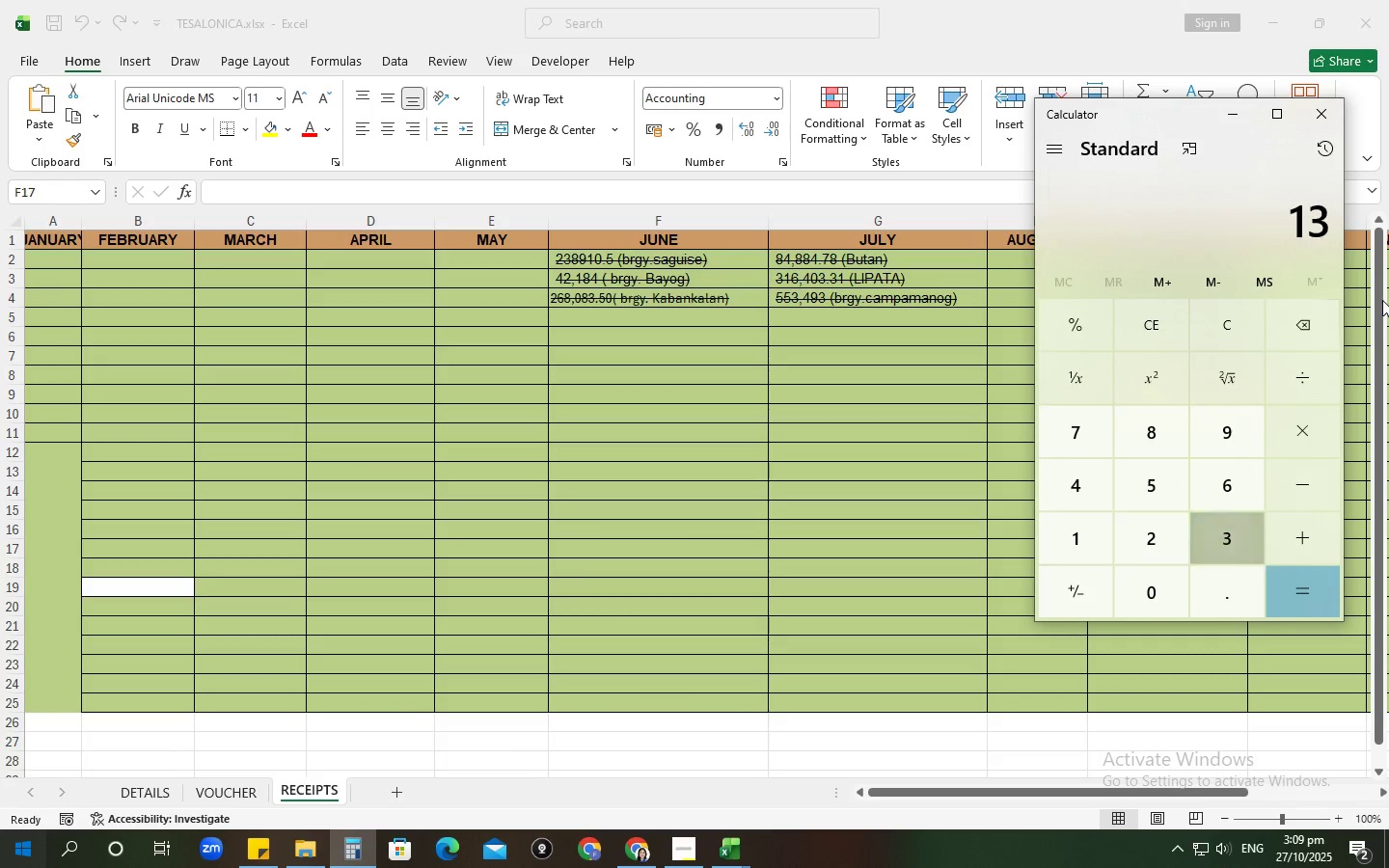 
key(Numpad3)
 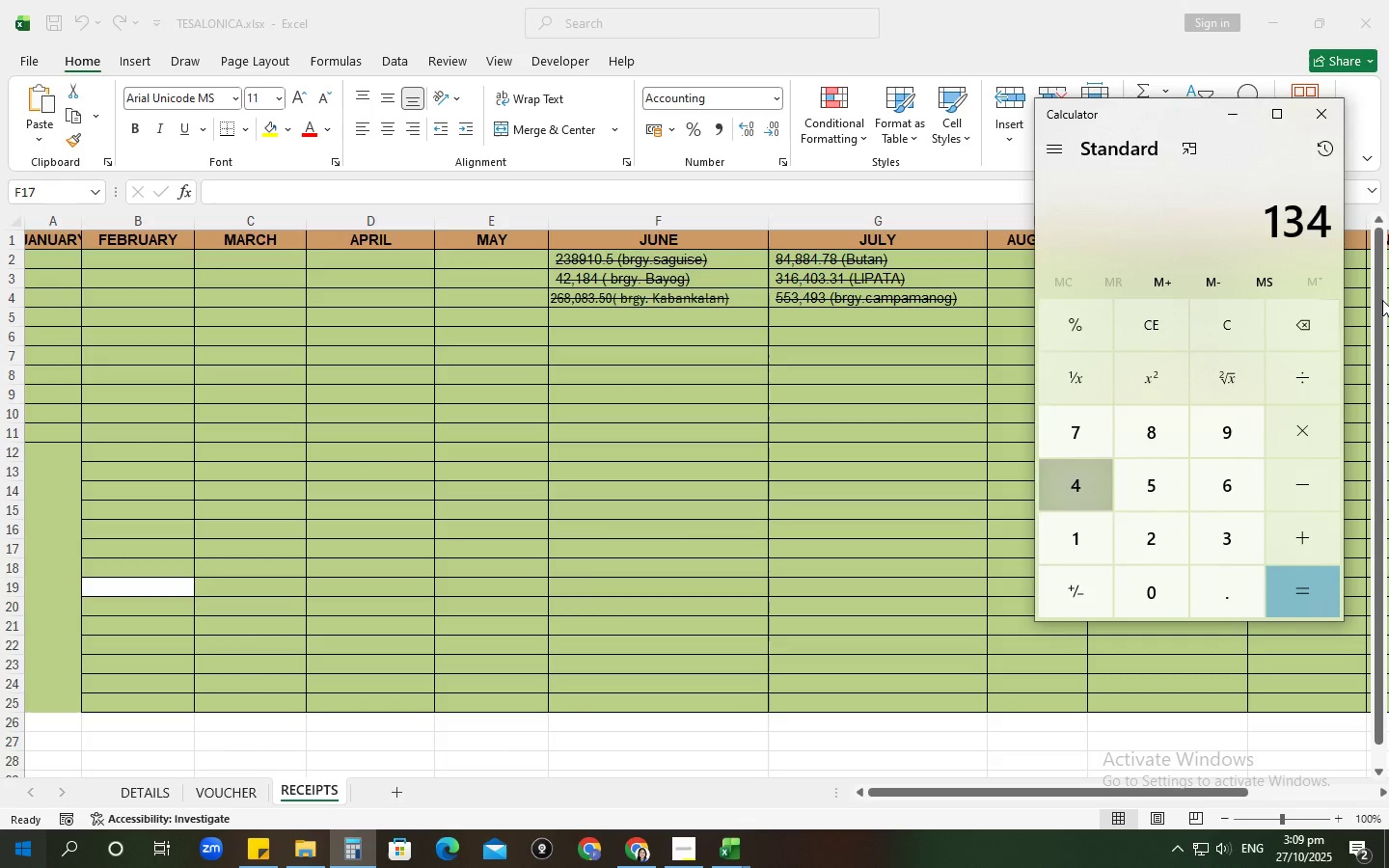 
key(Numpad4)
 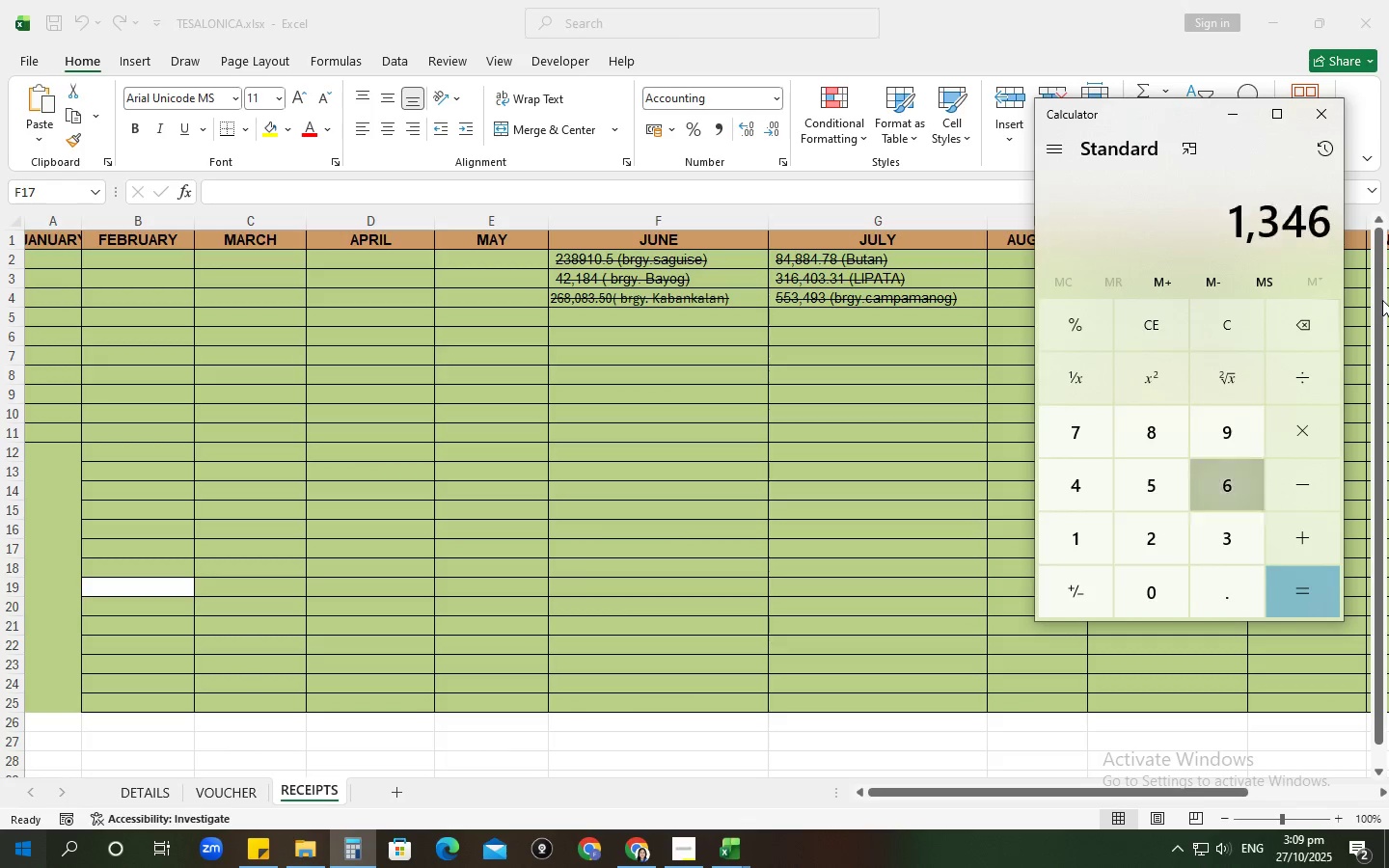 
key(Numpad6)
 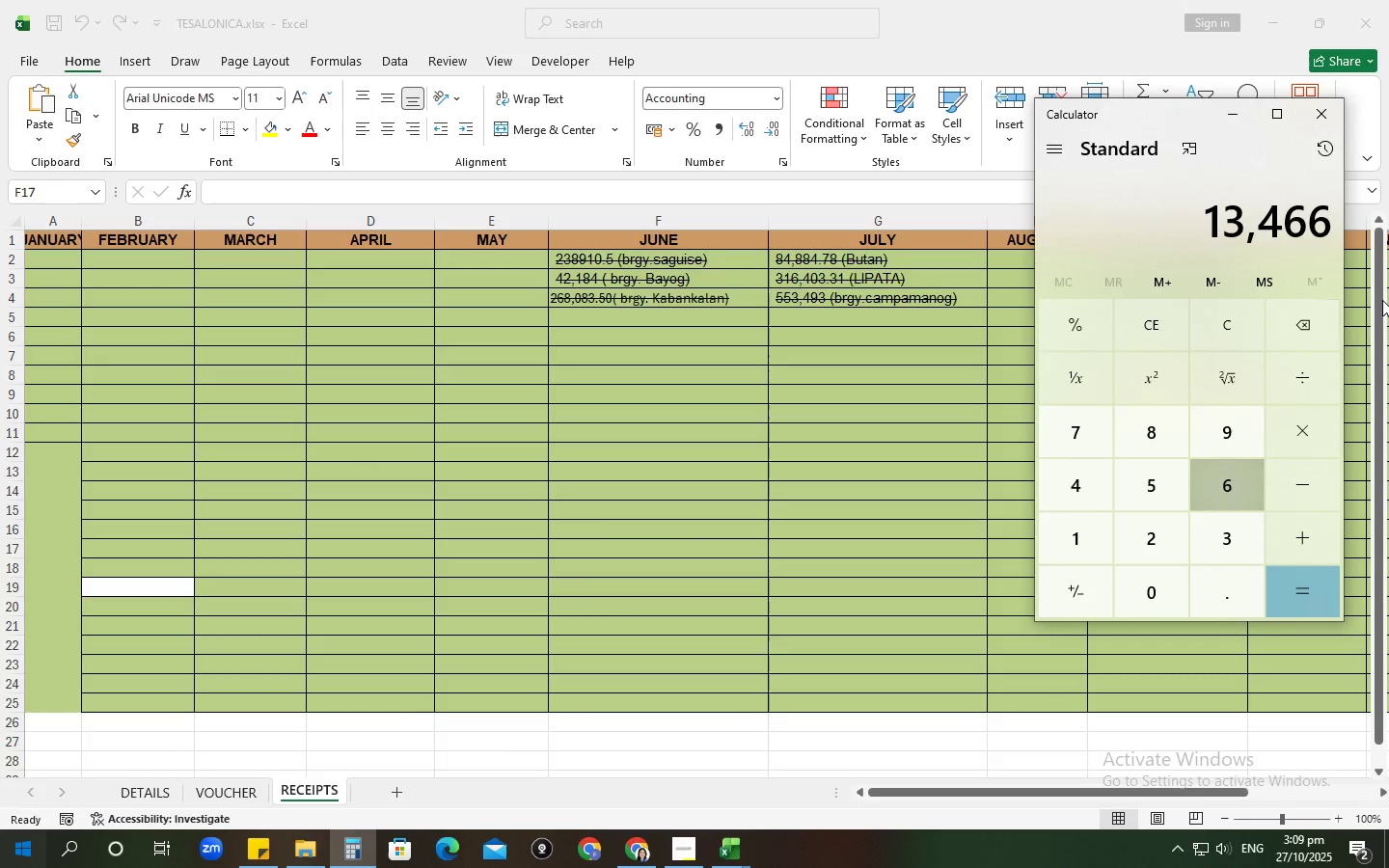 
key(Numpad6)
 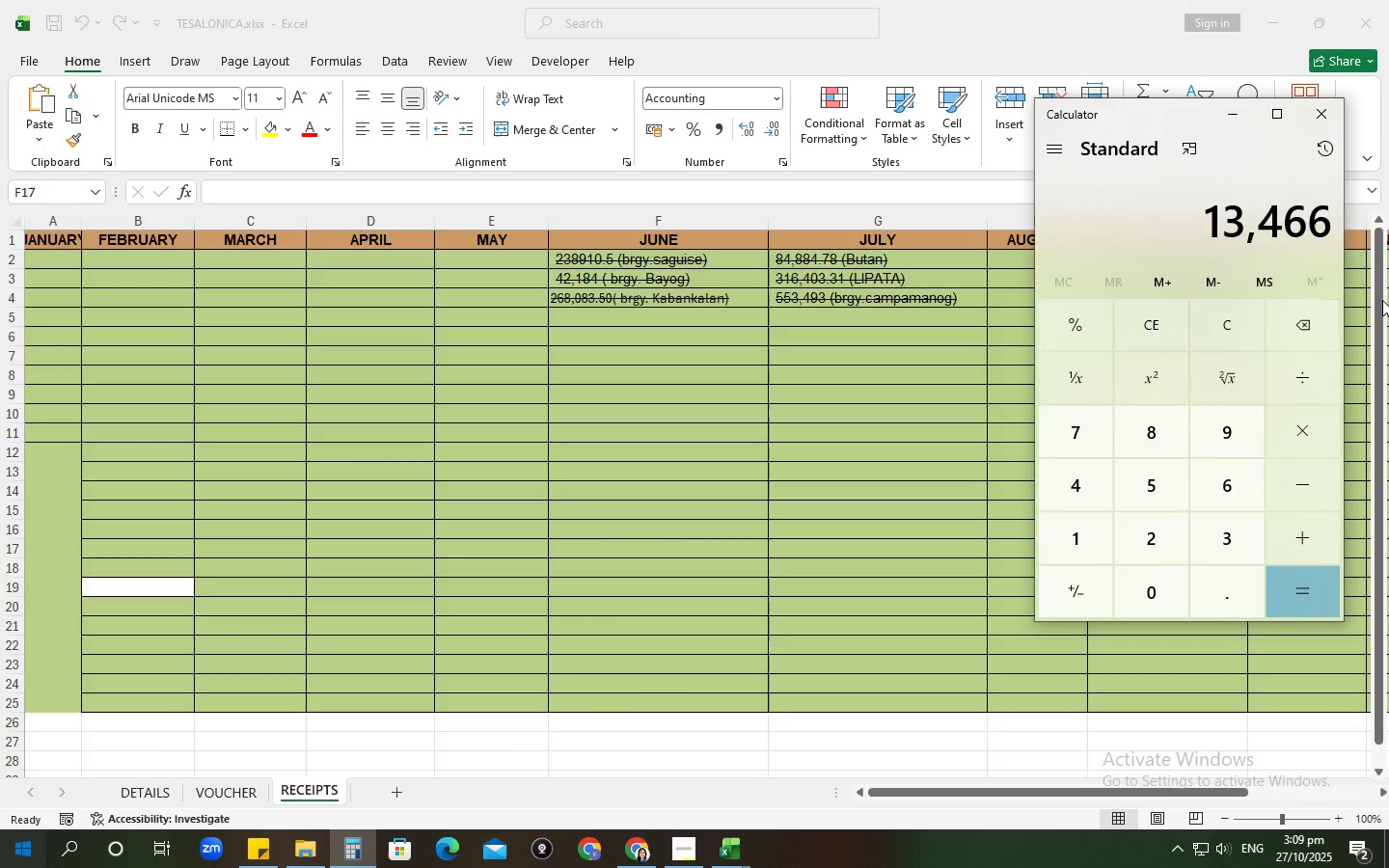 
key(Numpad1)
 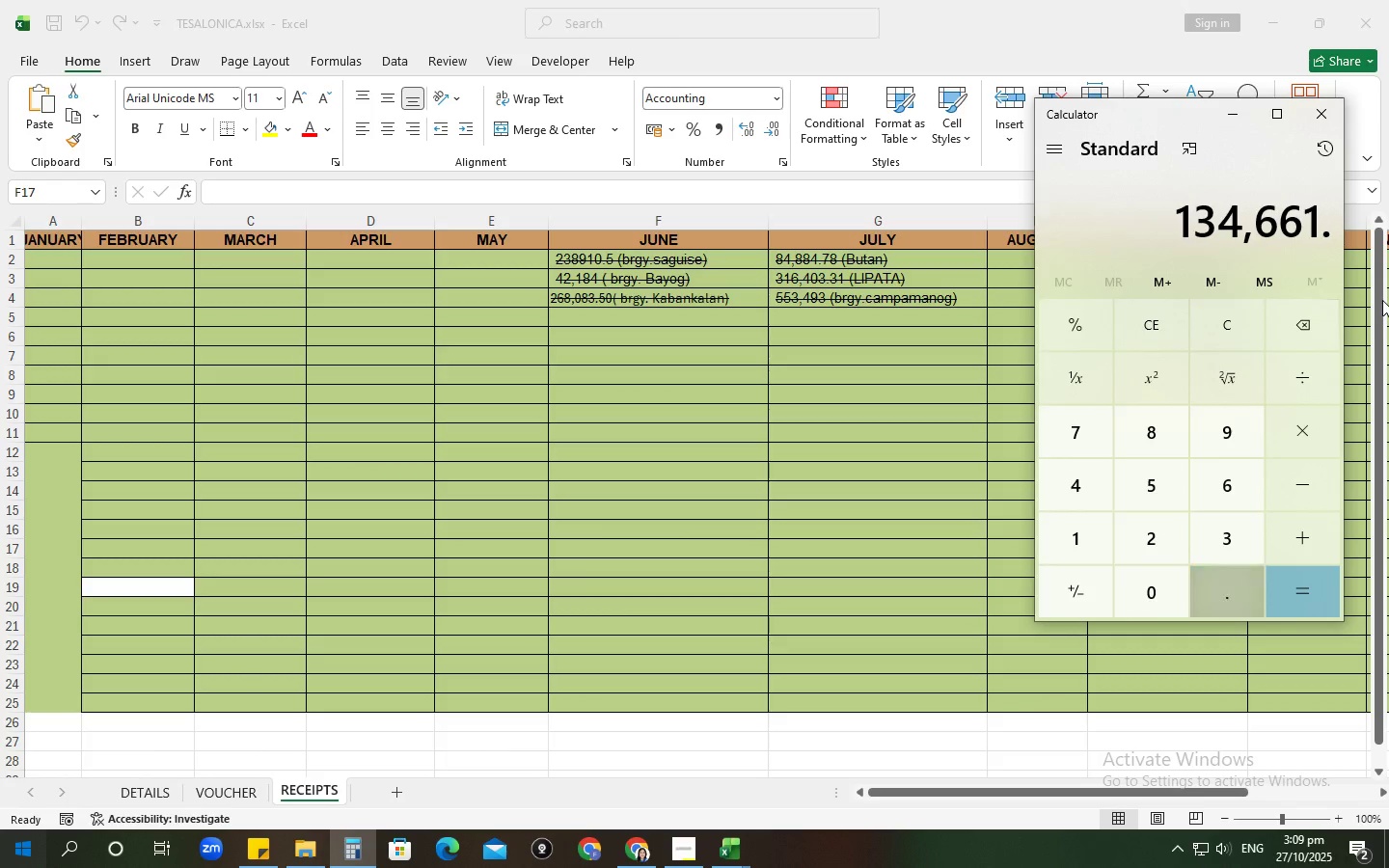 
key(NumpadDecimal)
 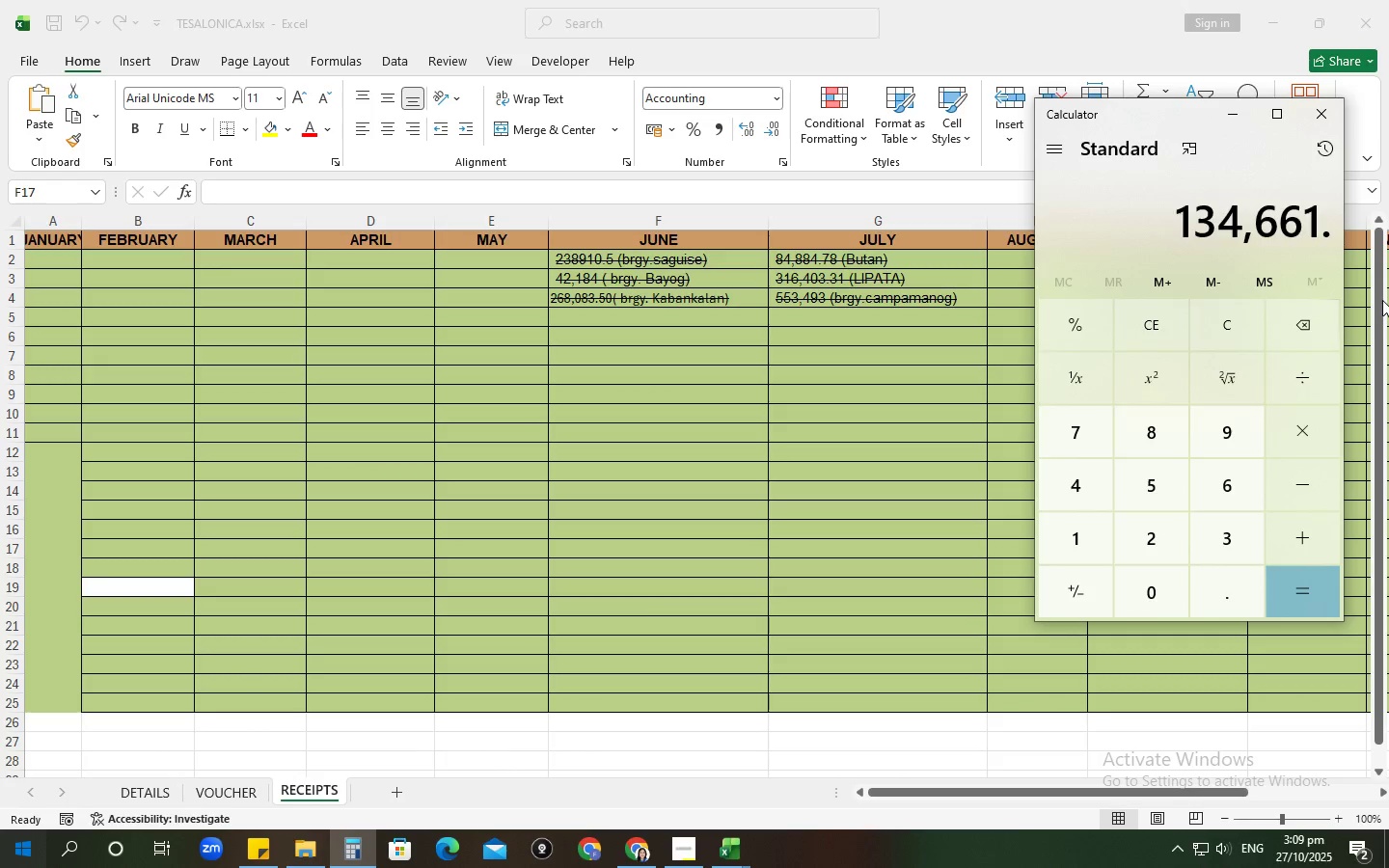 
key(Numpad7)
 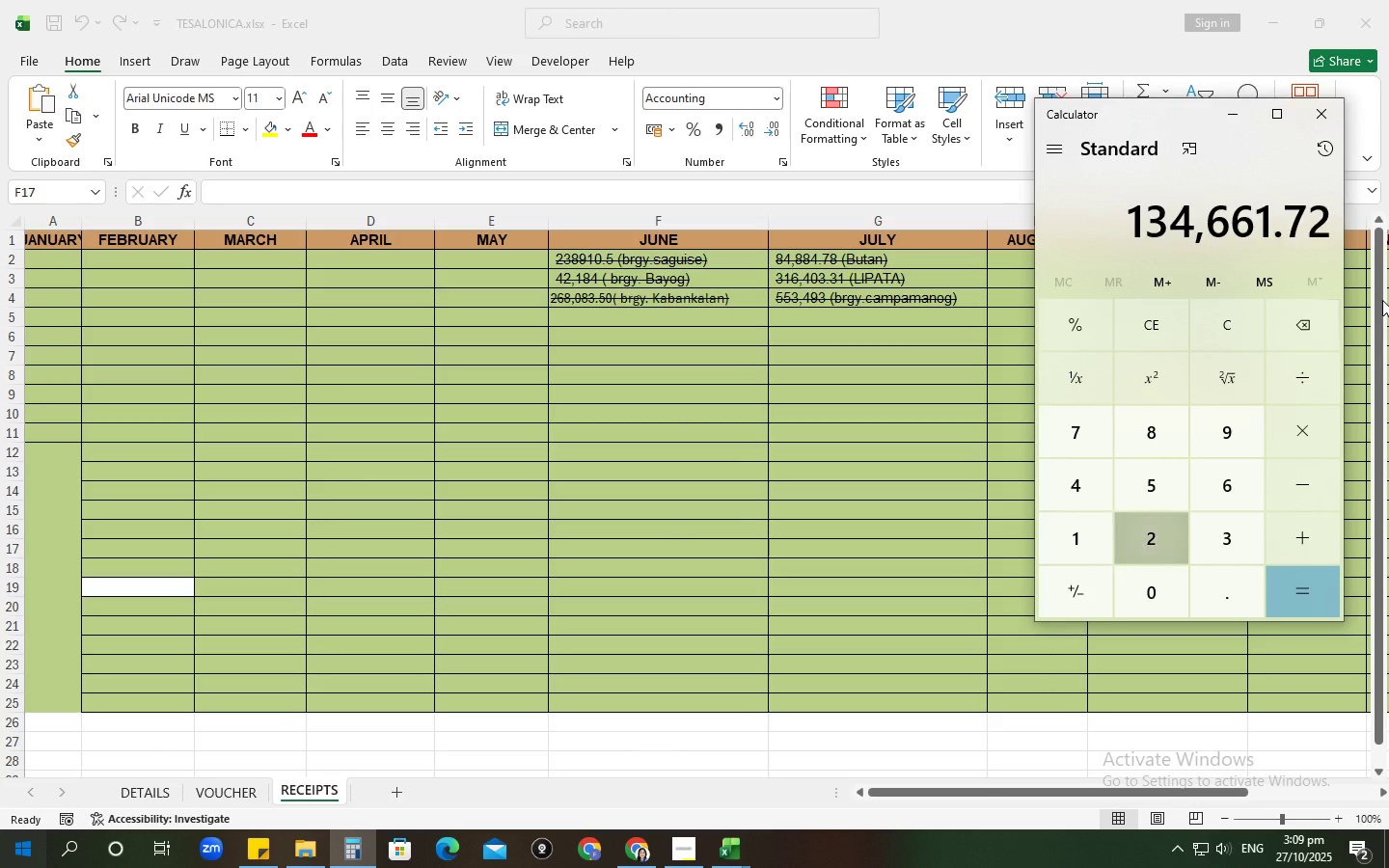 
key(Numpad2)
 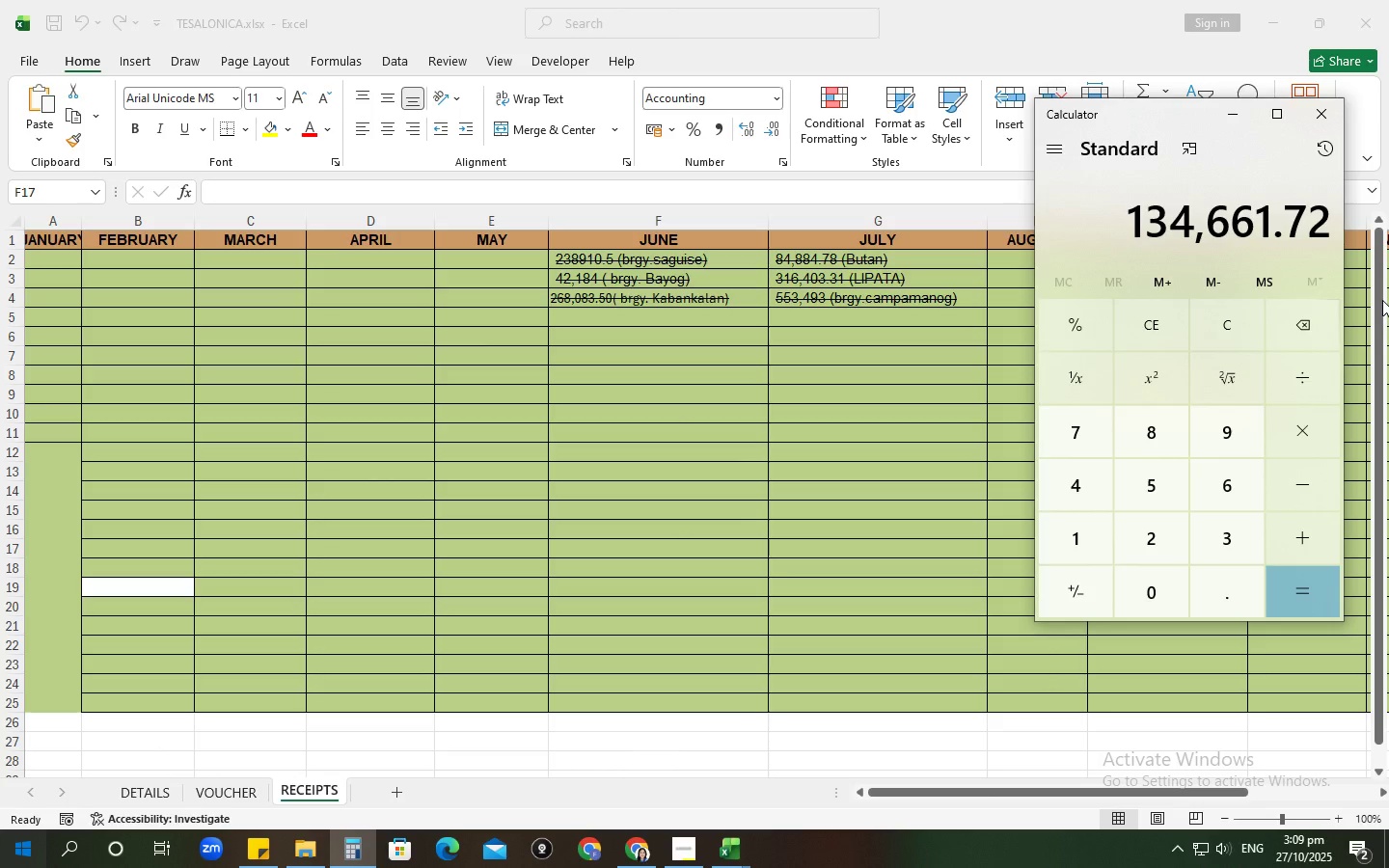 
key(NumpadSubtract)
 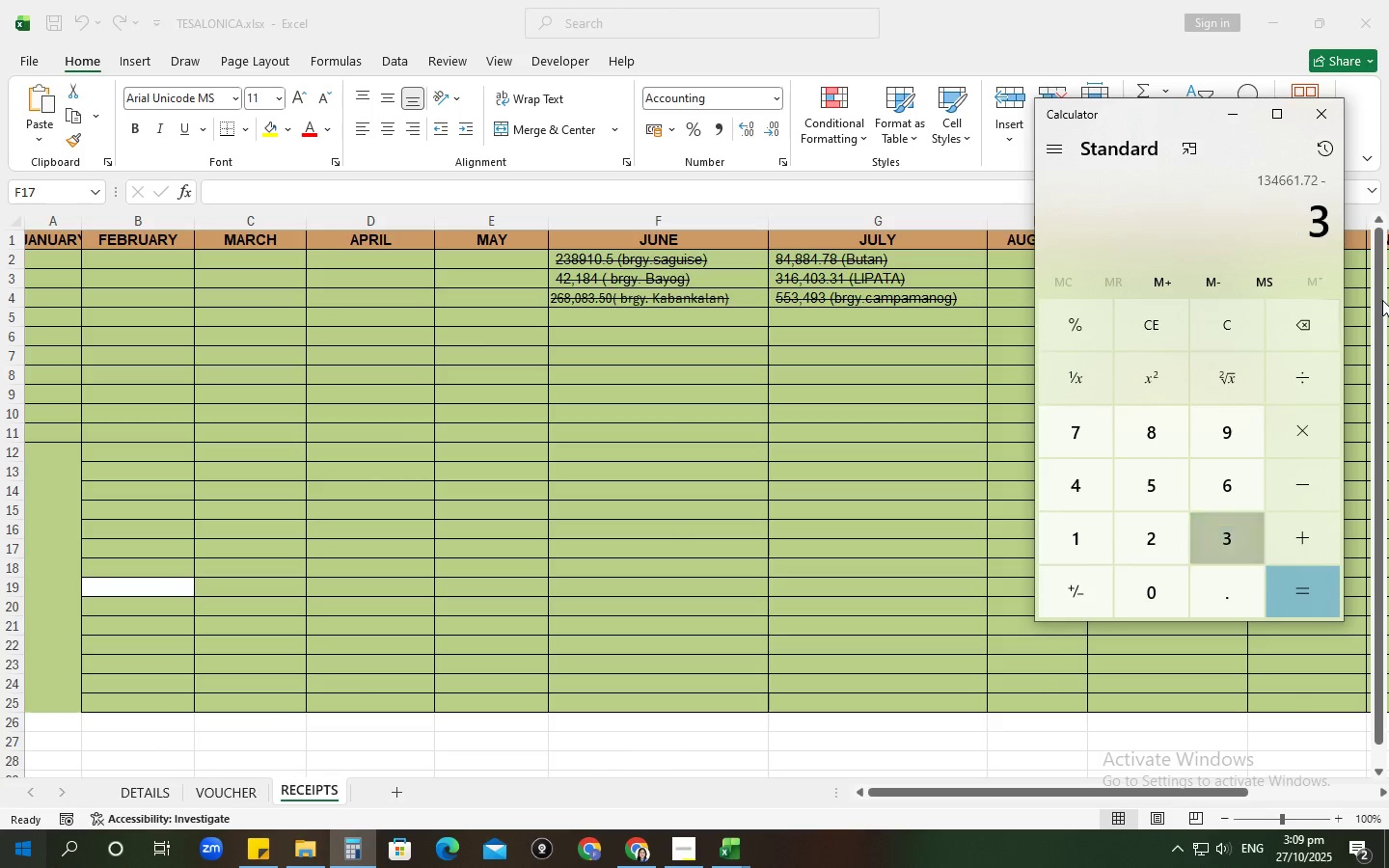 
key(Numpad3)
 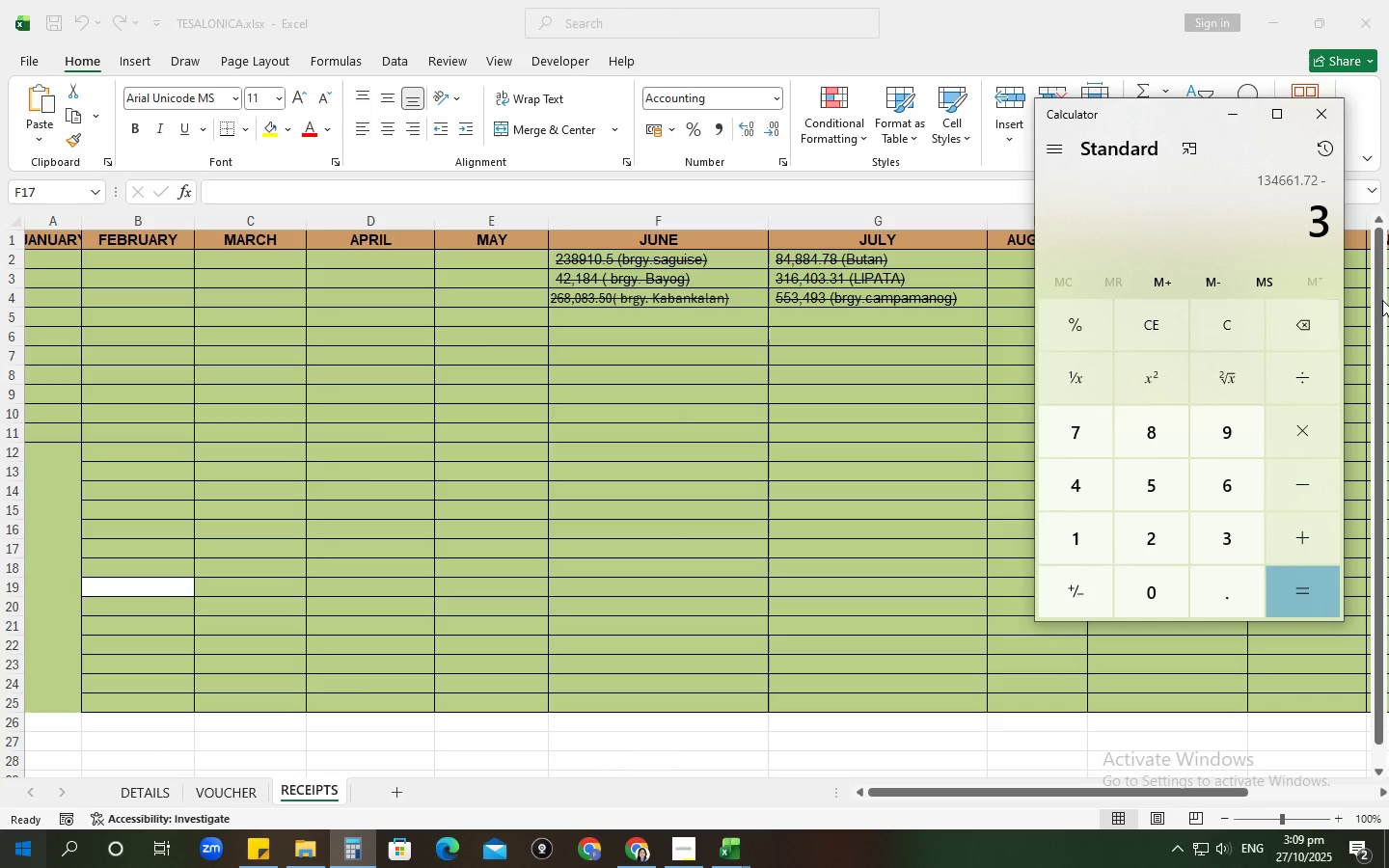 
key(Shift+ShiftRight)
 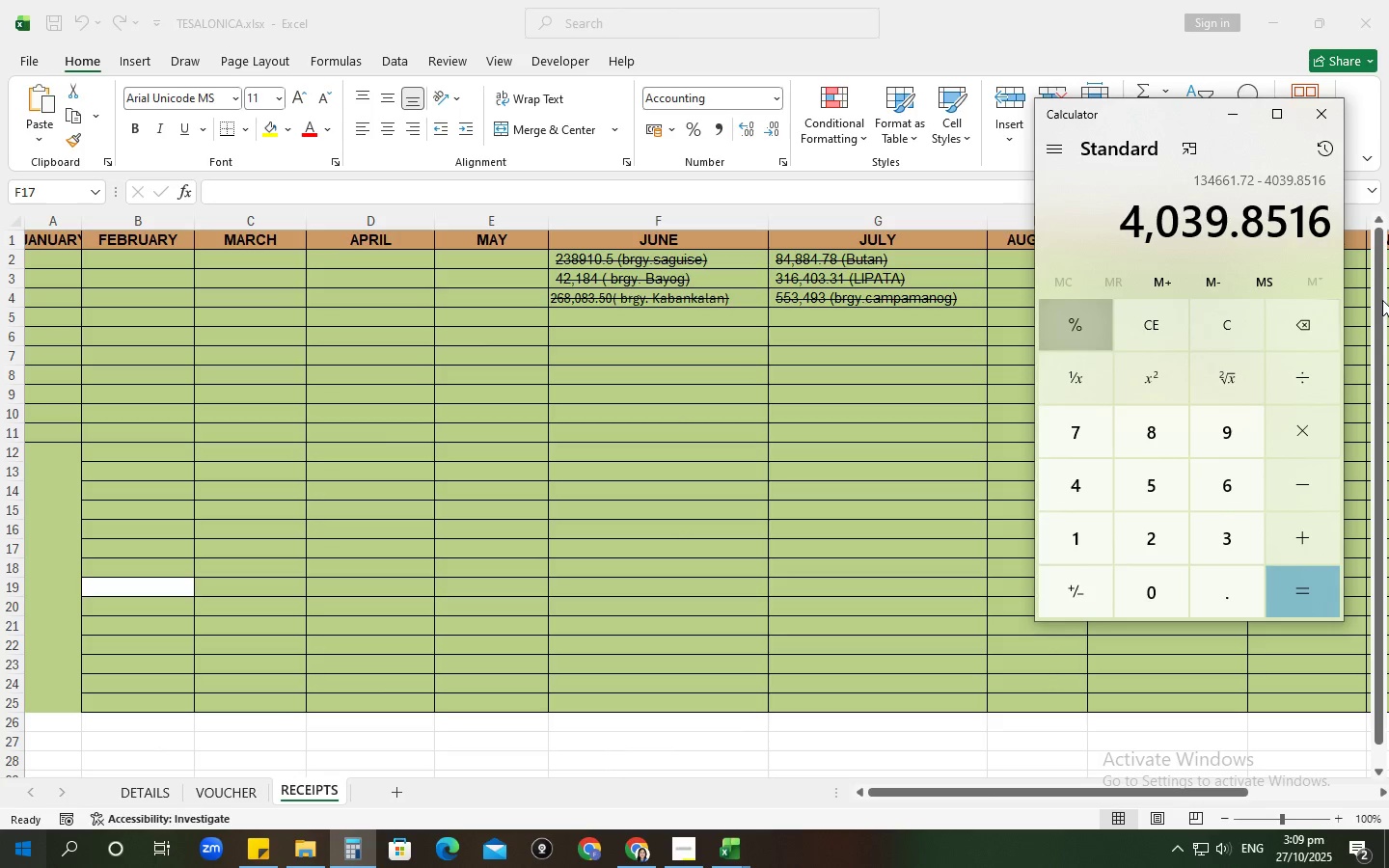 
key(Shift+5)
 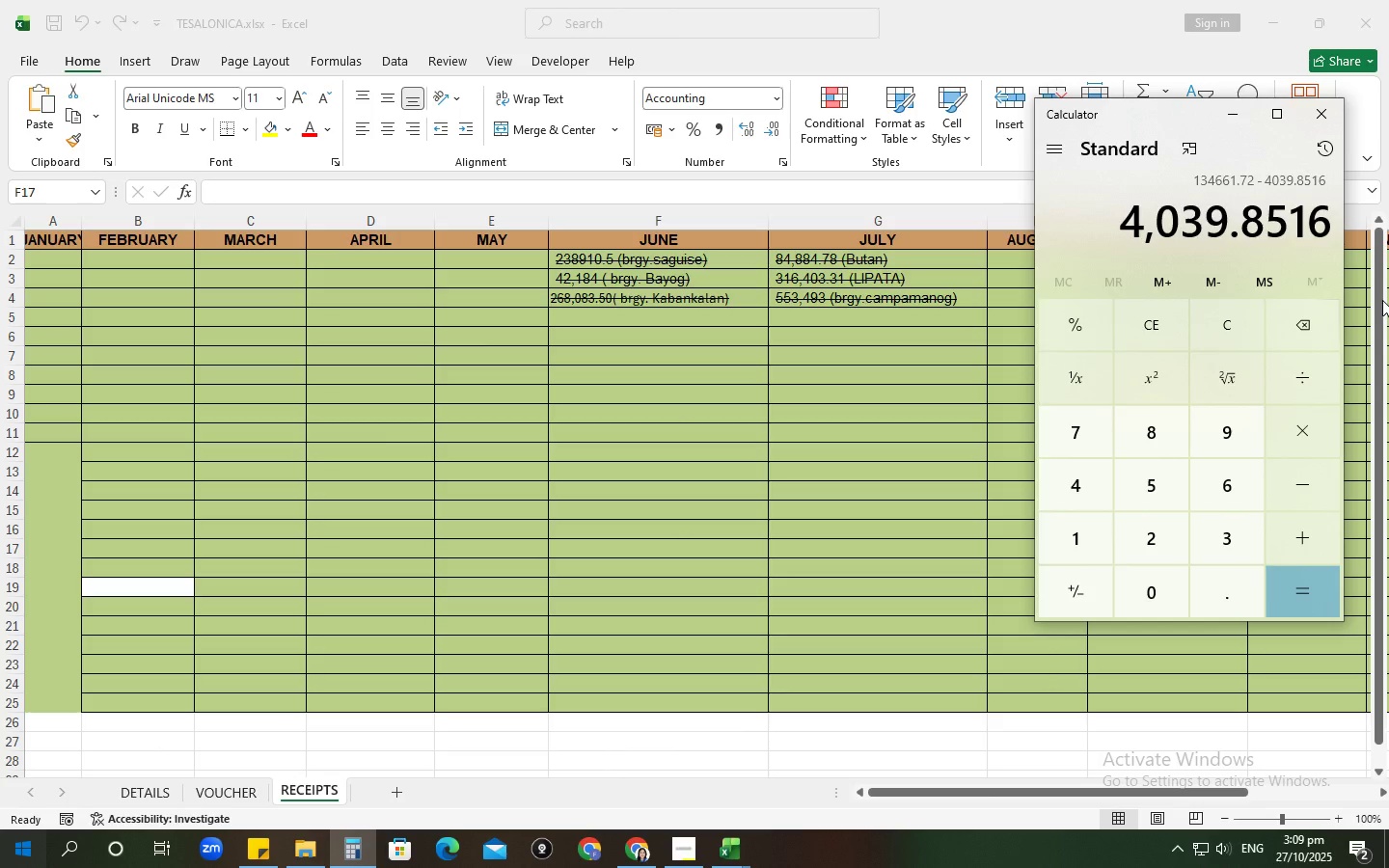 
key(NumpadSubtract)
 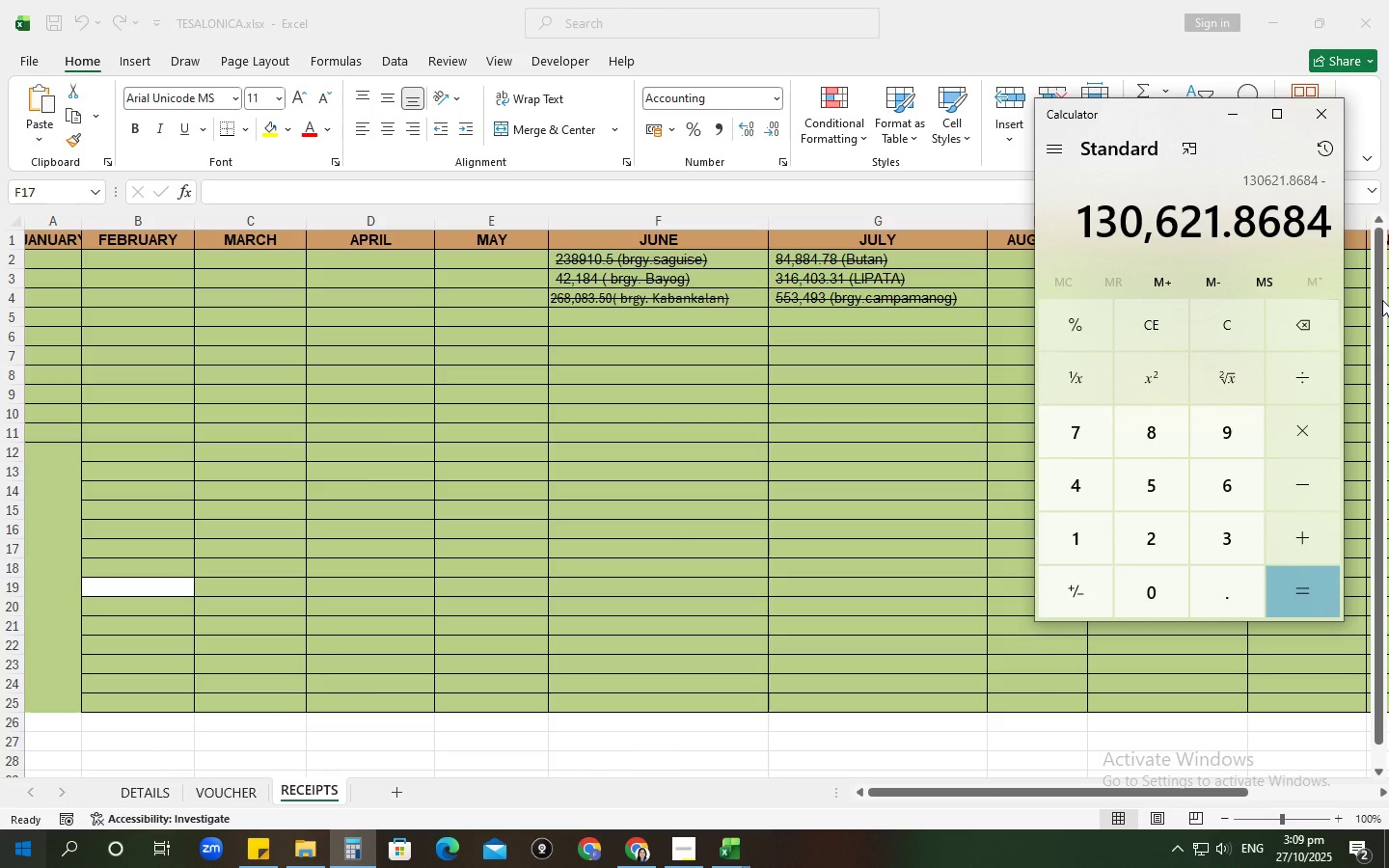 
key(Numpad2)
 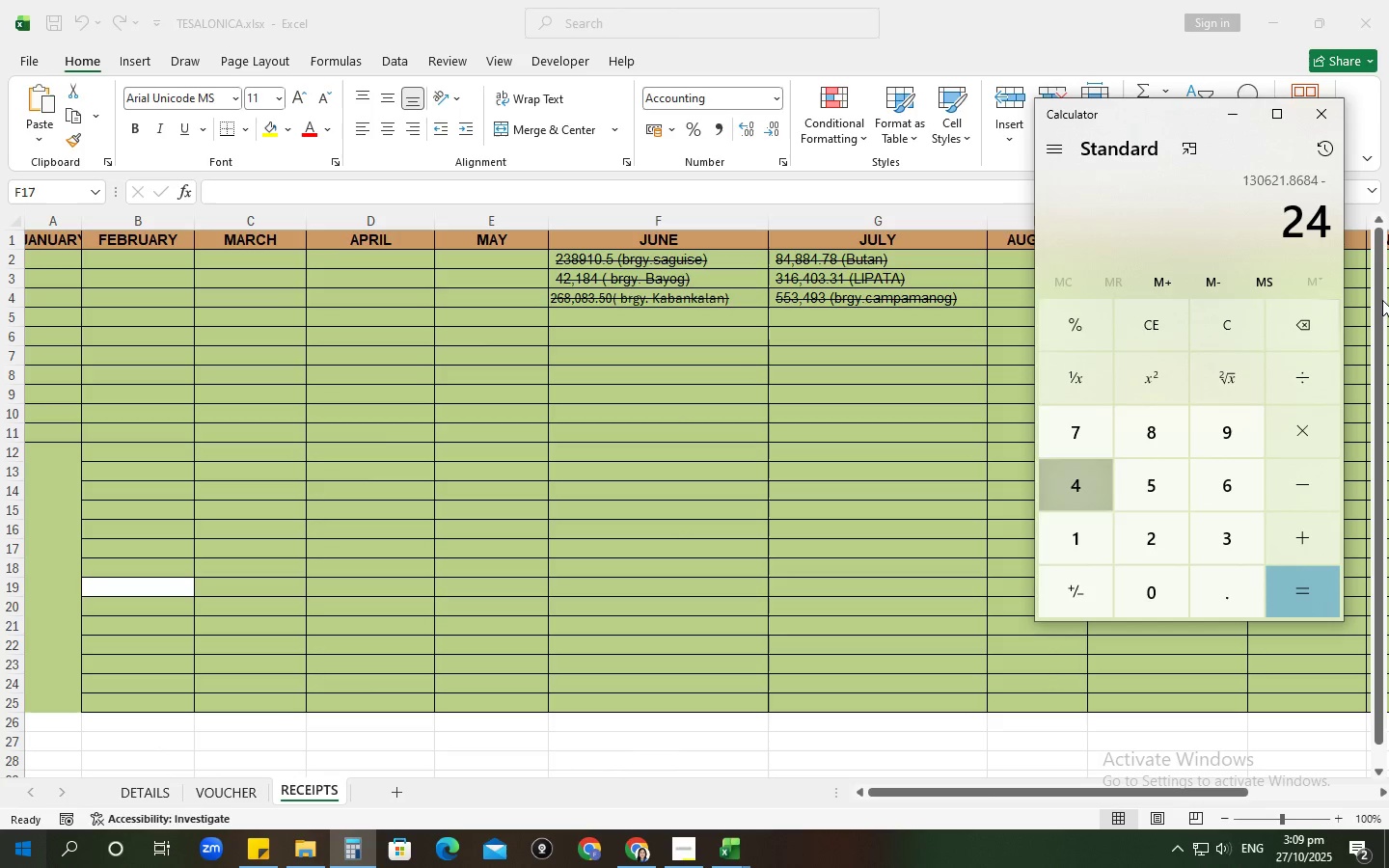 
key(Numpad4)
 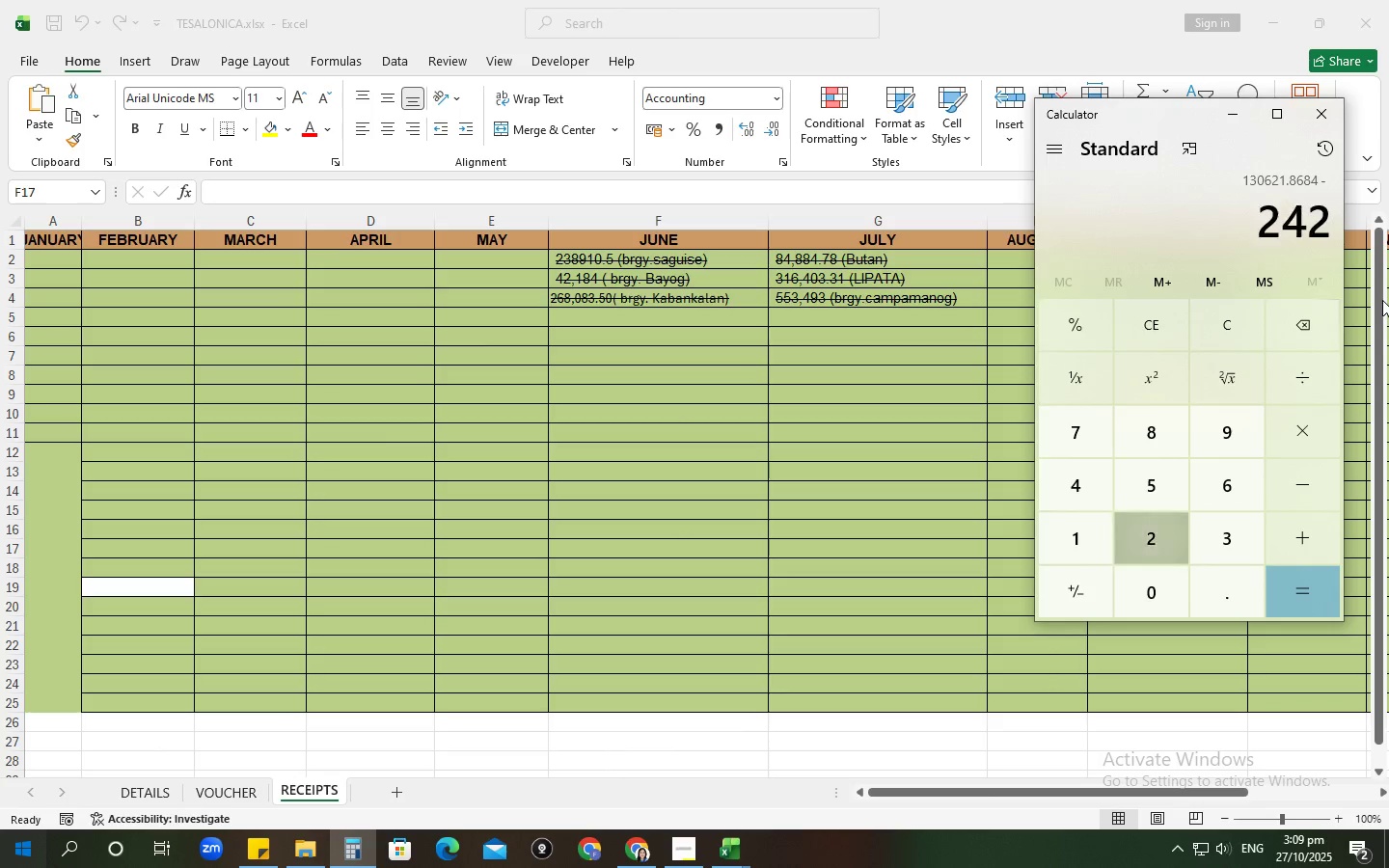 
key(Numpad2)
 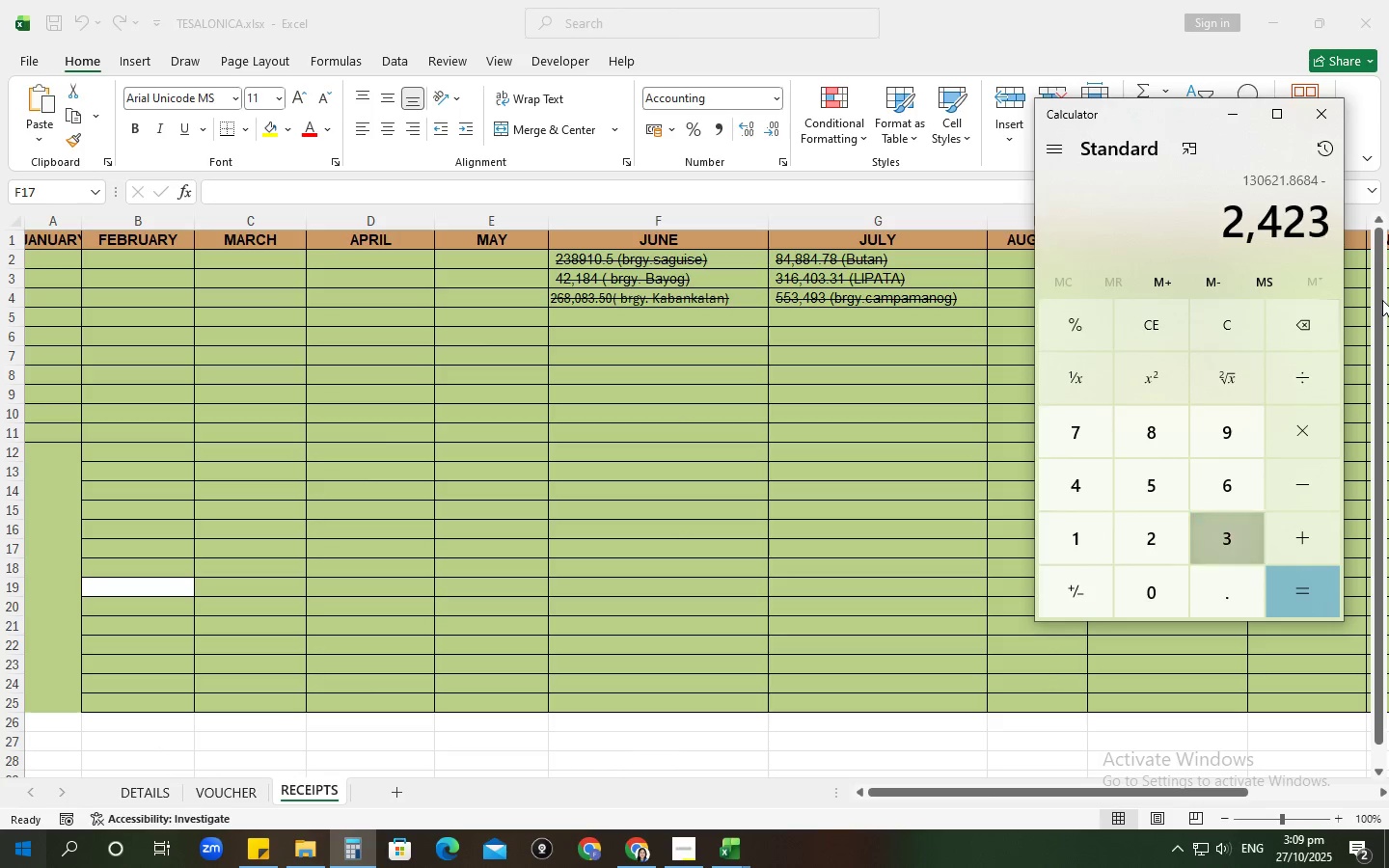 
key(Numpad3)
 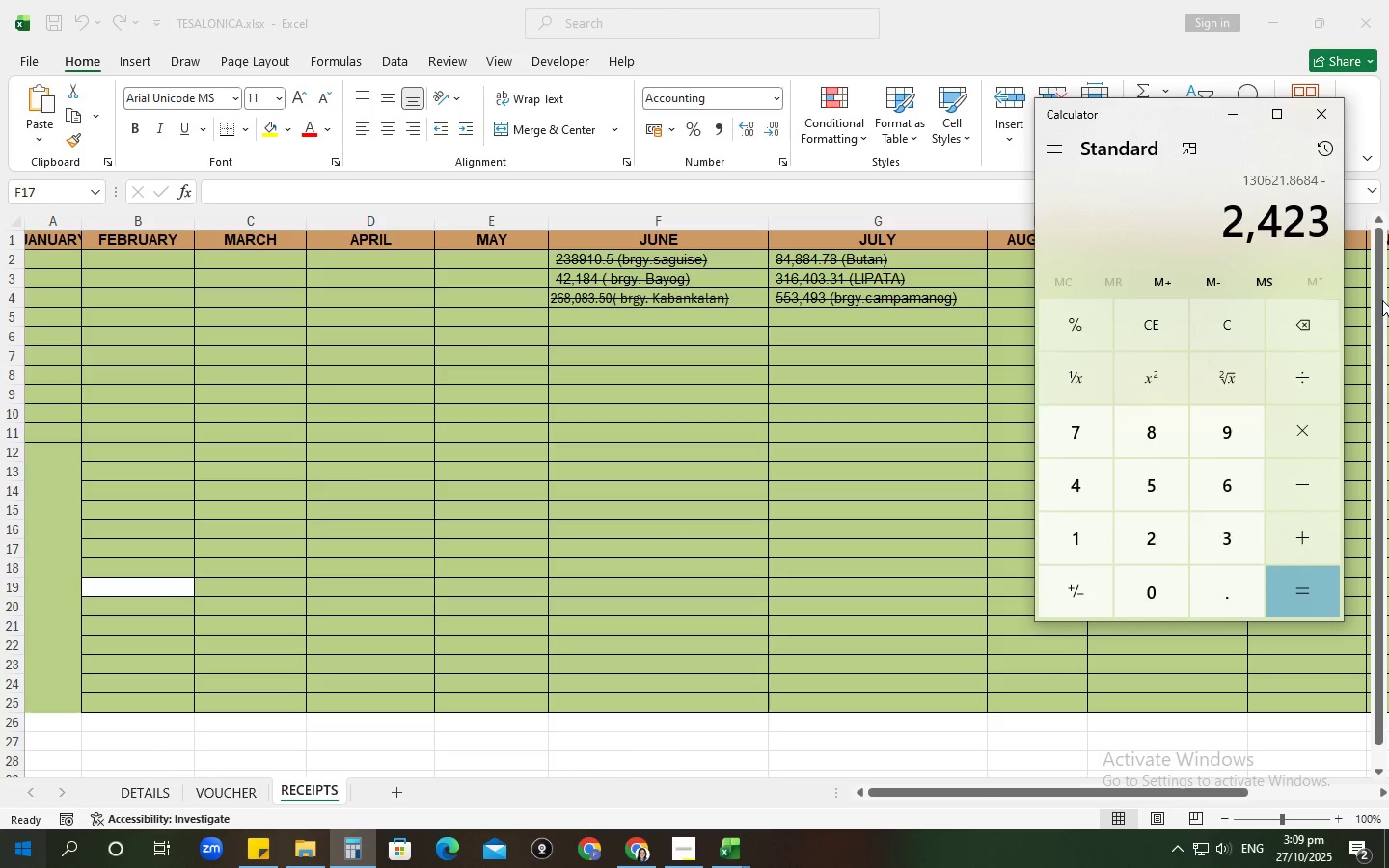 
key(NumpadDecimal)
 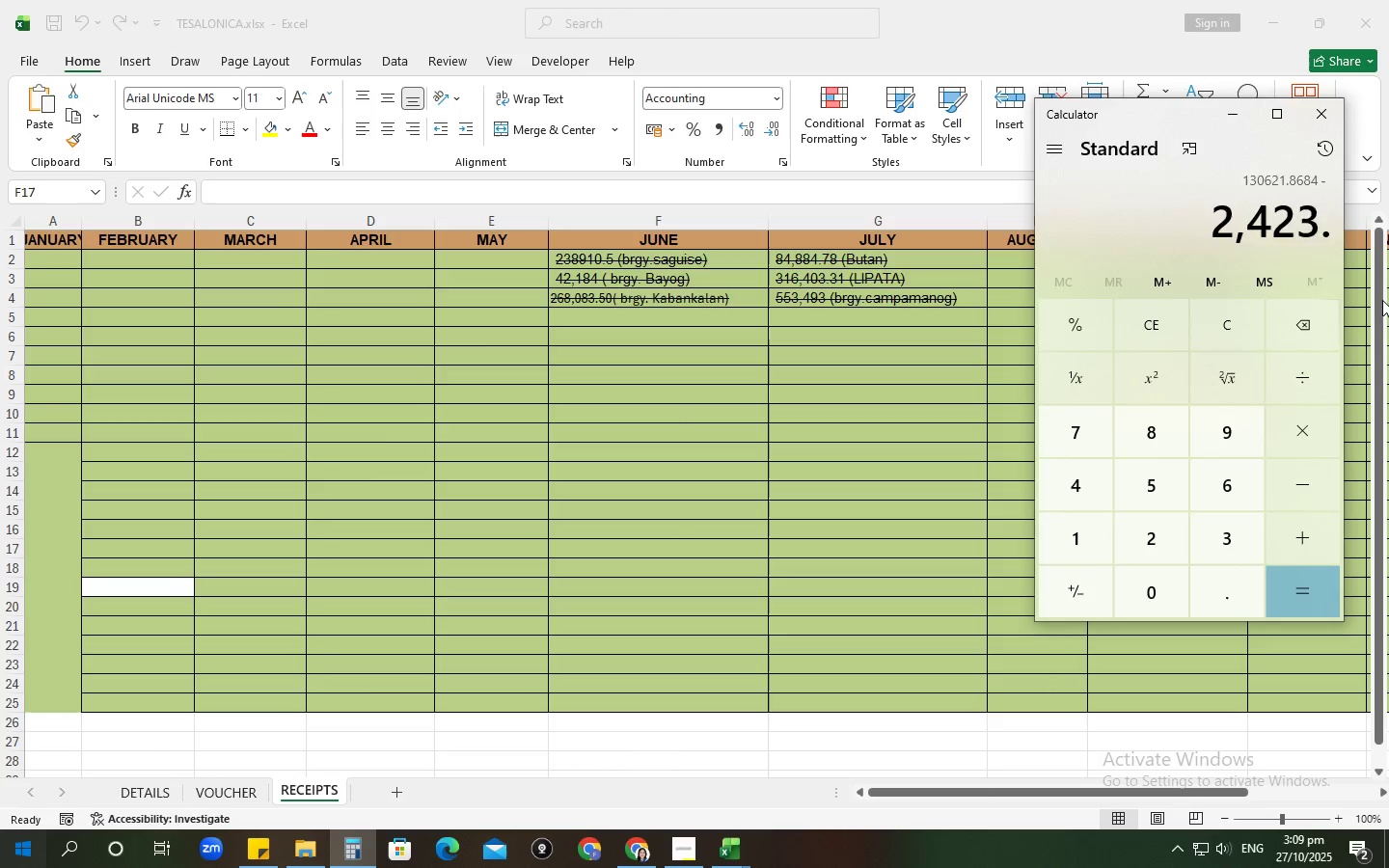 
key(Numpad9)
 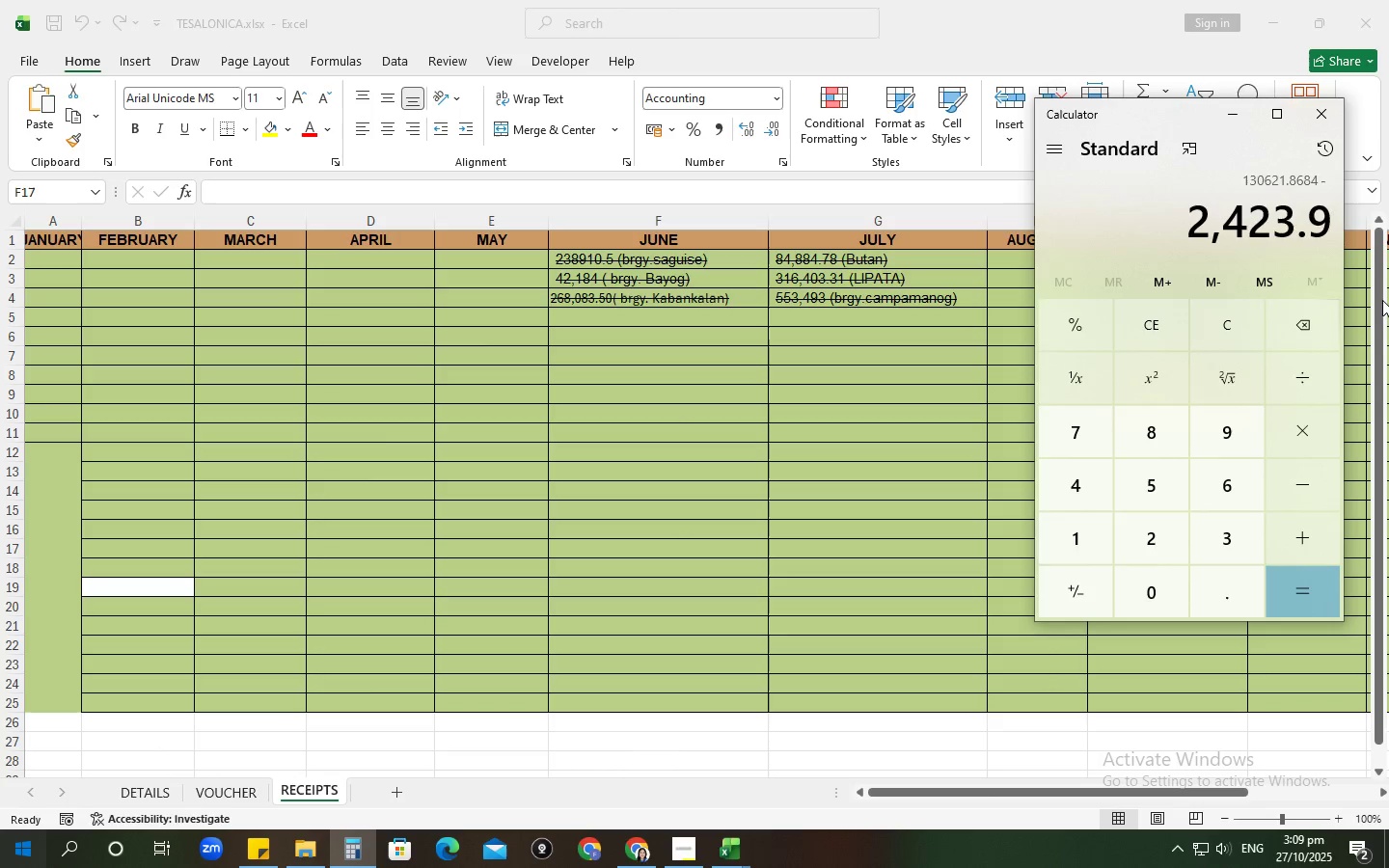 
key(Numpad1)
 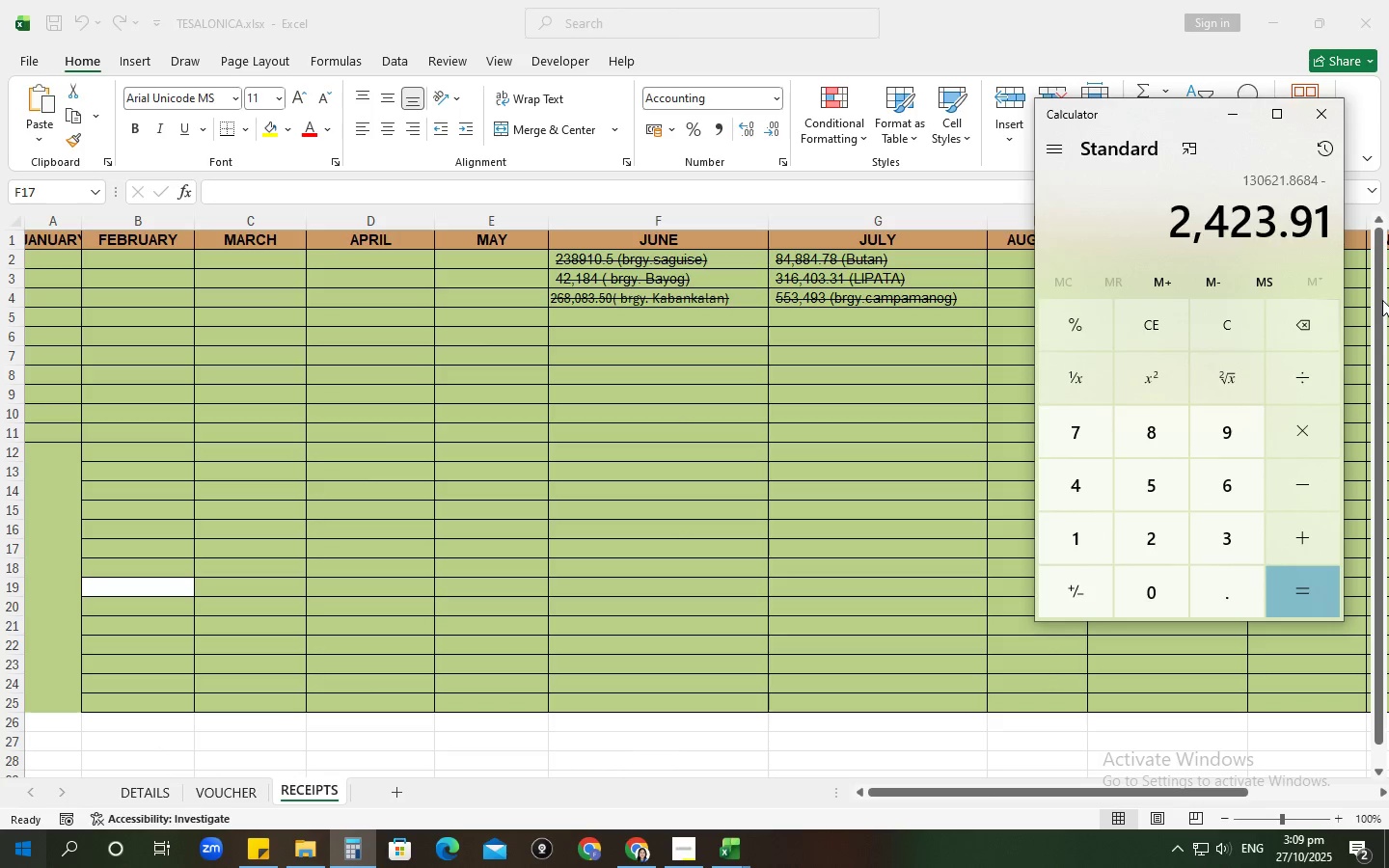 
key(NumpadEnter)
 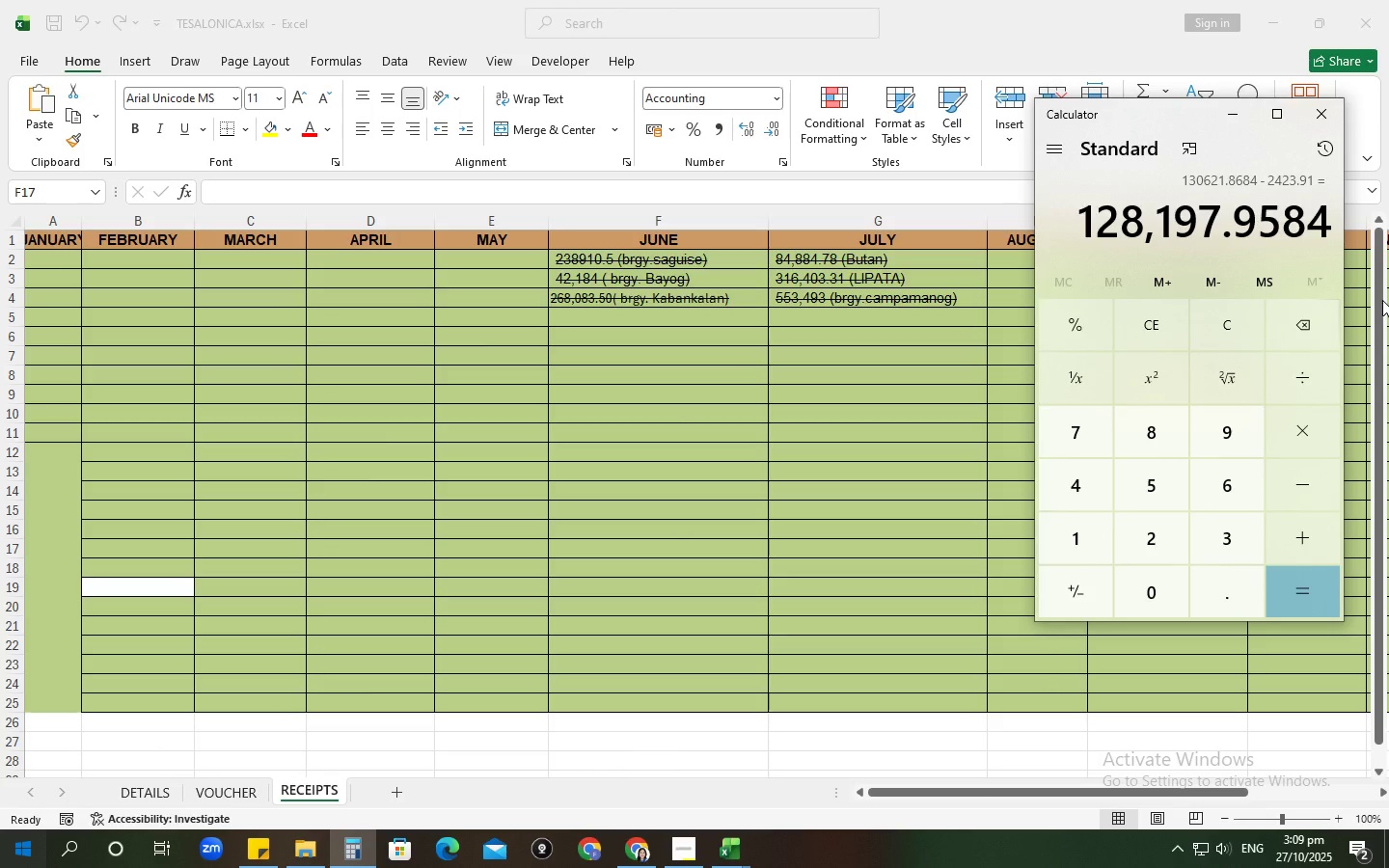 
wait(9.78)
 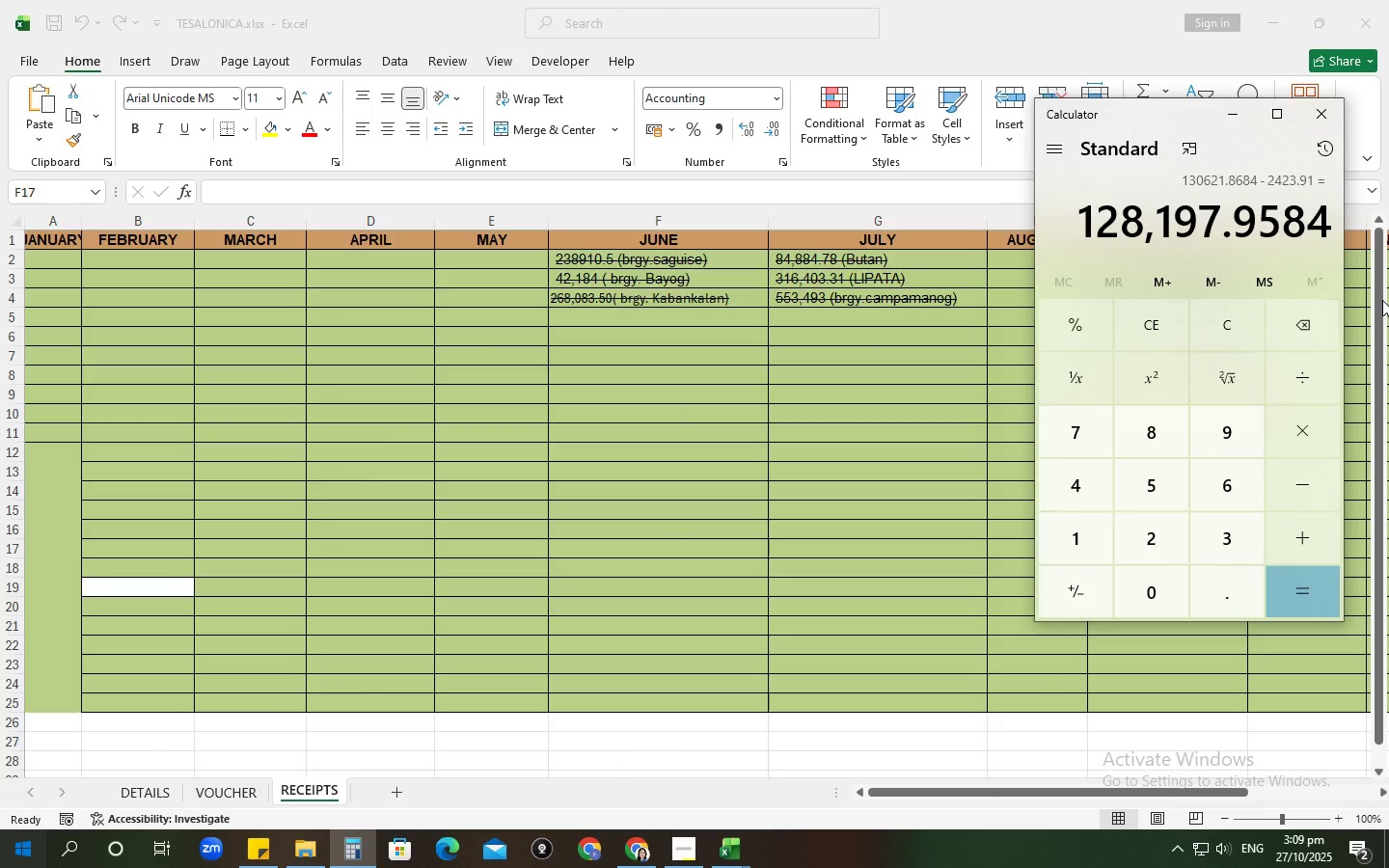 
left_click([298, 644])
 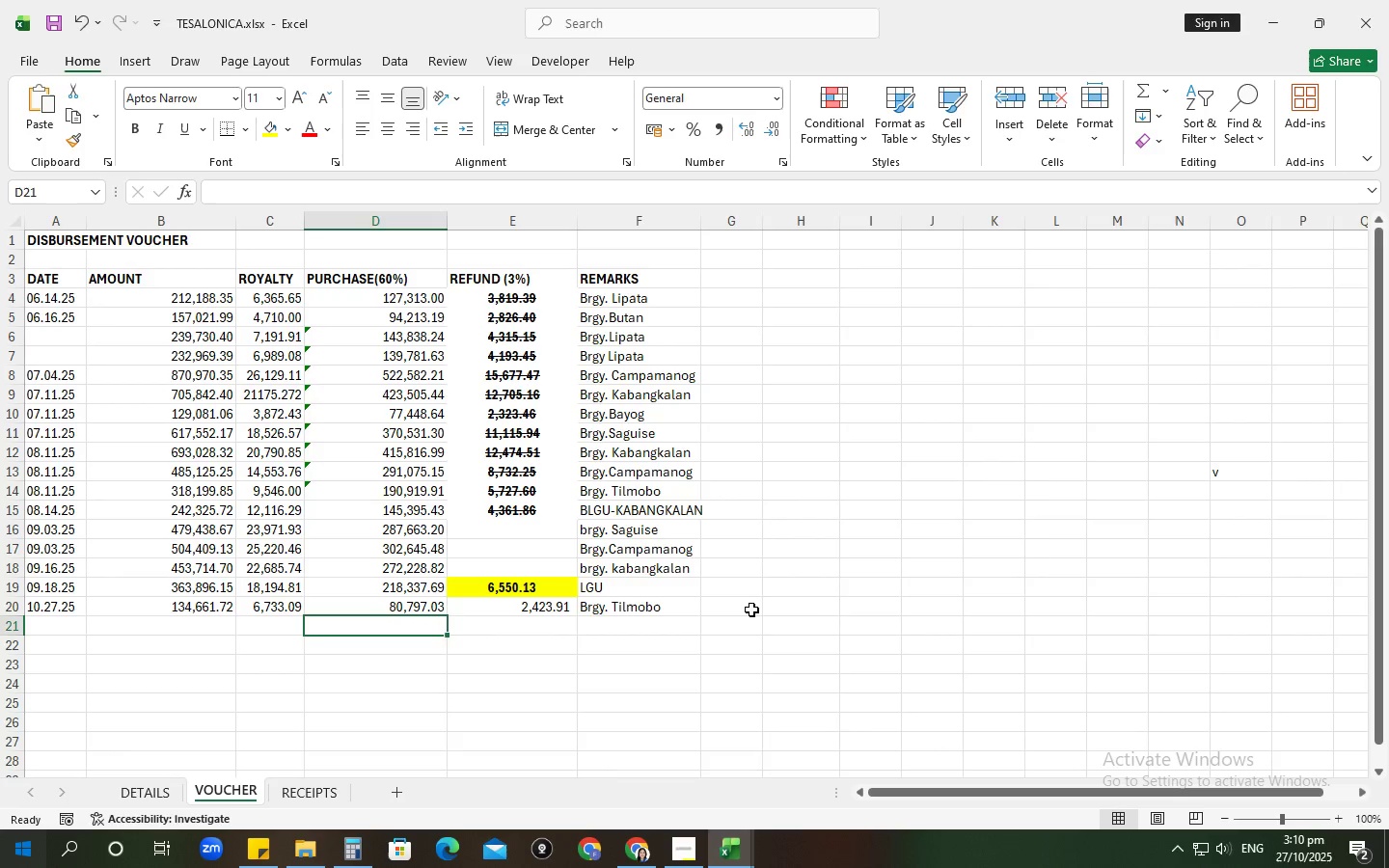 
left_click([815, 603])
 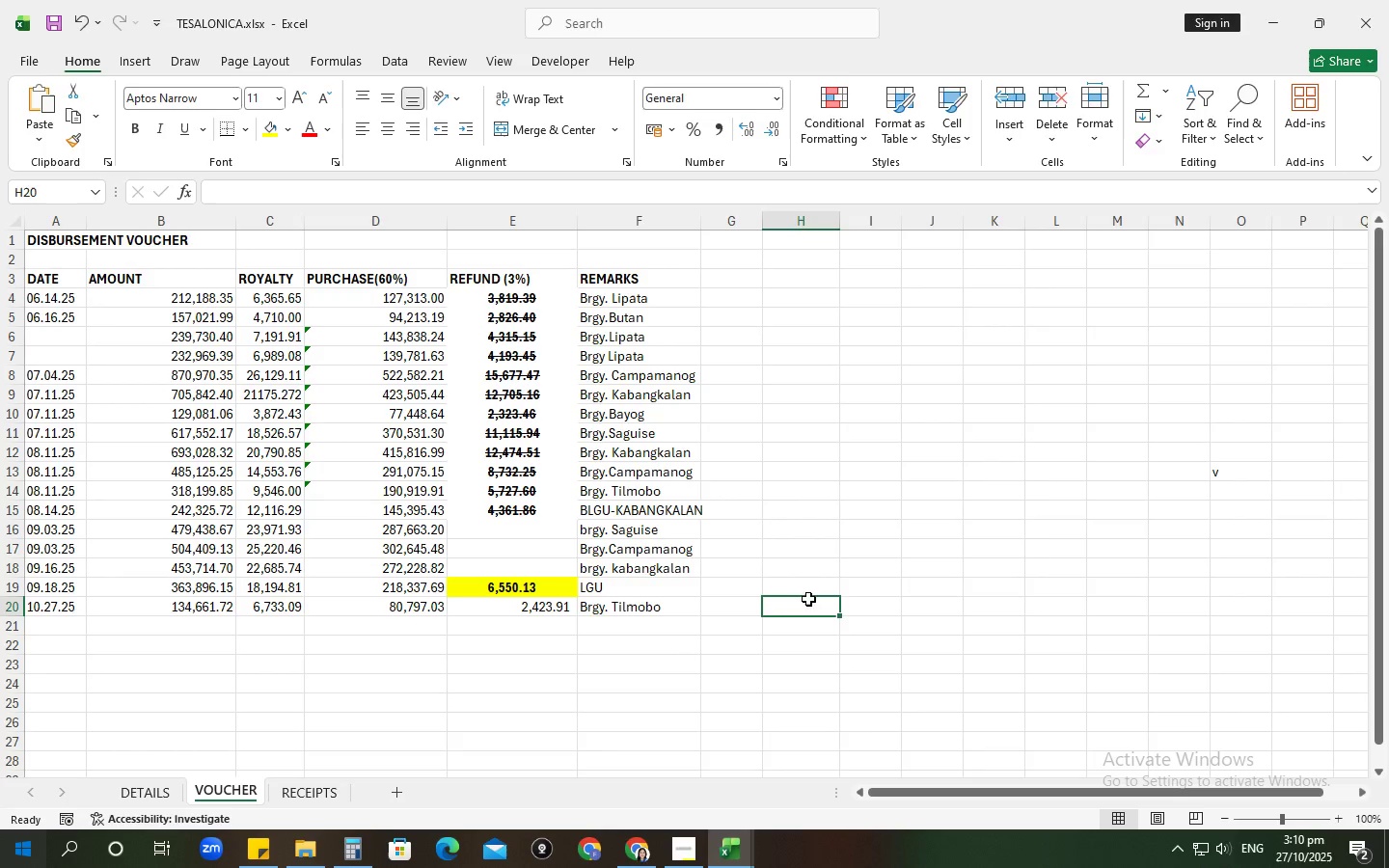 
key(Equal)
 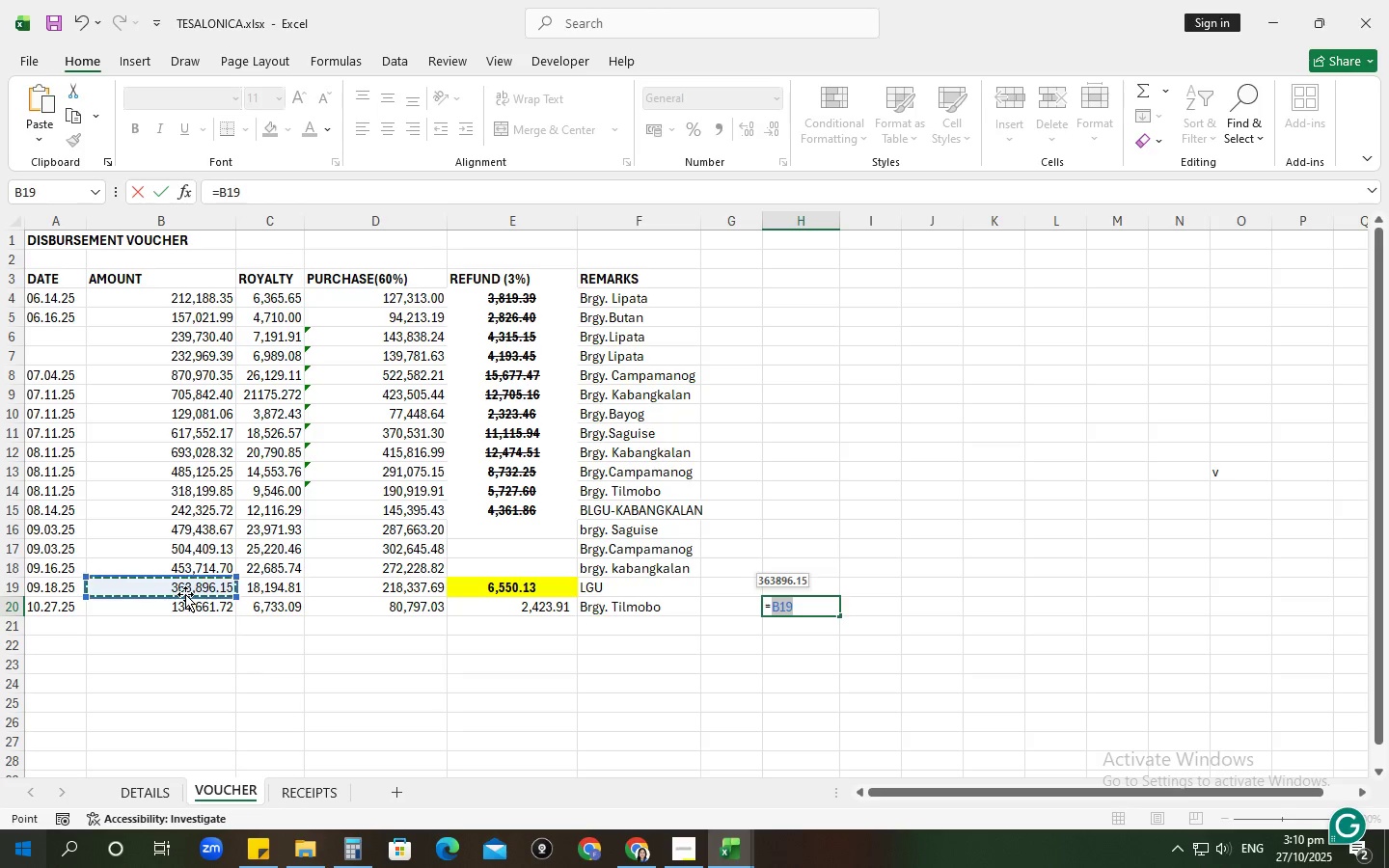 
left_click([197, 609])
 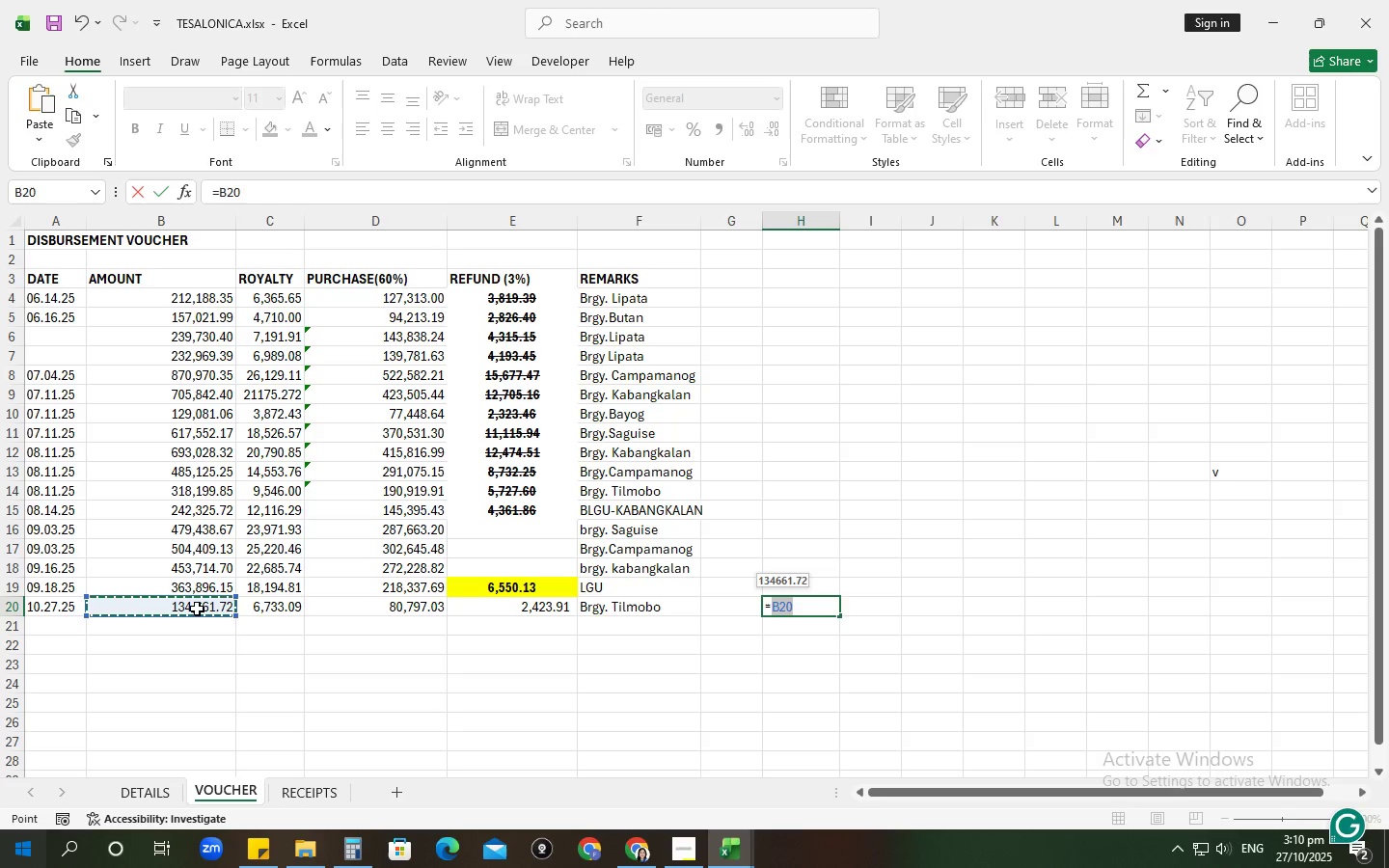 
key(NumpadSubtract)
 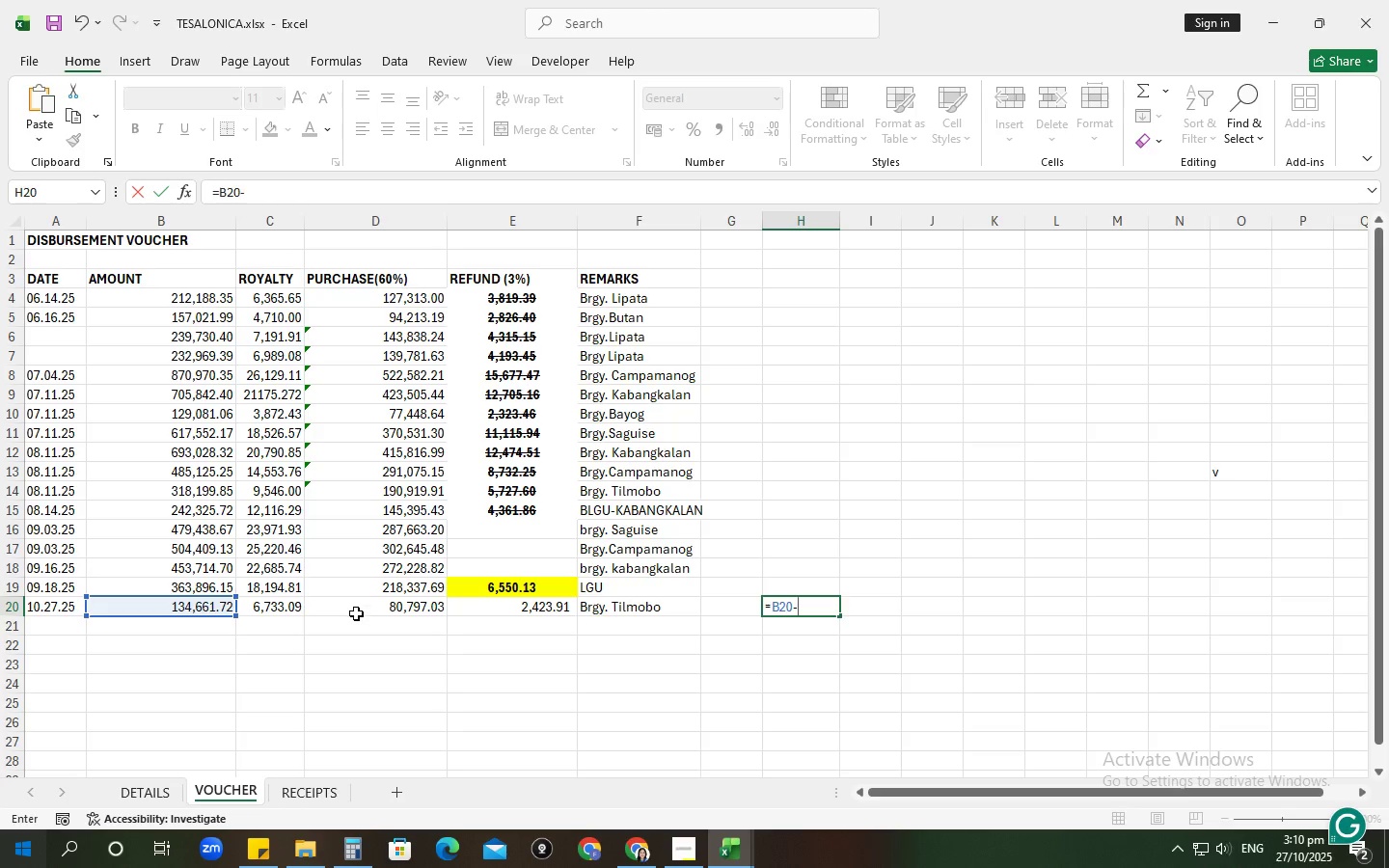 
left_click([266, 607])
 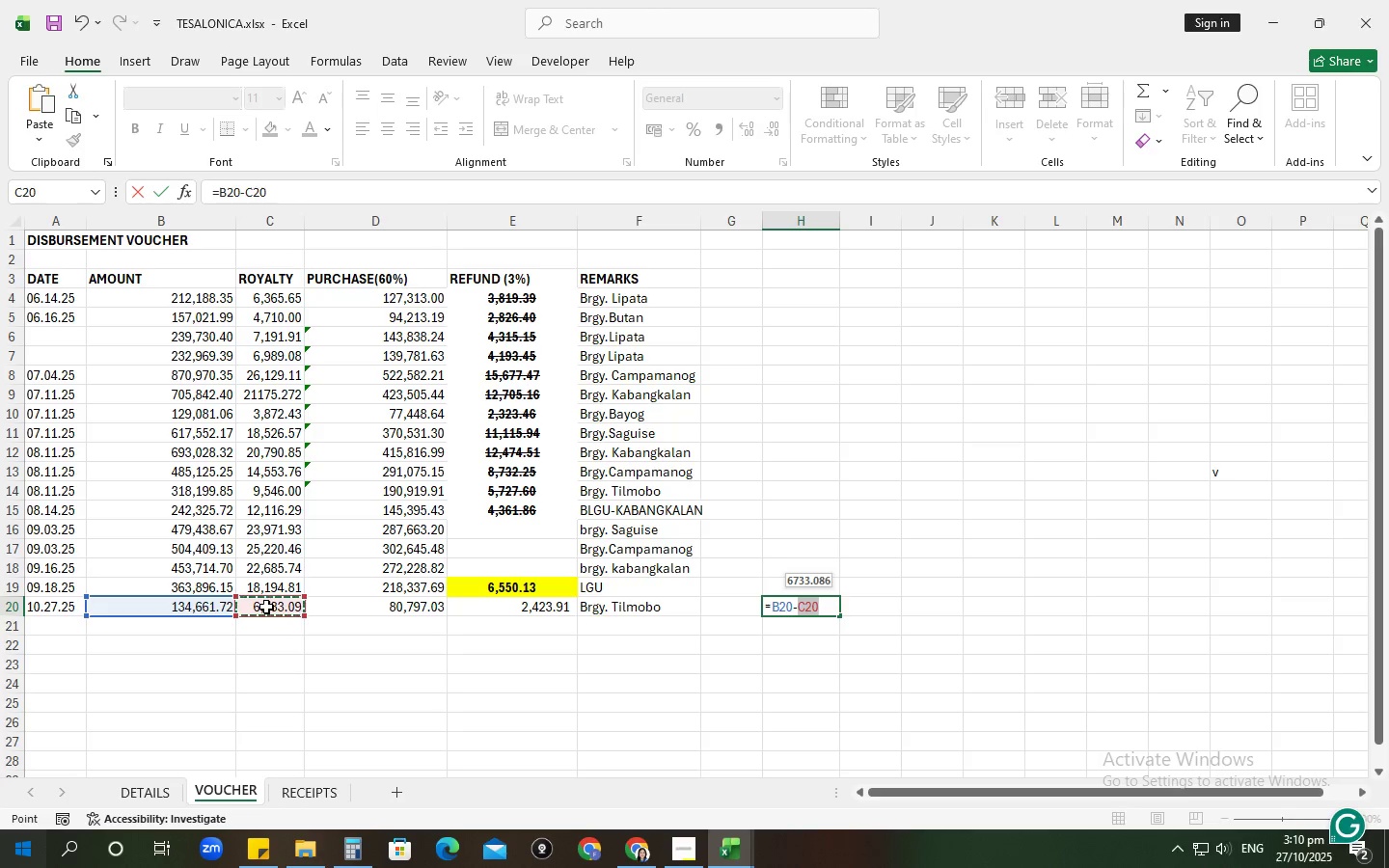 
key(NumpadSubtract)
 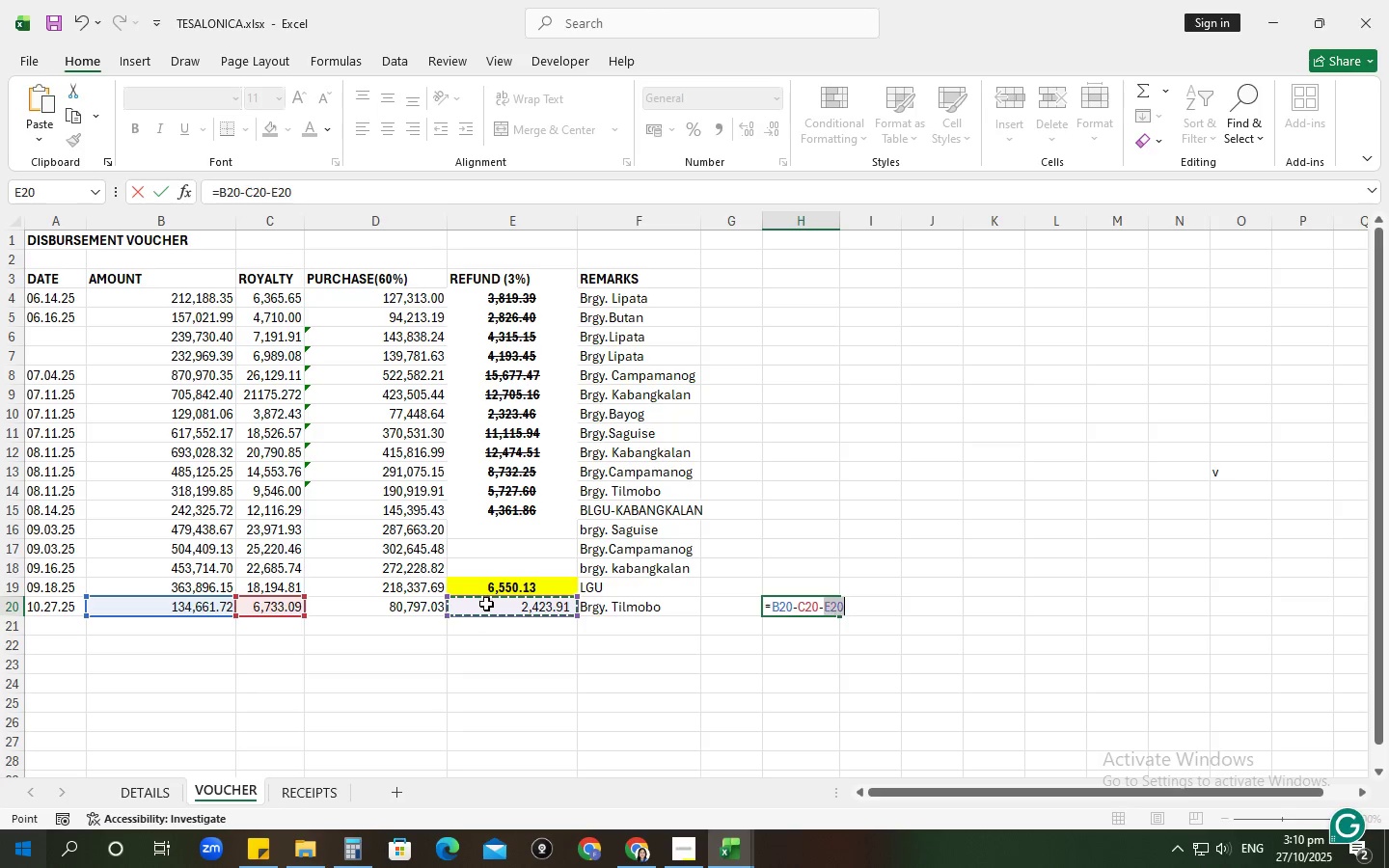 
key(NumpadEnter)
 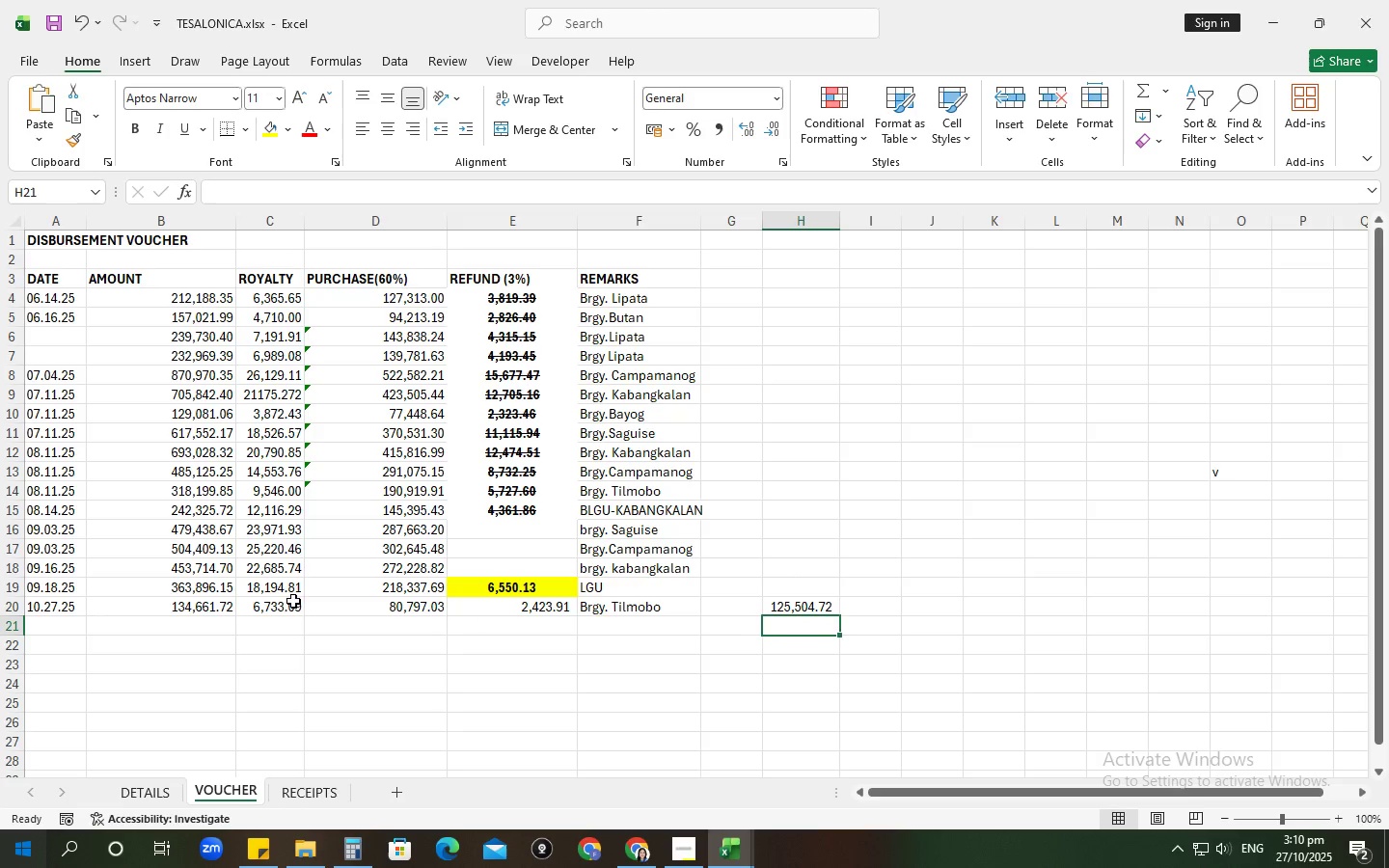 
left_click([280, 607])
 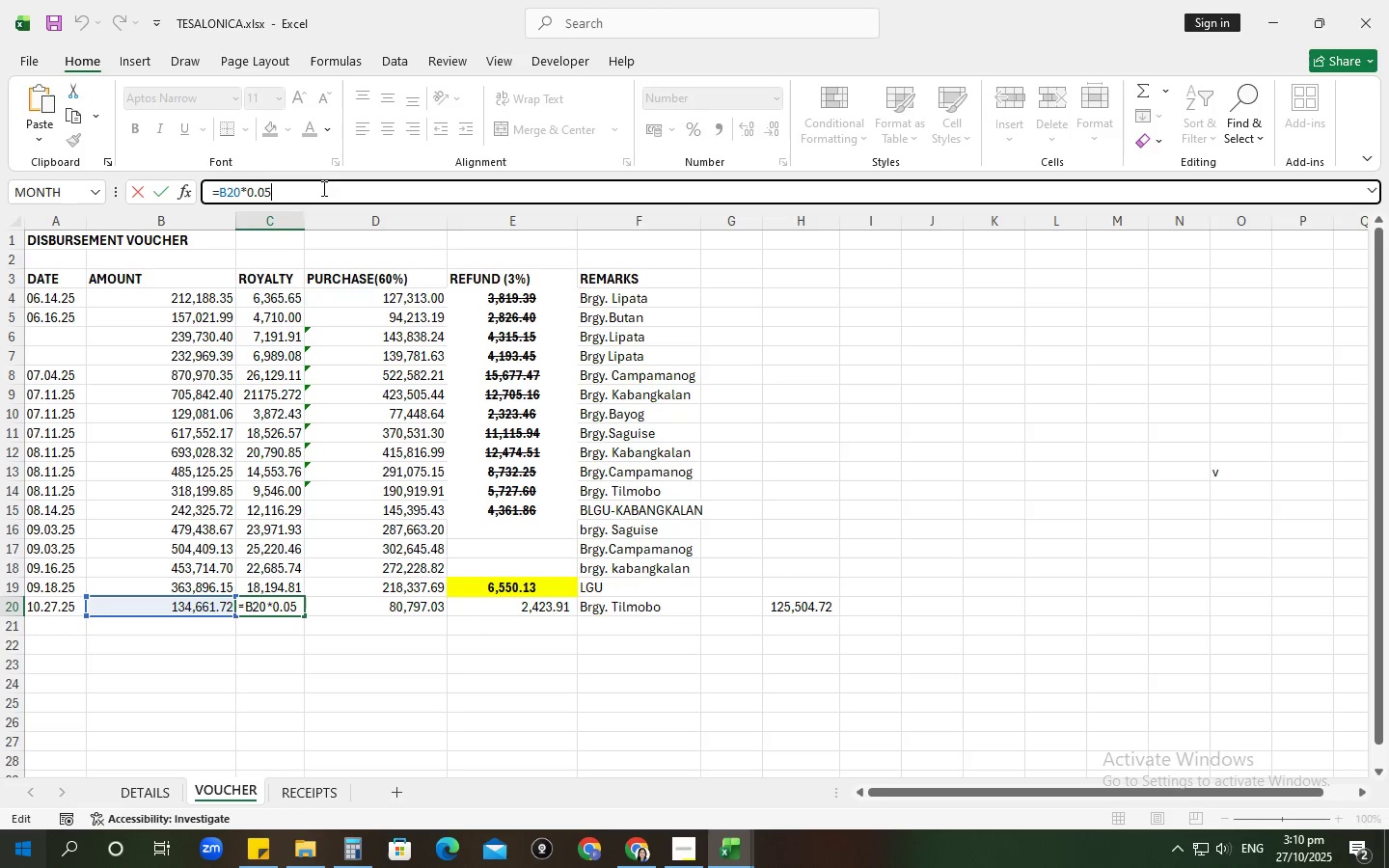 
key(Backspace)
 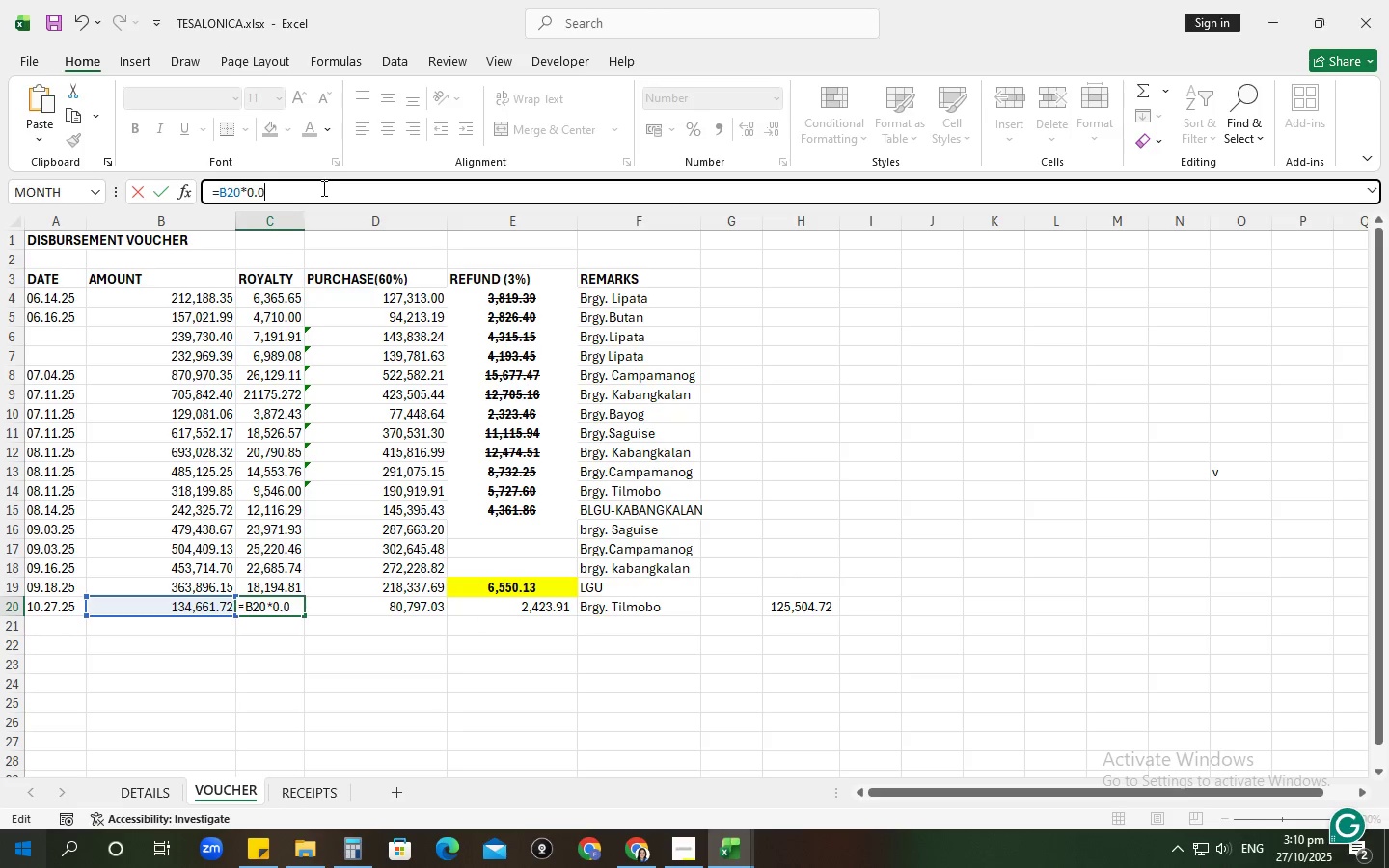 
key(Numpad3)
 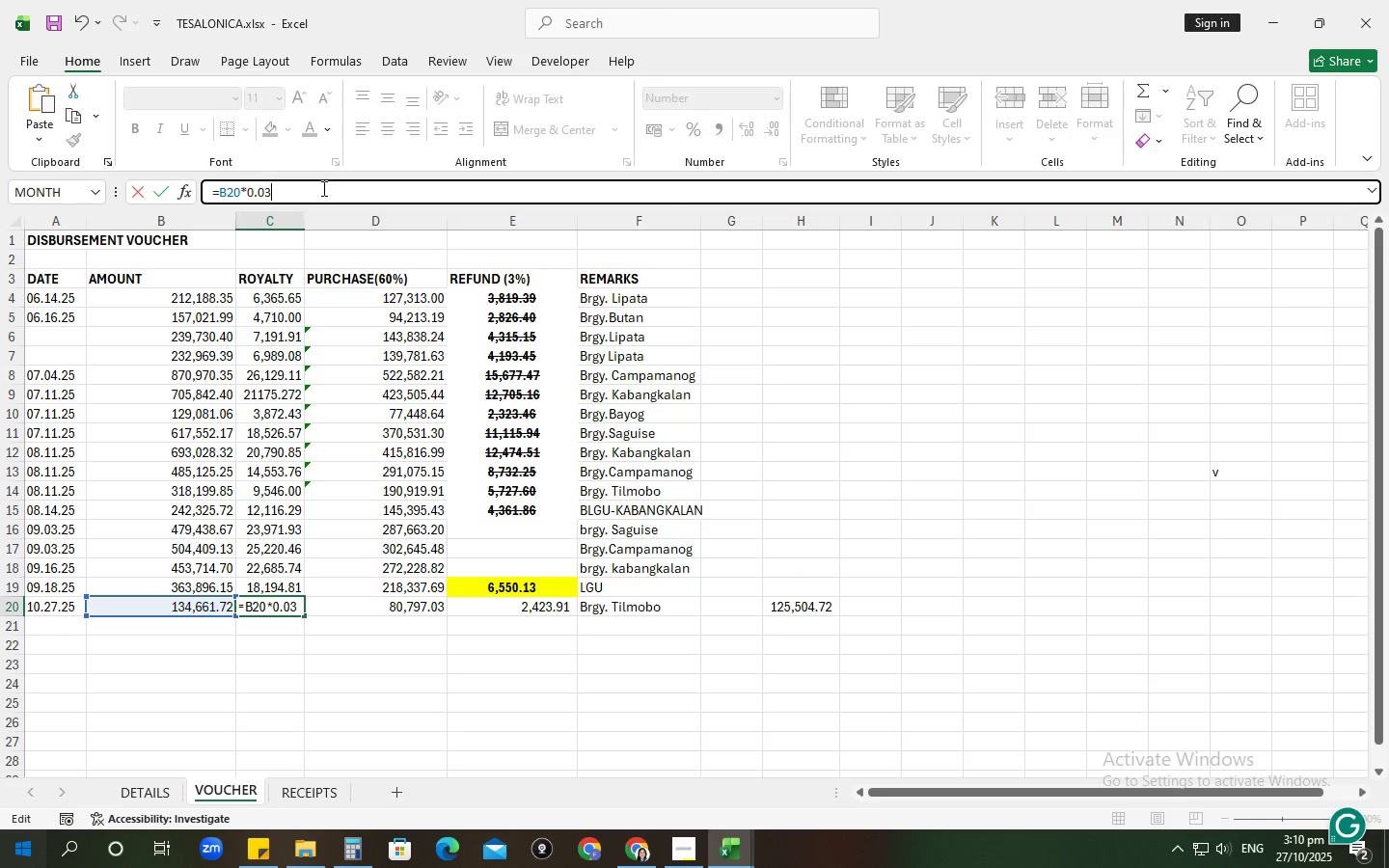 
key(NumpadEnter)
 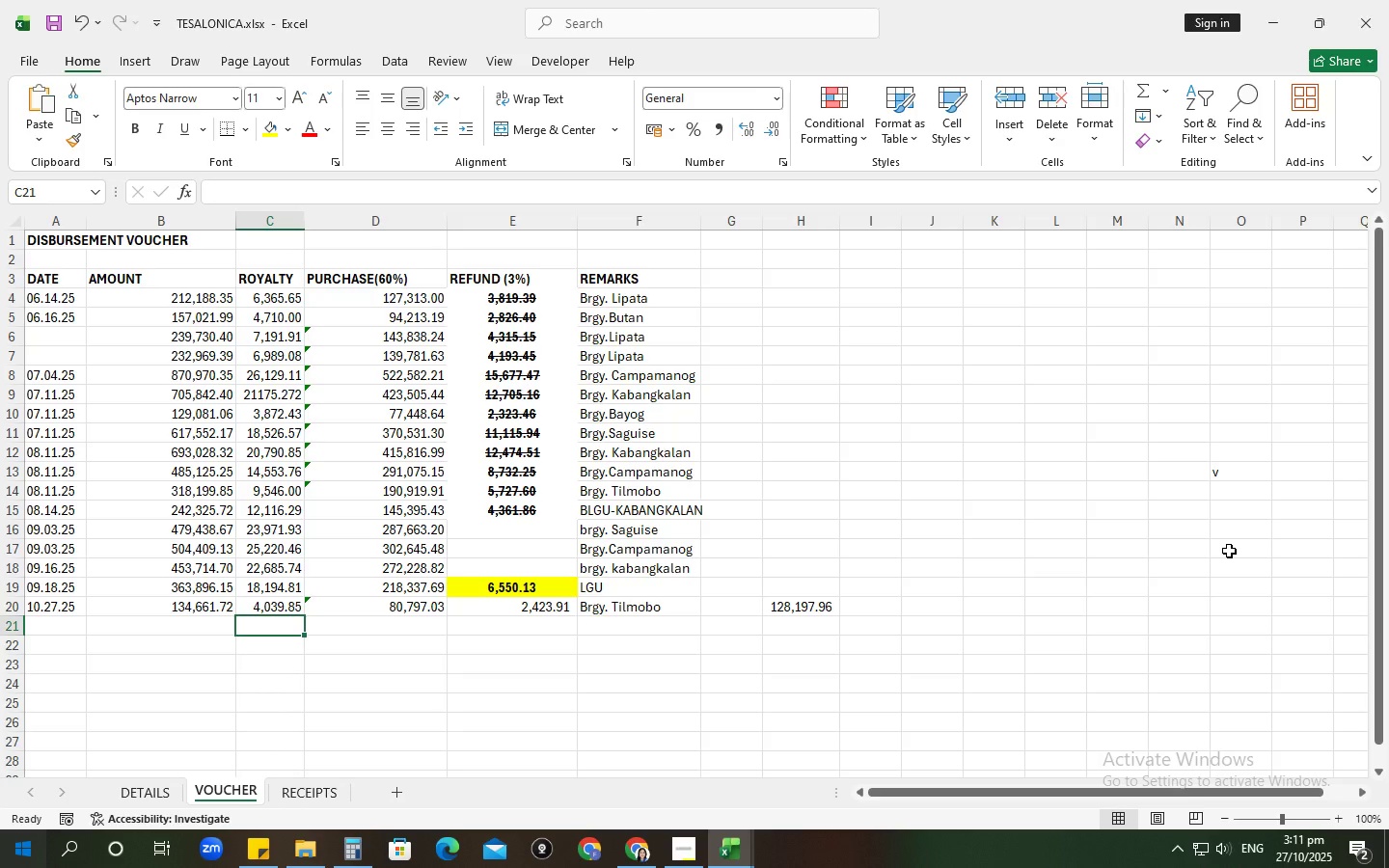 
wait(67.94)
 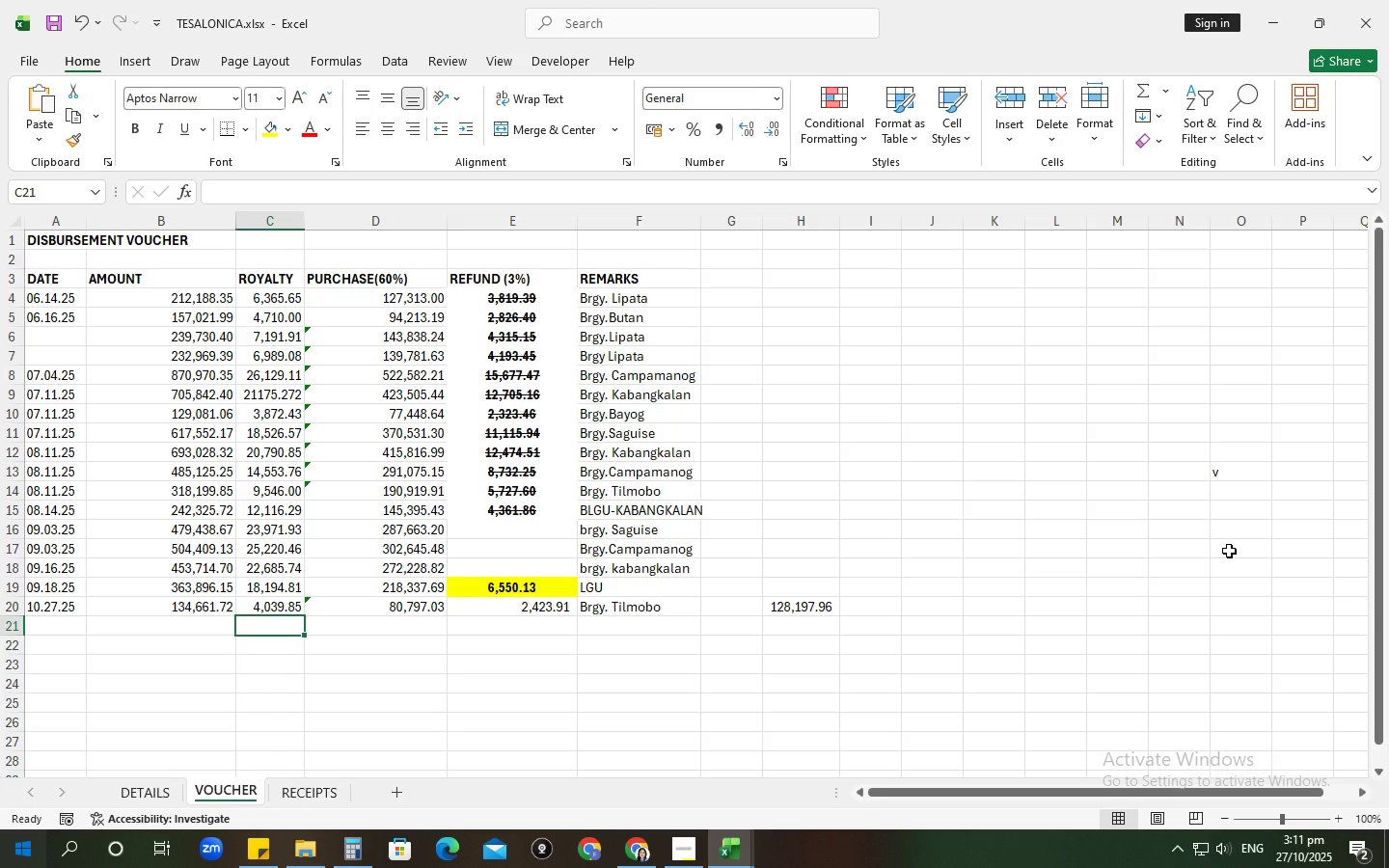 
left_click([738, 770])
 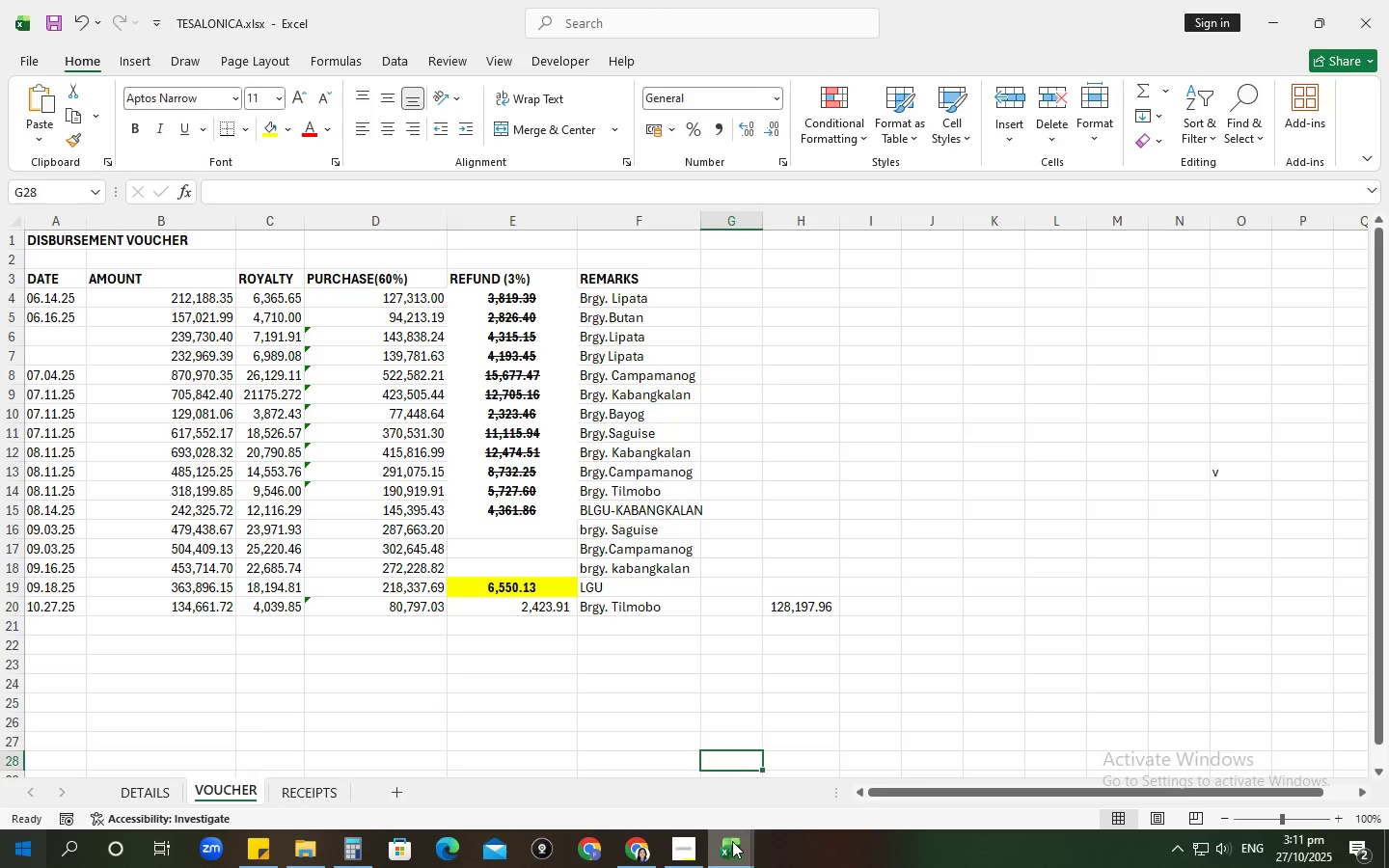 
left_click([732, 841])
 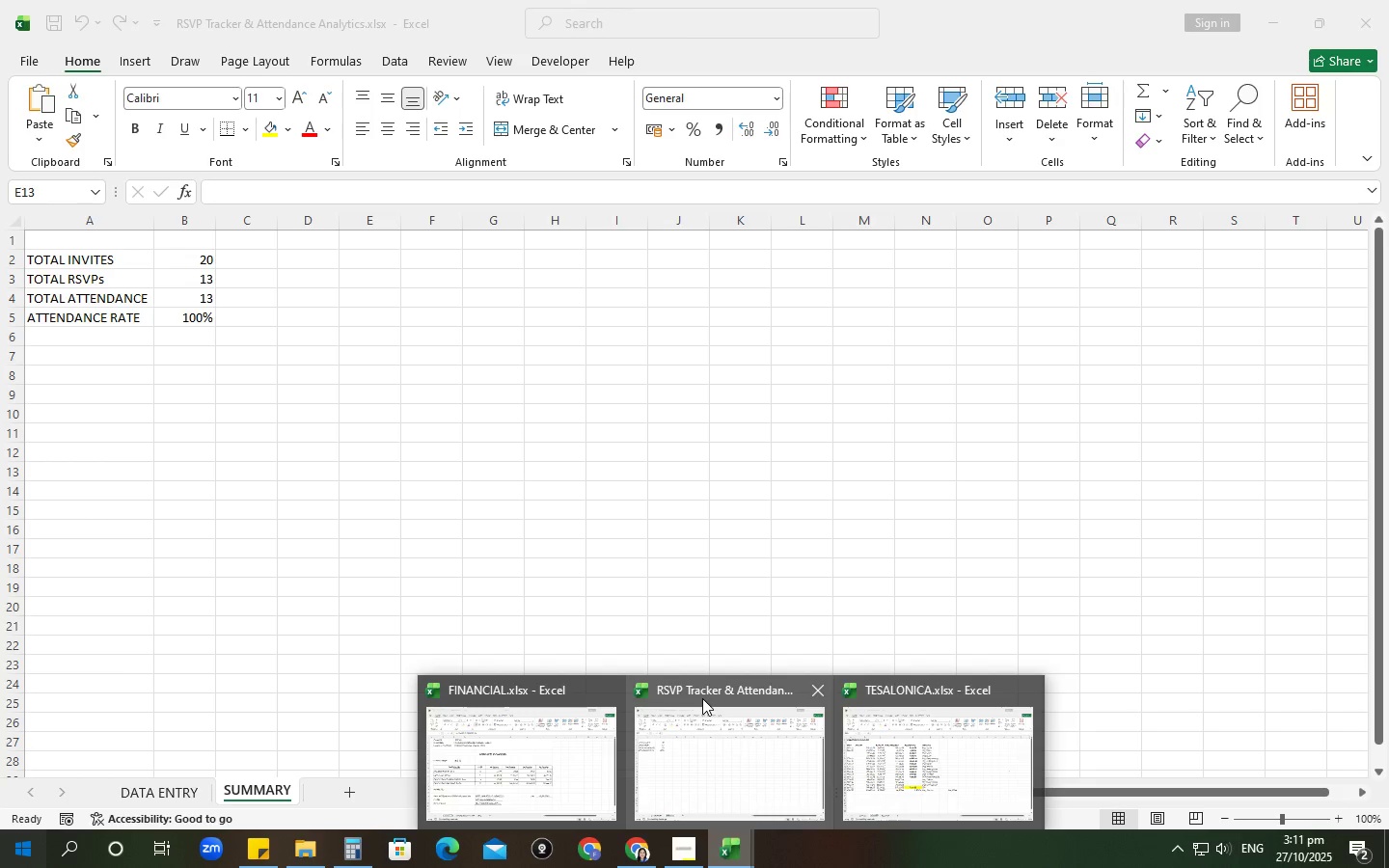 
wait(34.71)
 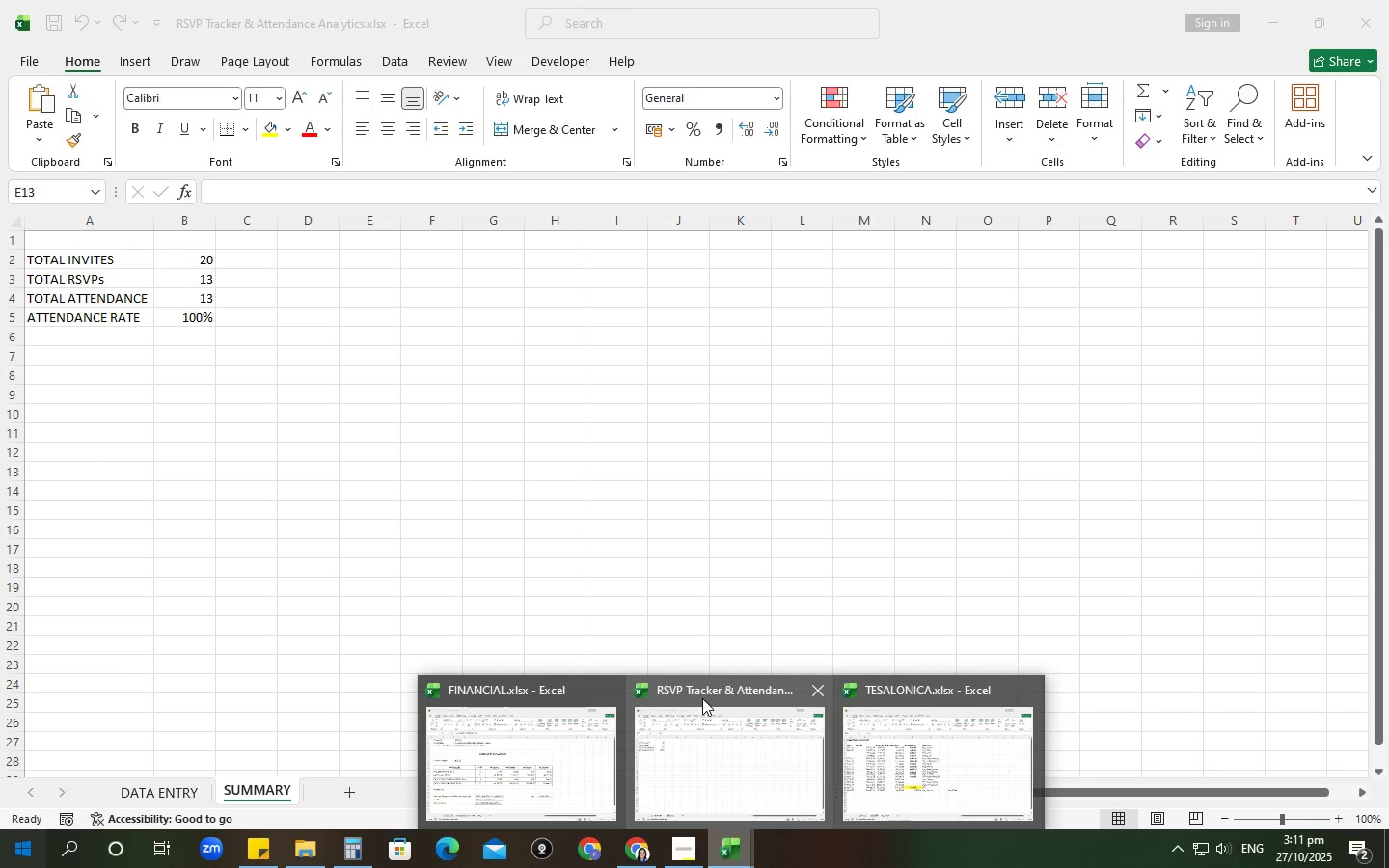 
left_click([905, 456])
 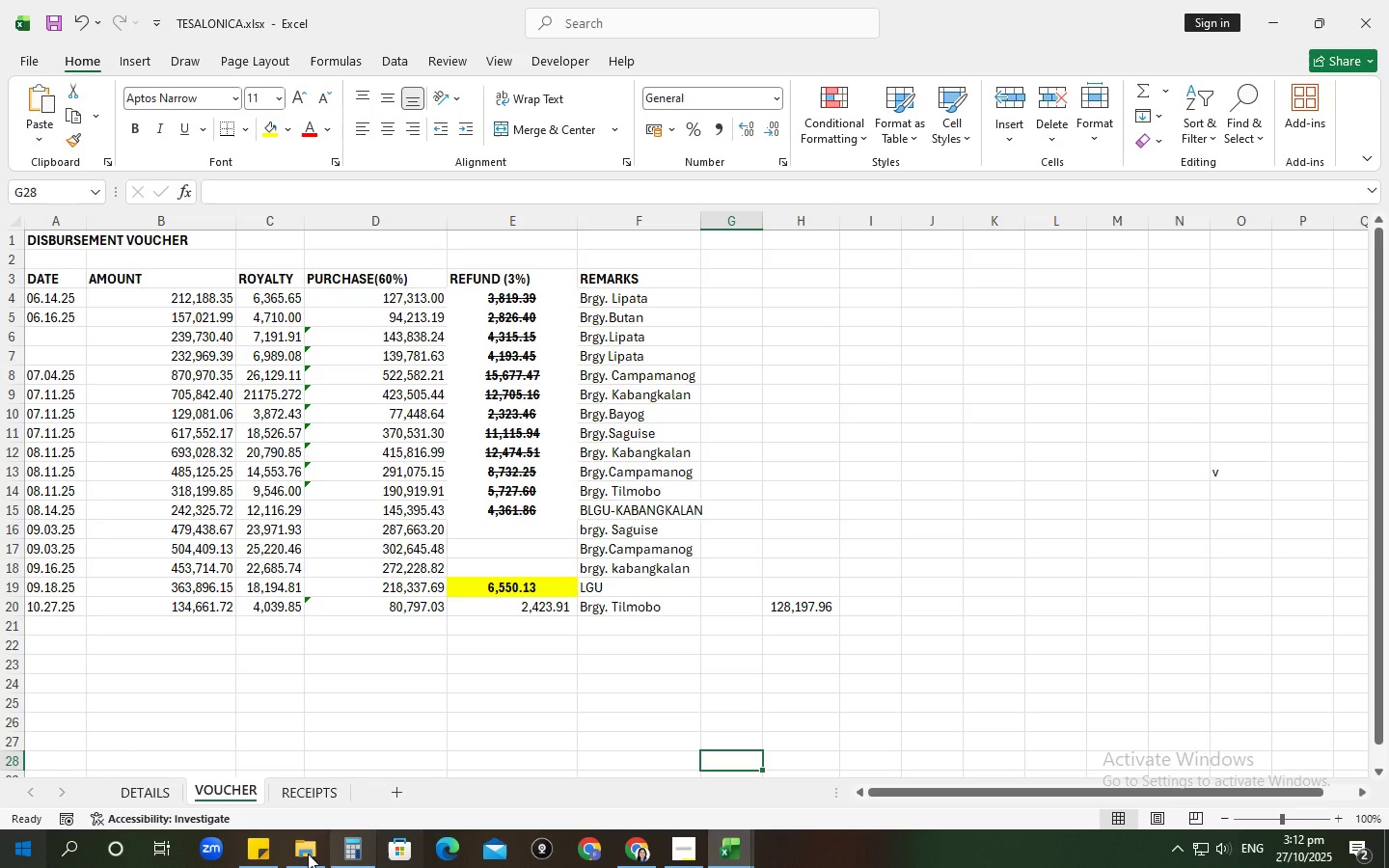 
left_click([290, 855])
 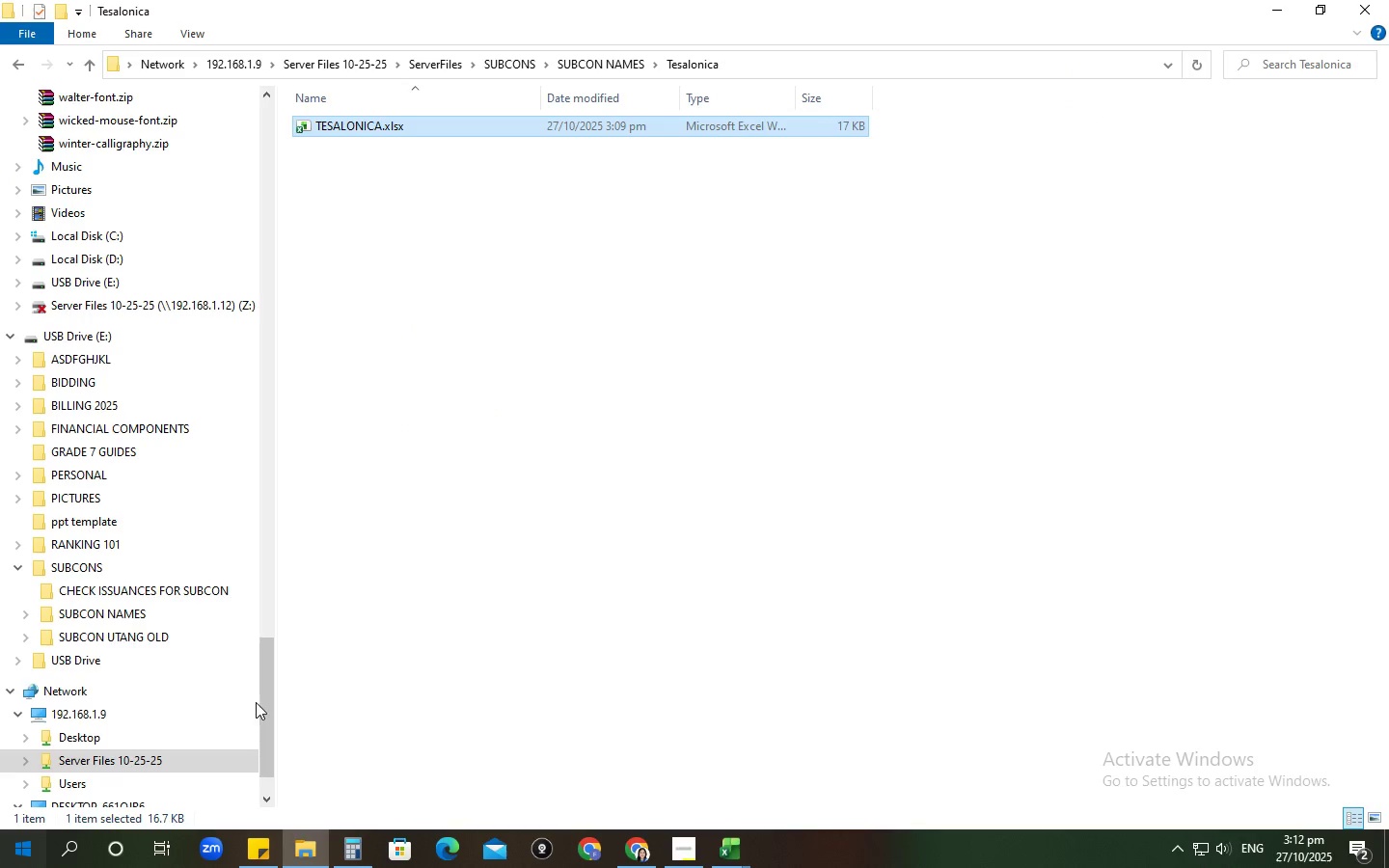 
left_click([94, 718])
 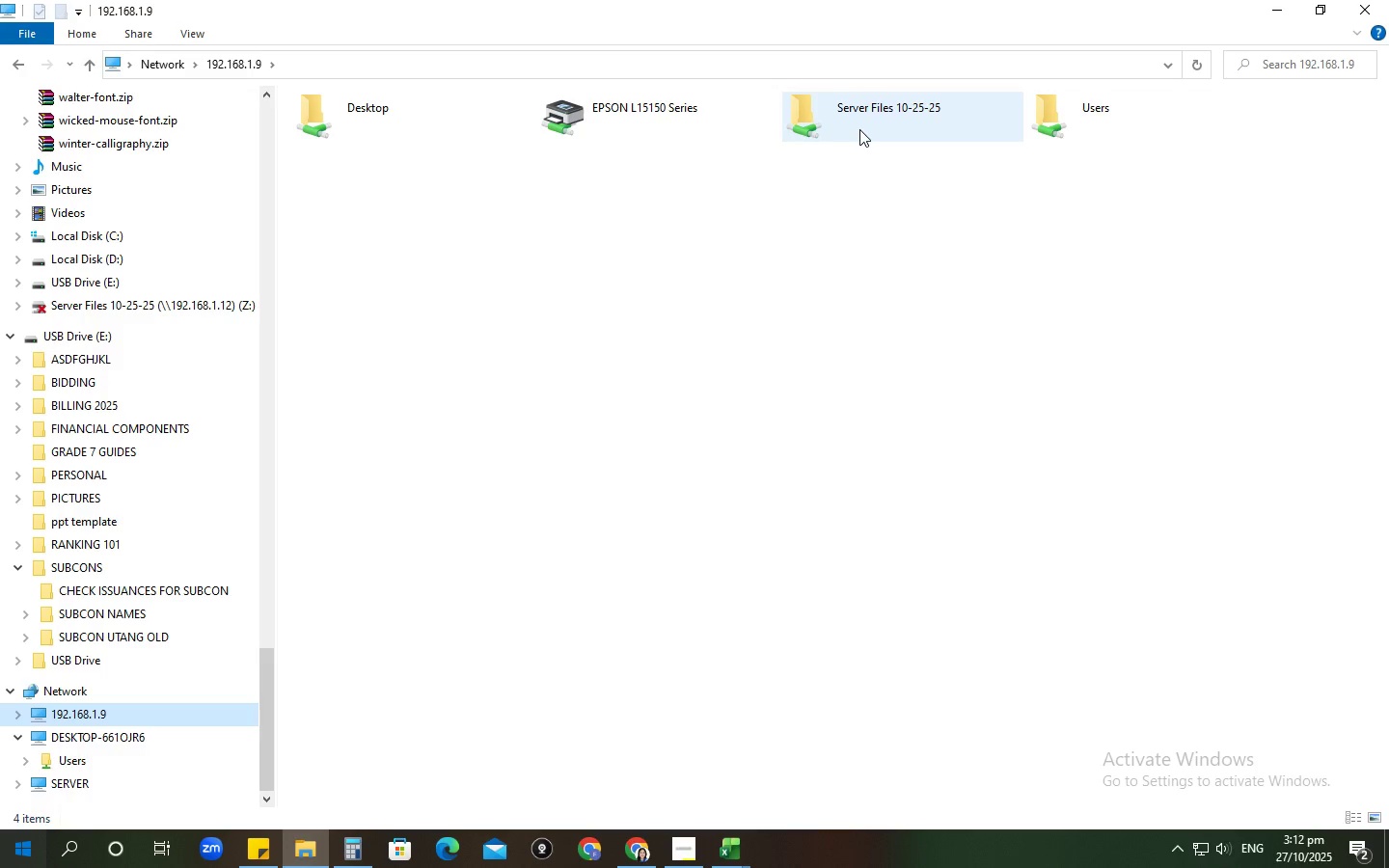 
wait(5.15)
 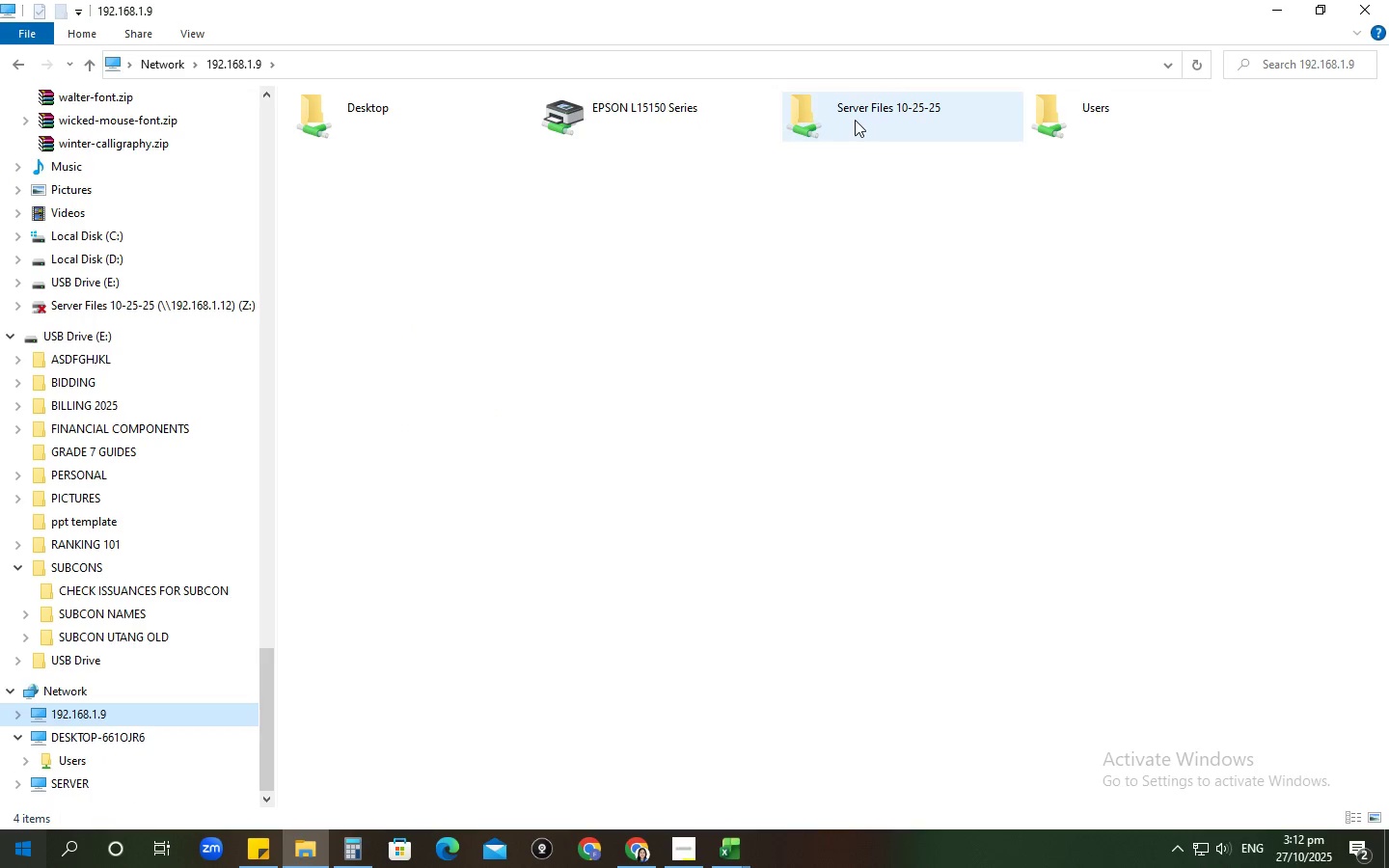 
double_click([874, 112])
 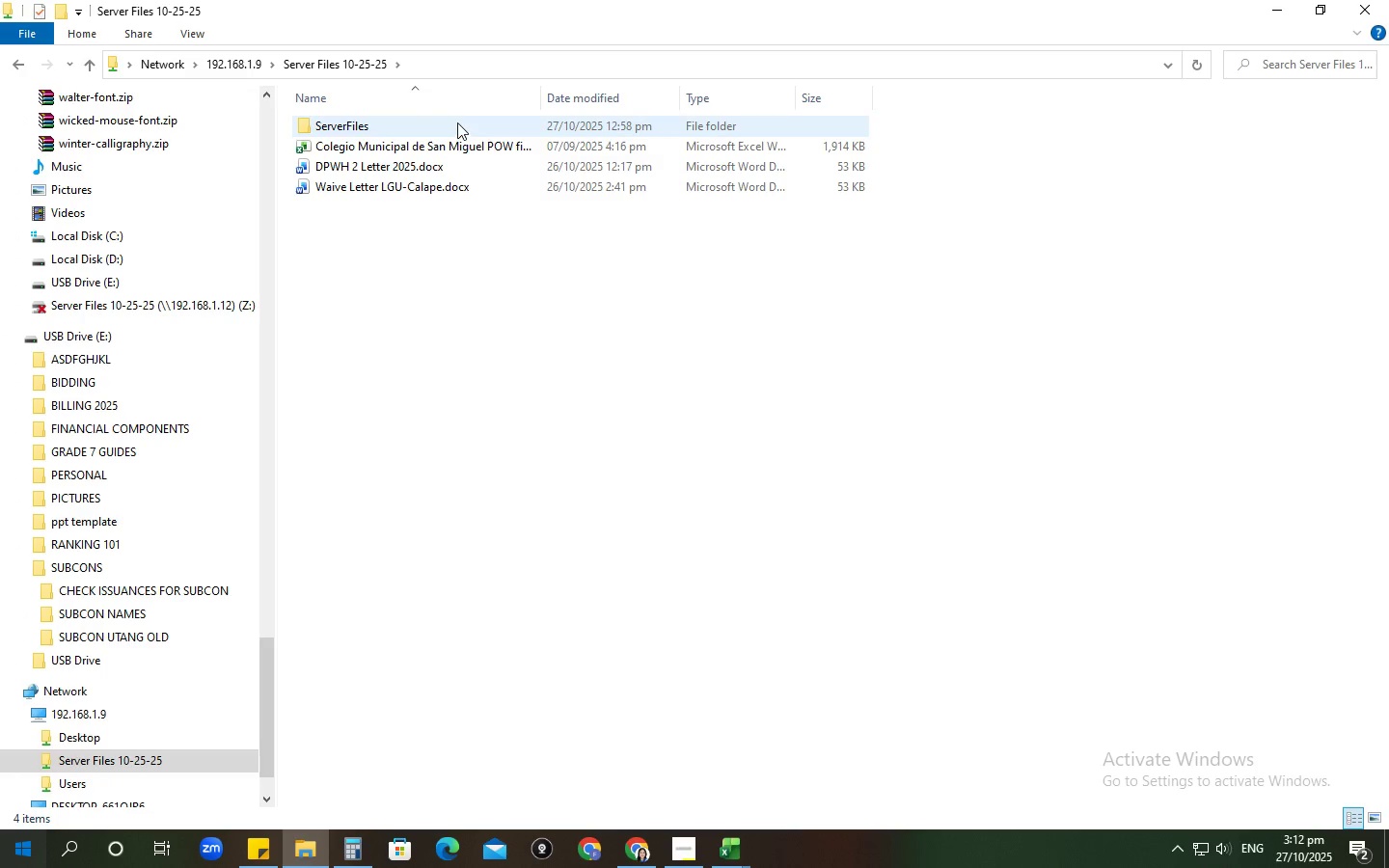 
double_click([457, 122])
 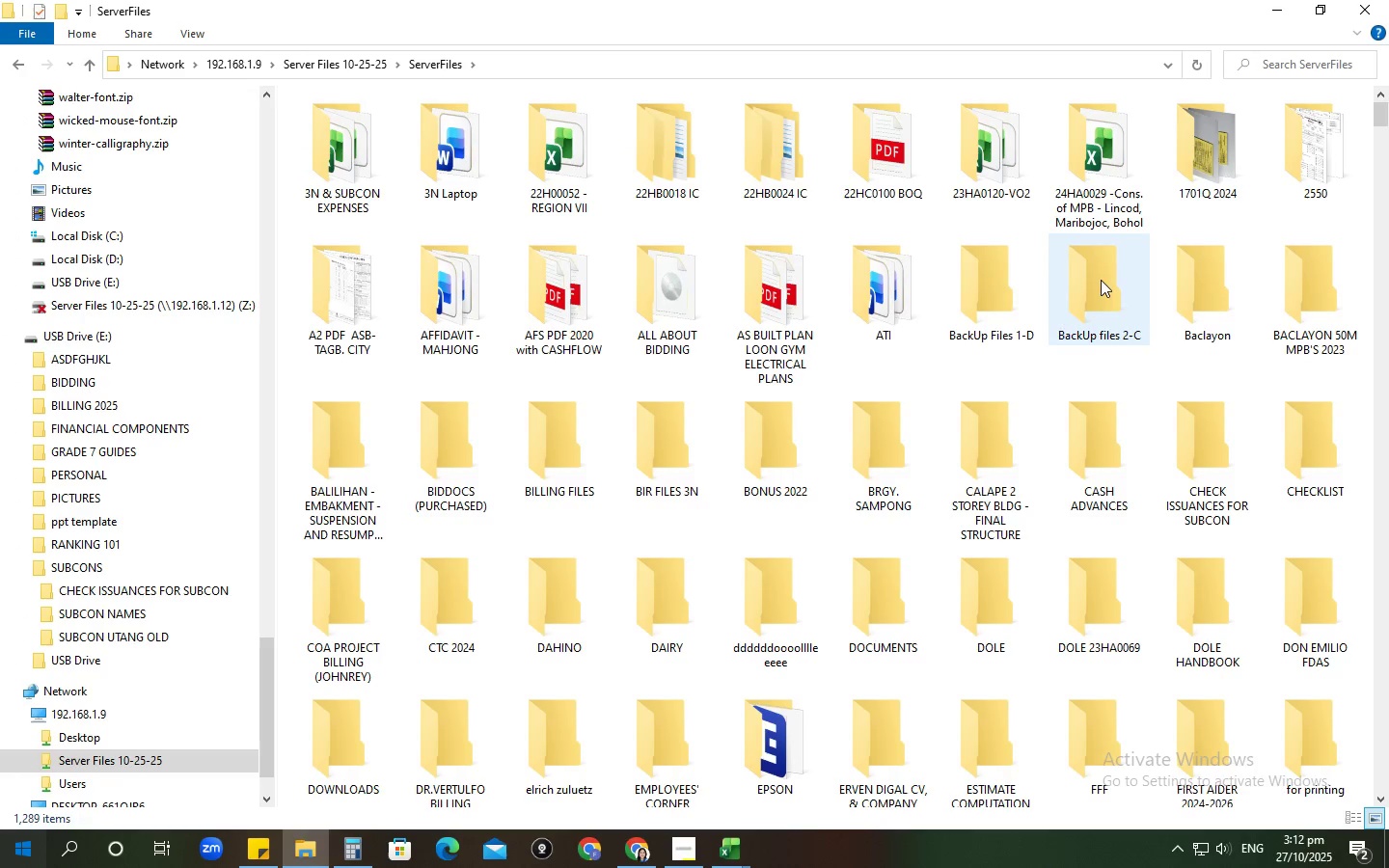 
double_click([1099, 281])
 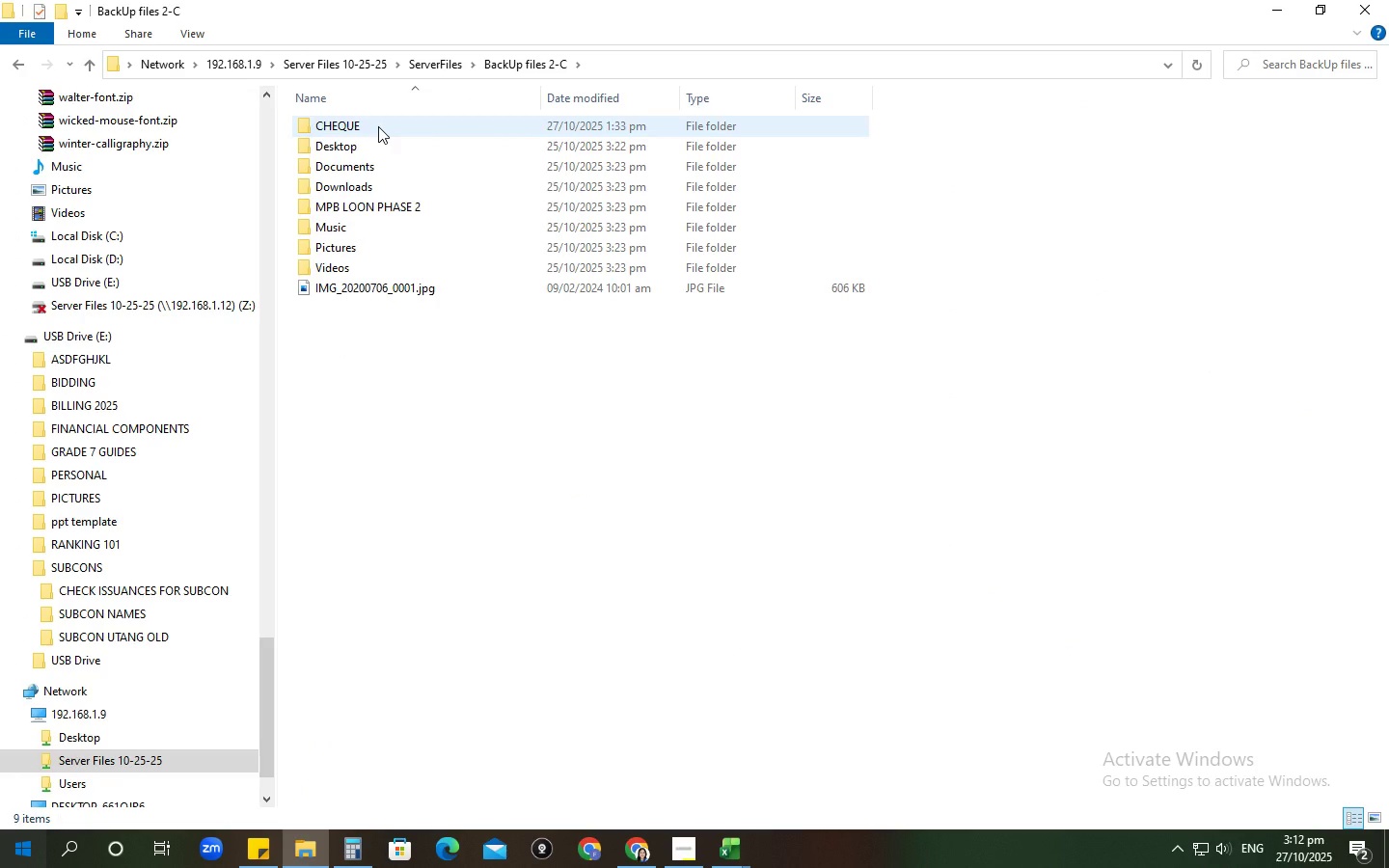 
double_click([378, 126])
 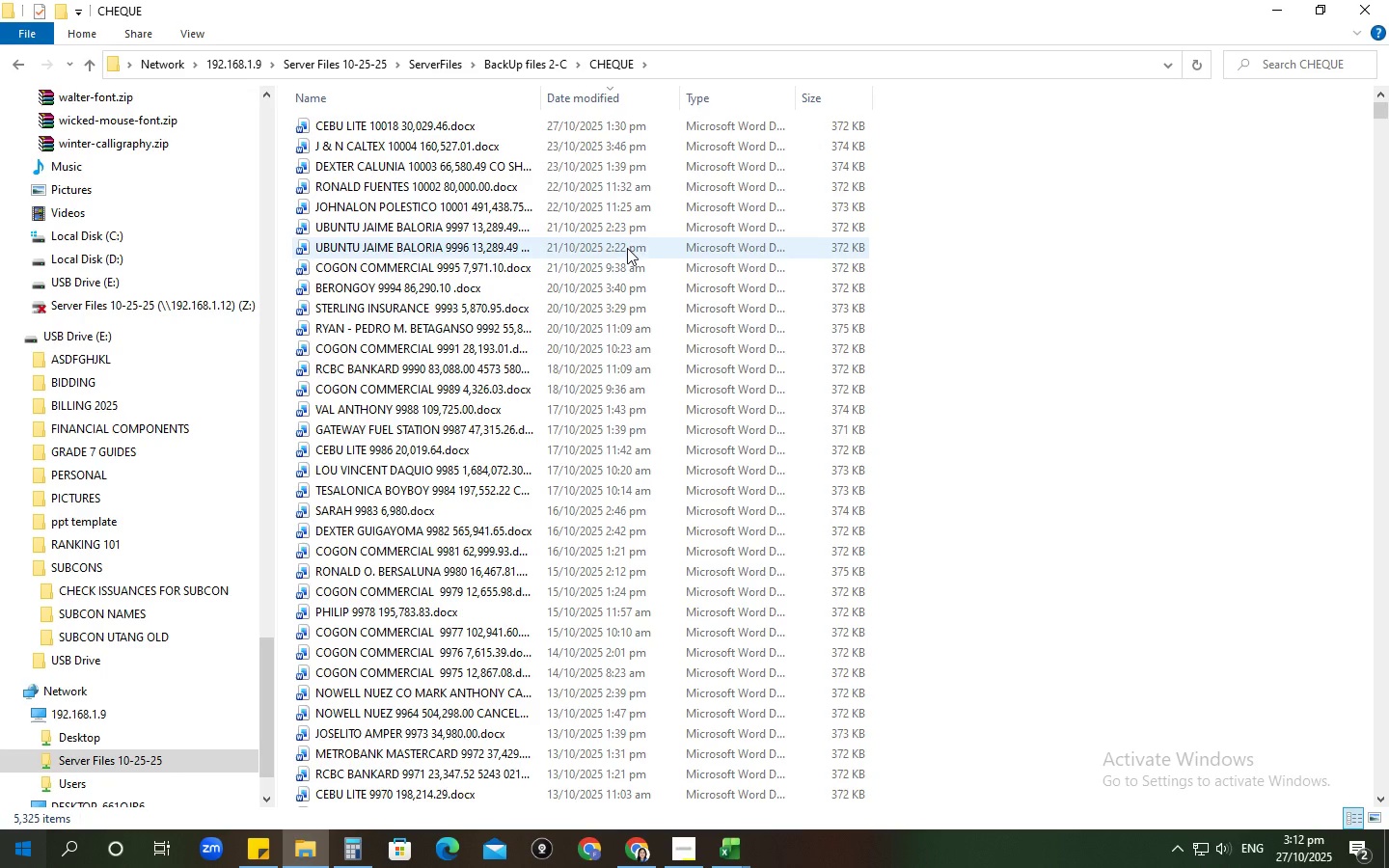 
wait(5.13)
 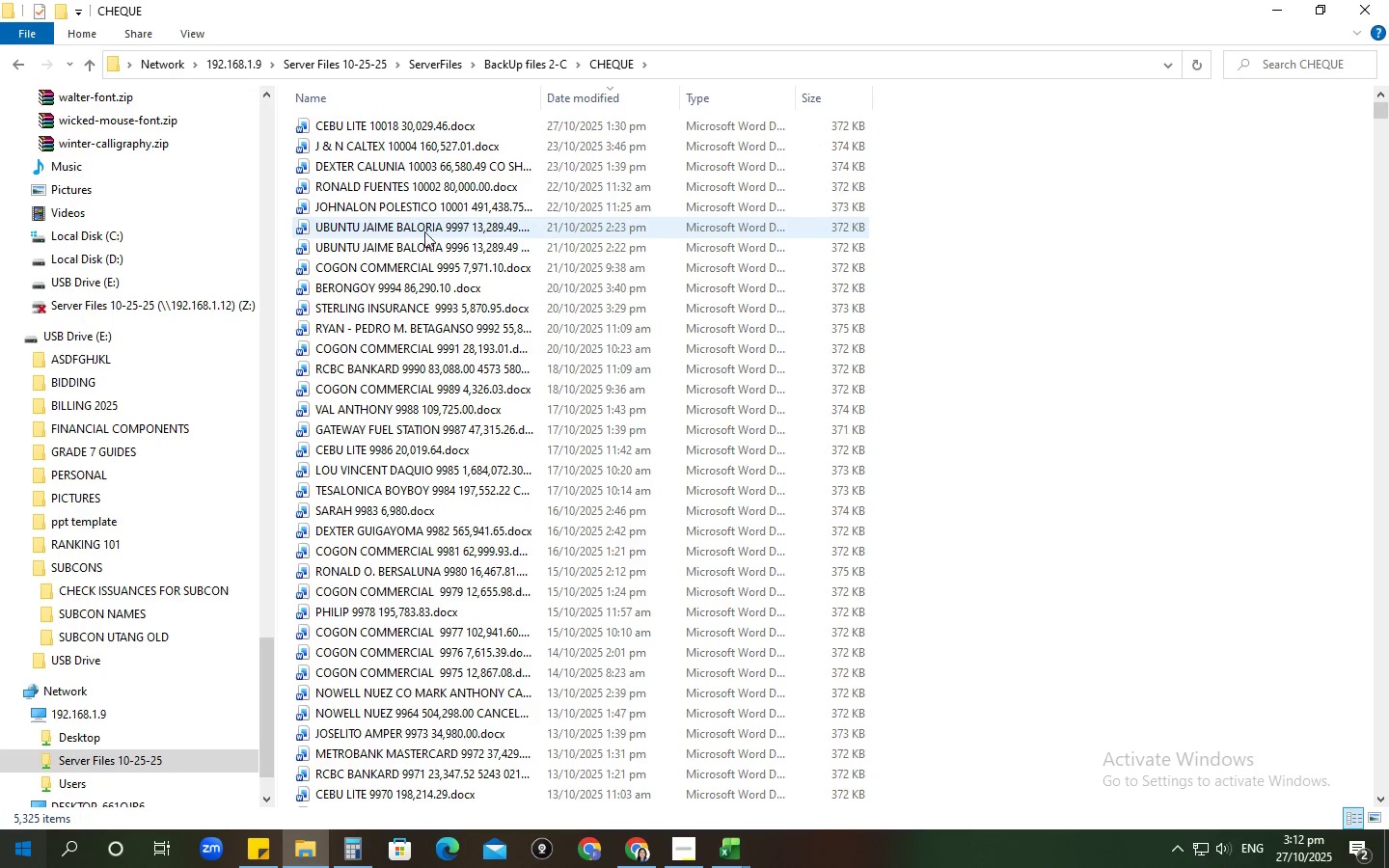 
mouse_move([497, 177])
 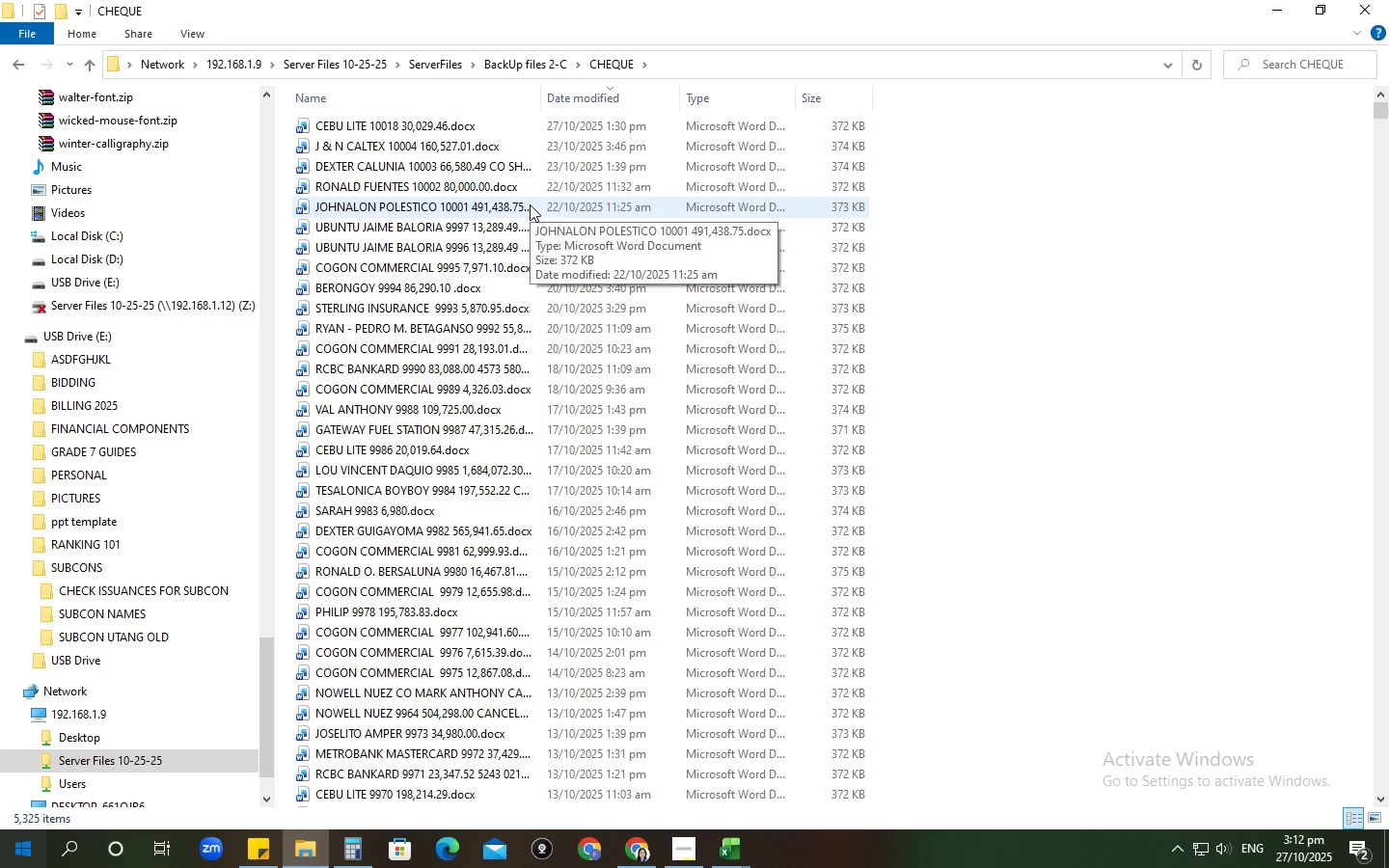 
wait(7.75)
 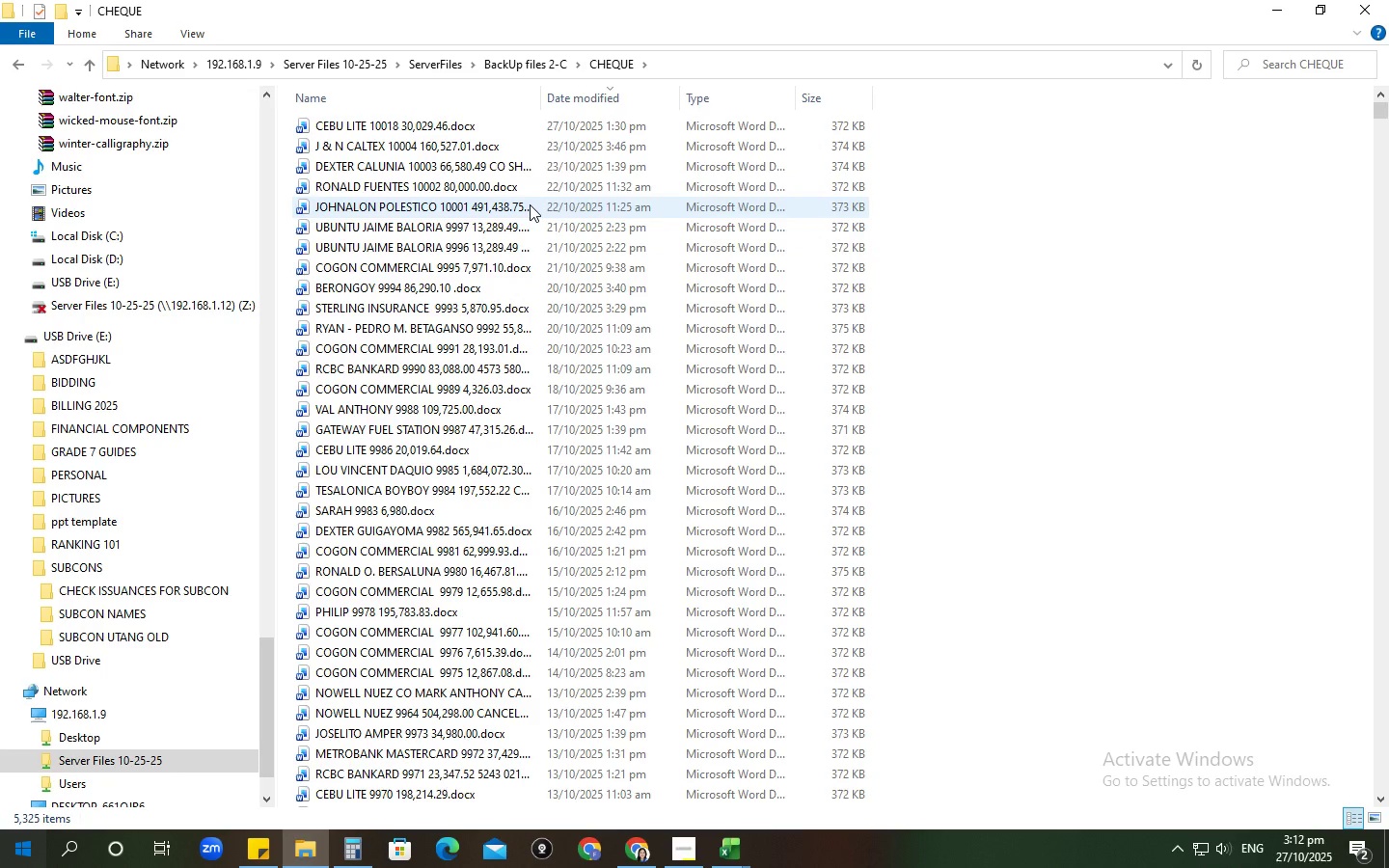 
left_click([1294, 64])
 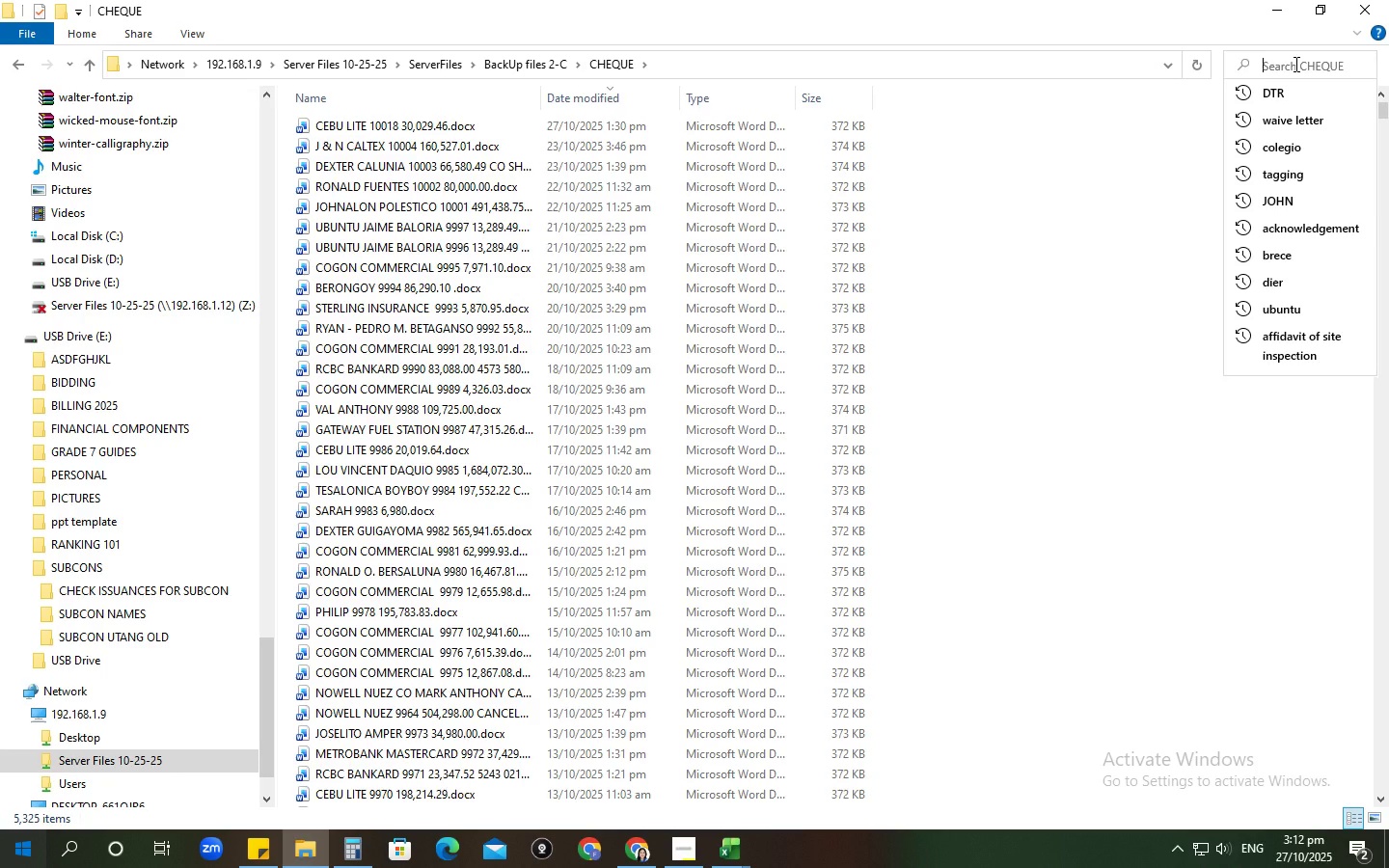 
type(tesalonica)
 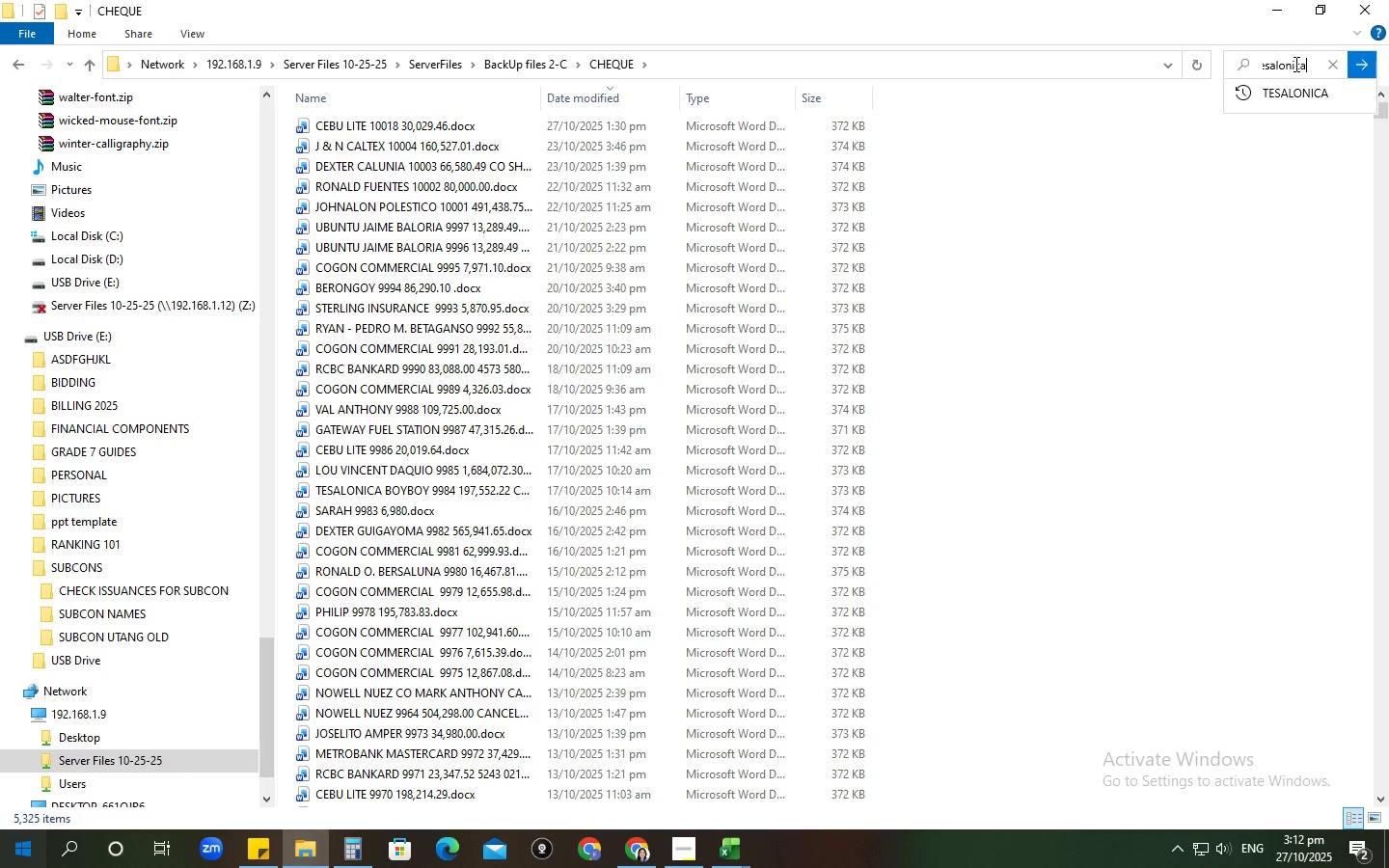 
key(Enter)
 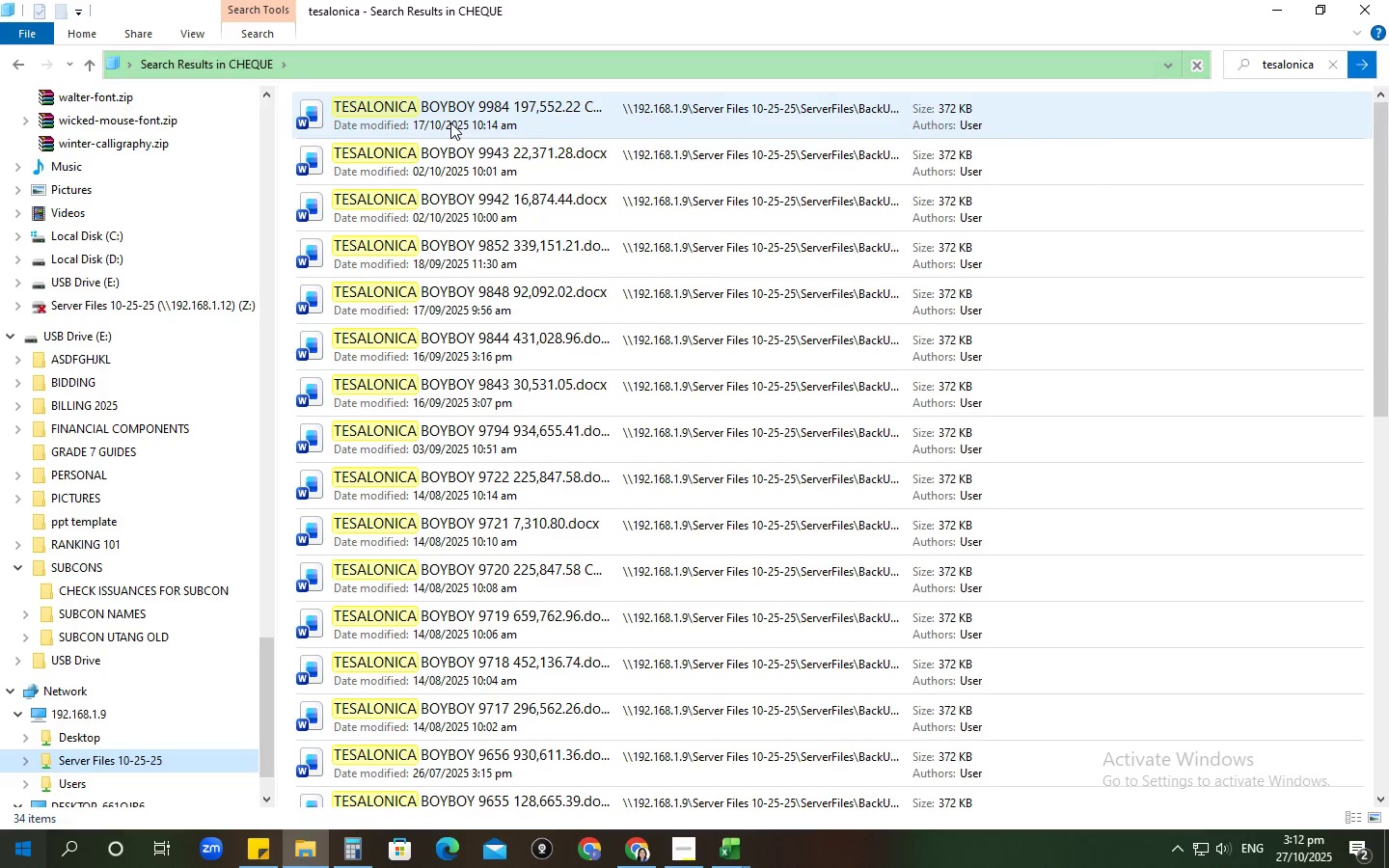 
wait(11.14)
 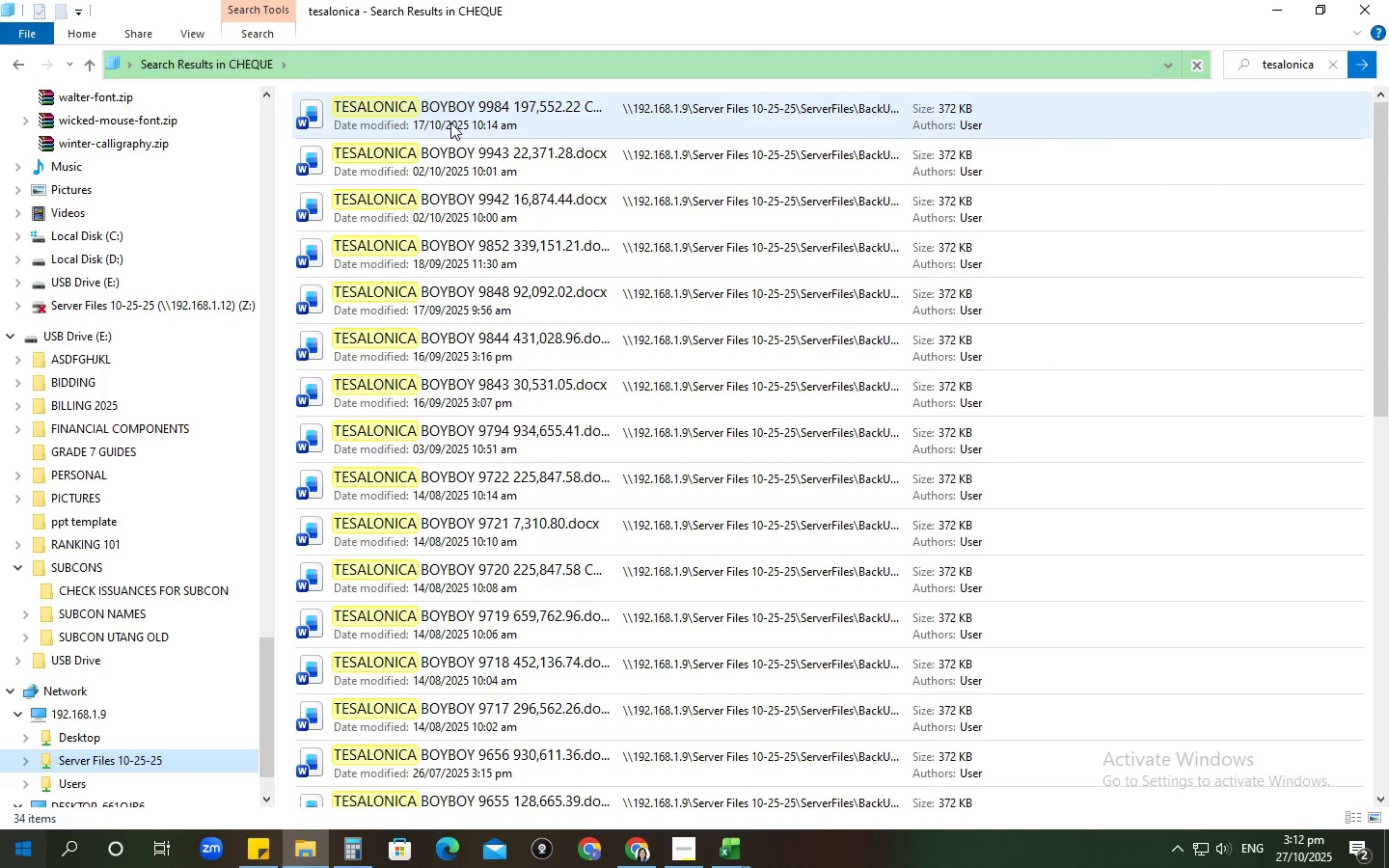 
left_click([1288, 850])
 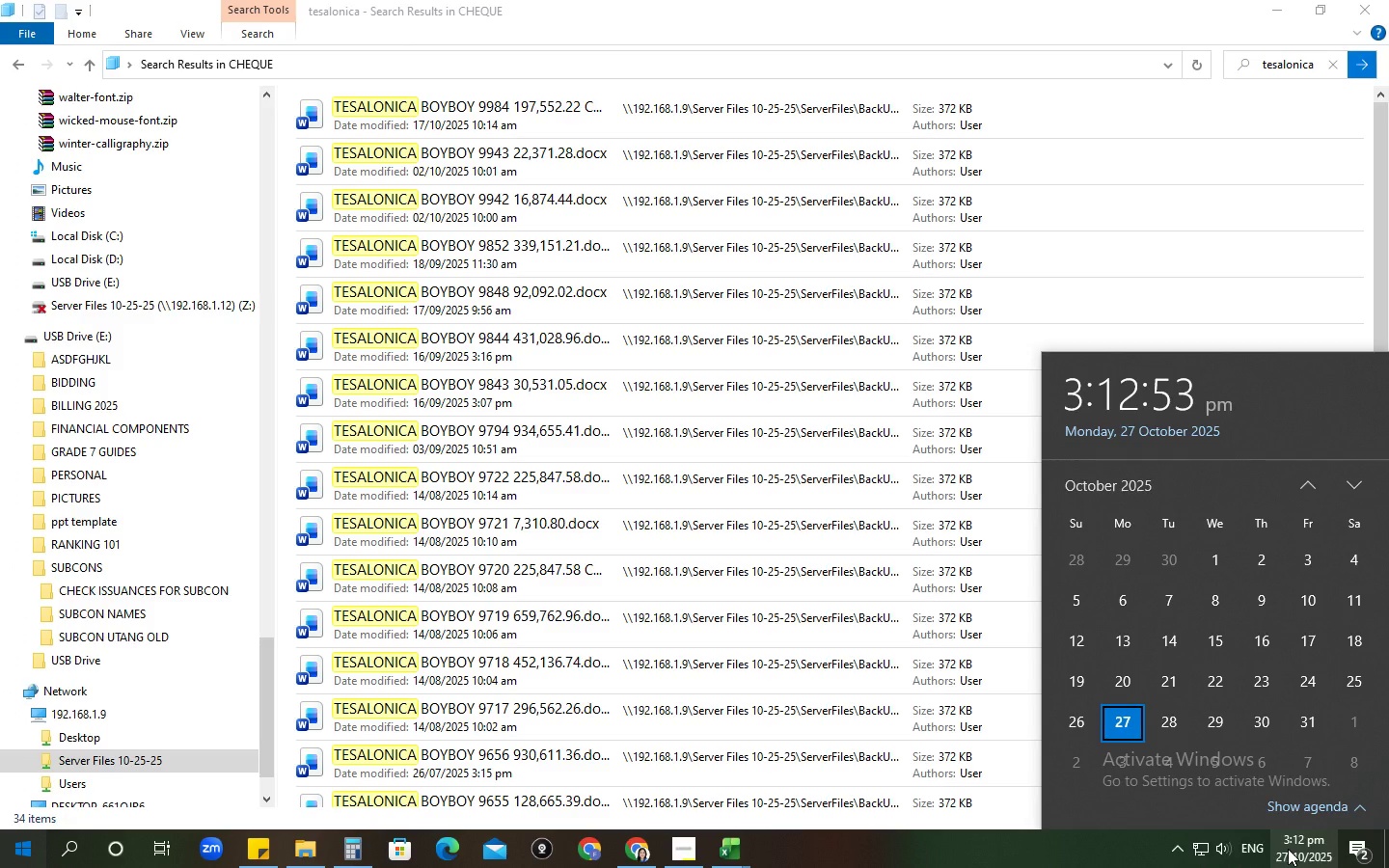 
left_click([1178, 242])
 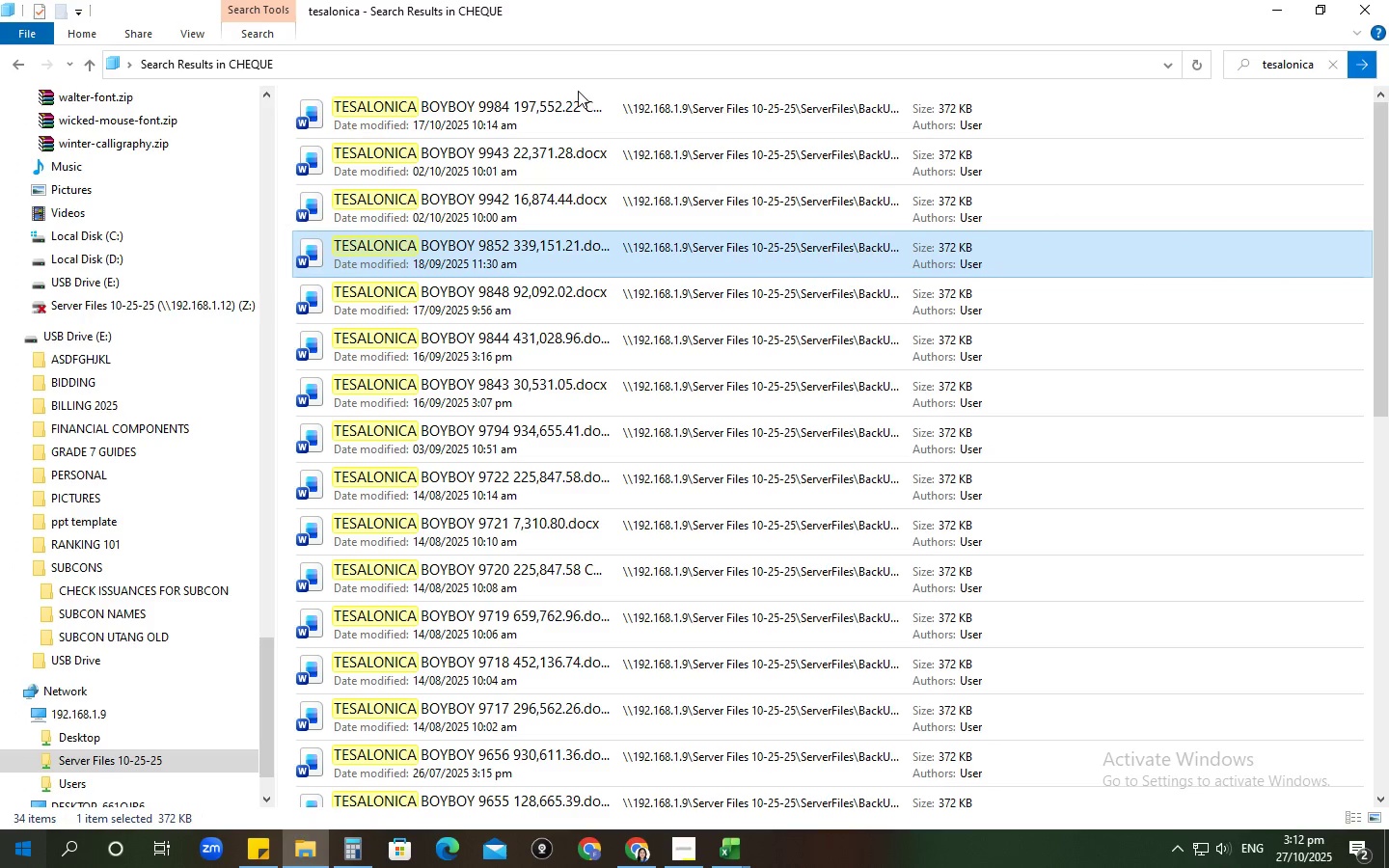 
left_click([578, 106])
 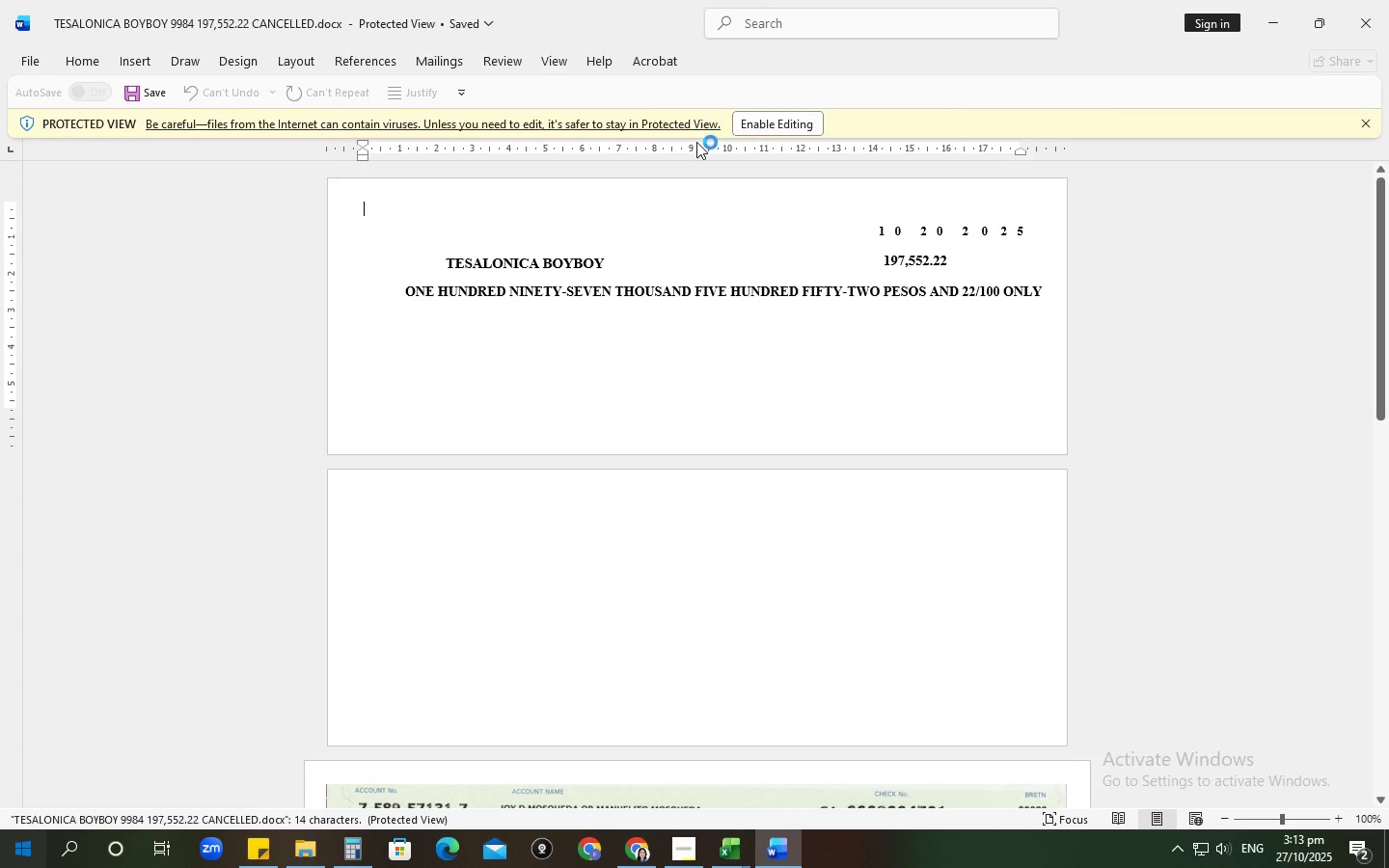 
wait(11.62)
 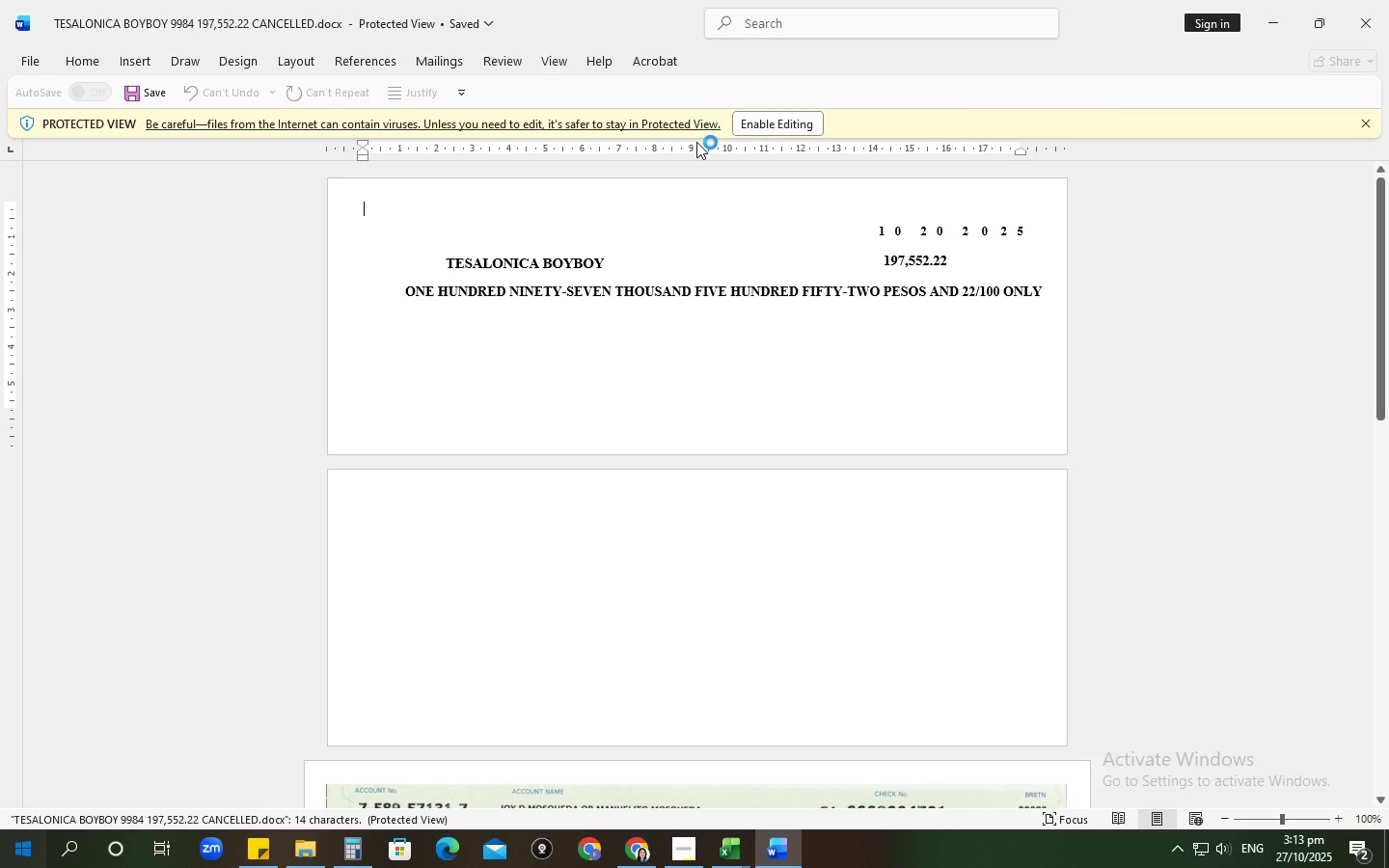 
left_click([1298, 865])
 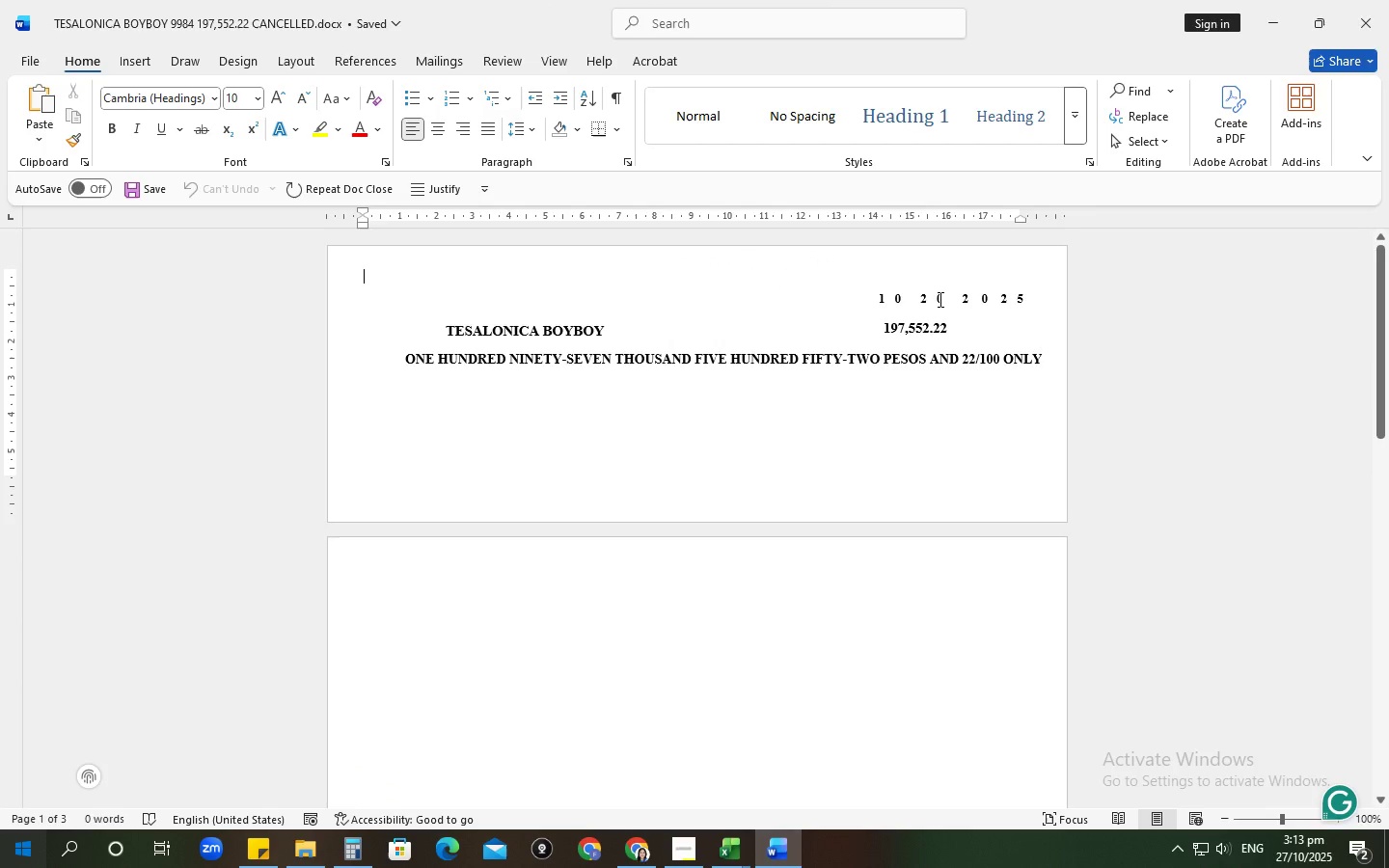 
left_click([939, 299])
 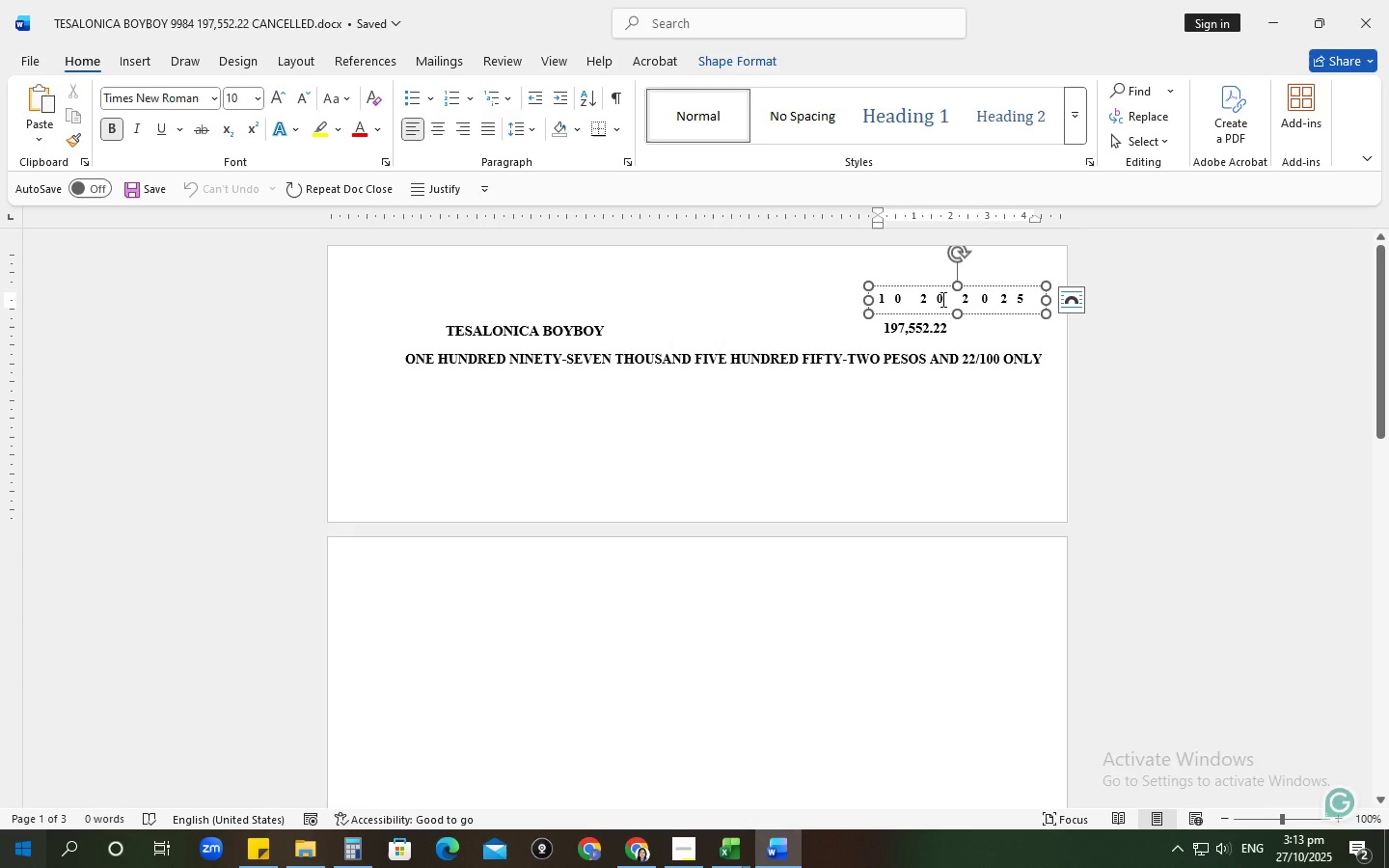 
left_click([941, 299])
 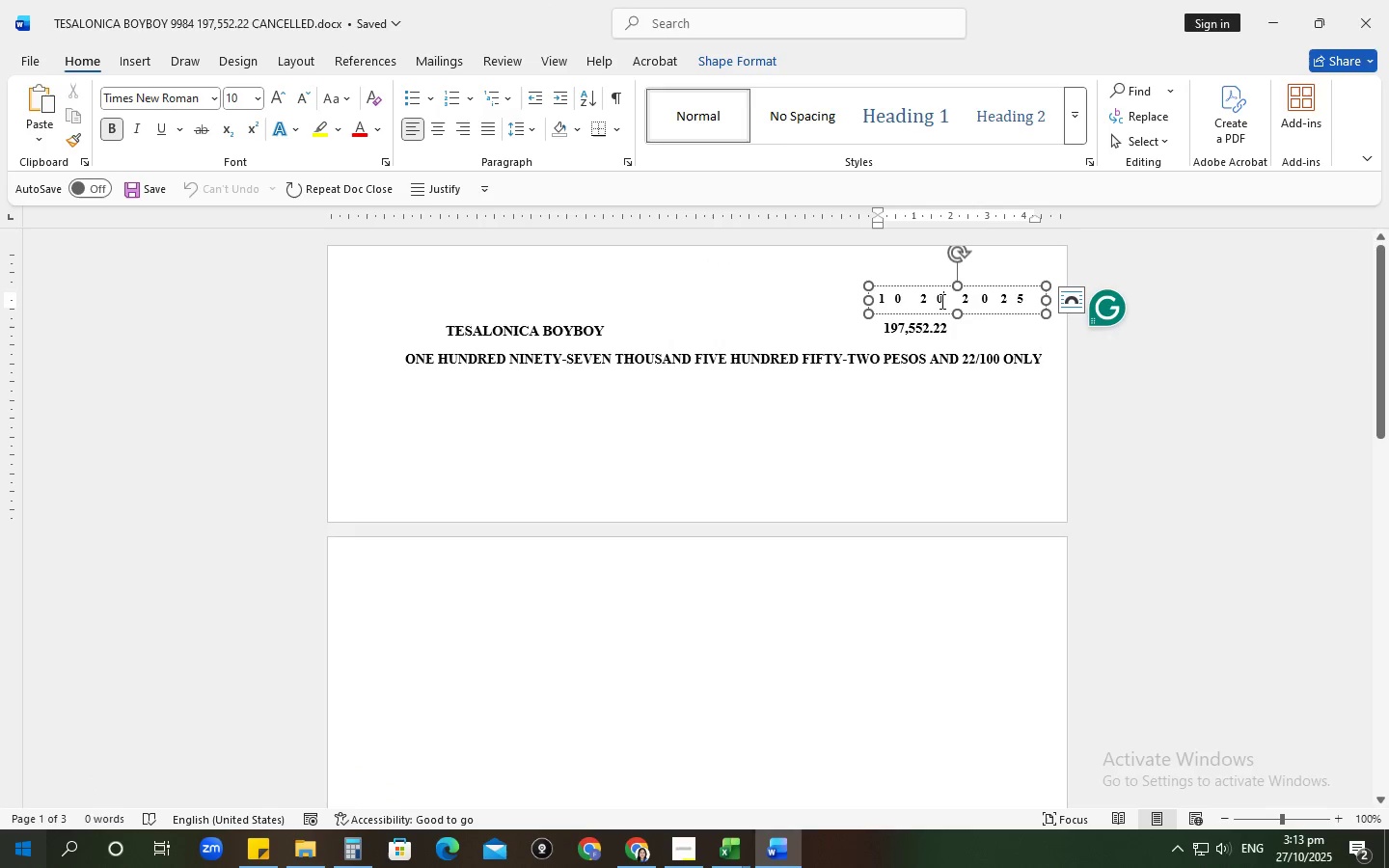 
key(Backspace)
 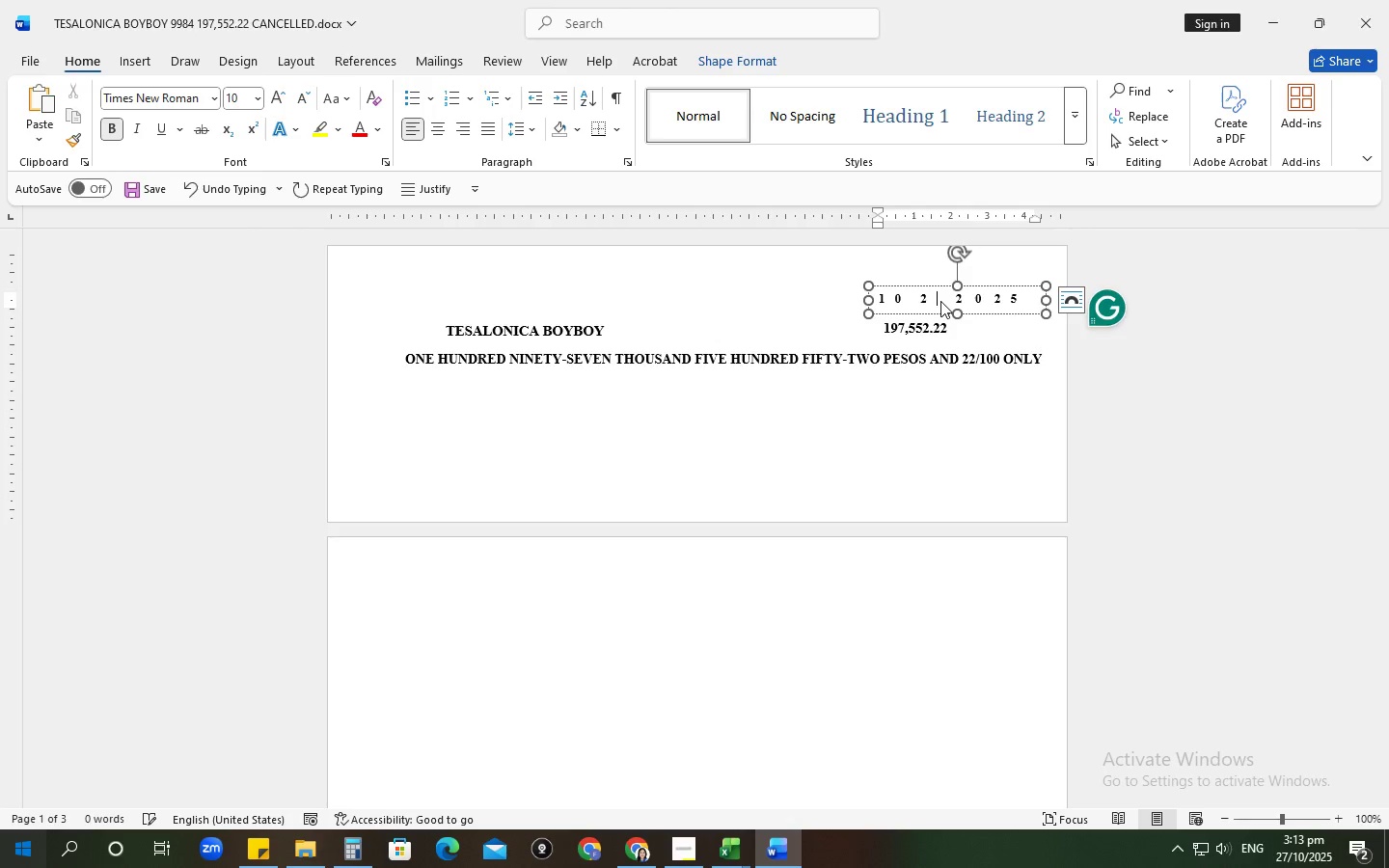 
key(Numpad9)
 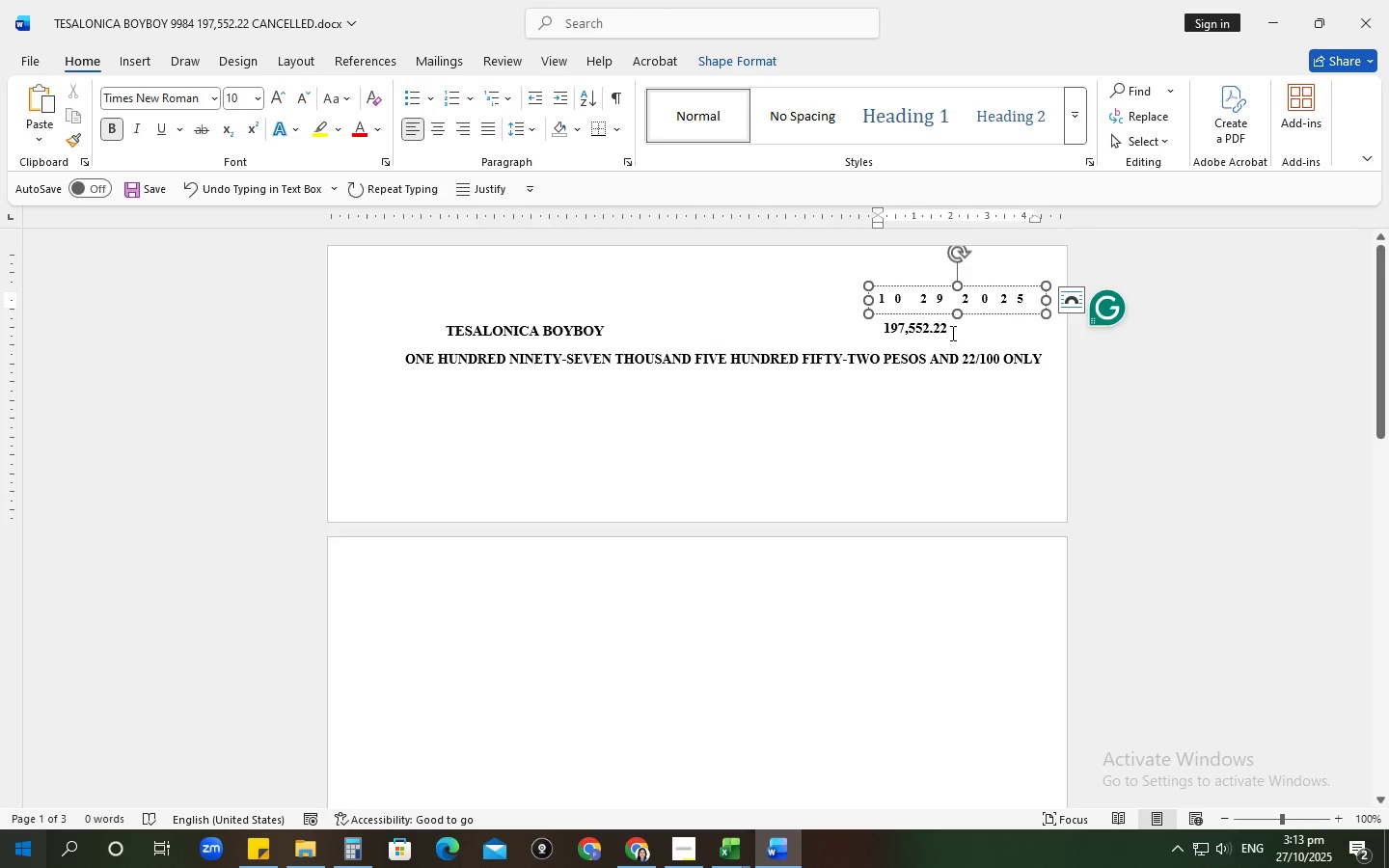 
left_click_drag(start_coordinate=[948, 328], to_coordinate=[885, 331])
 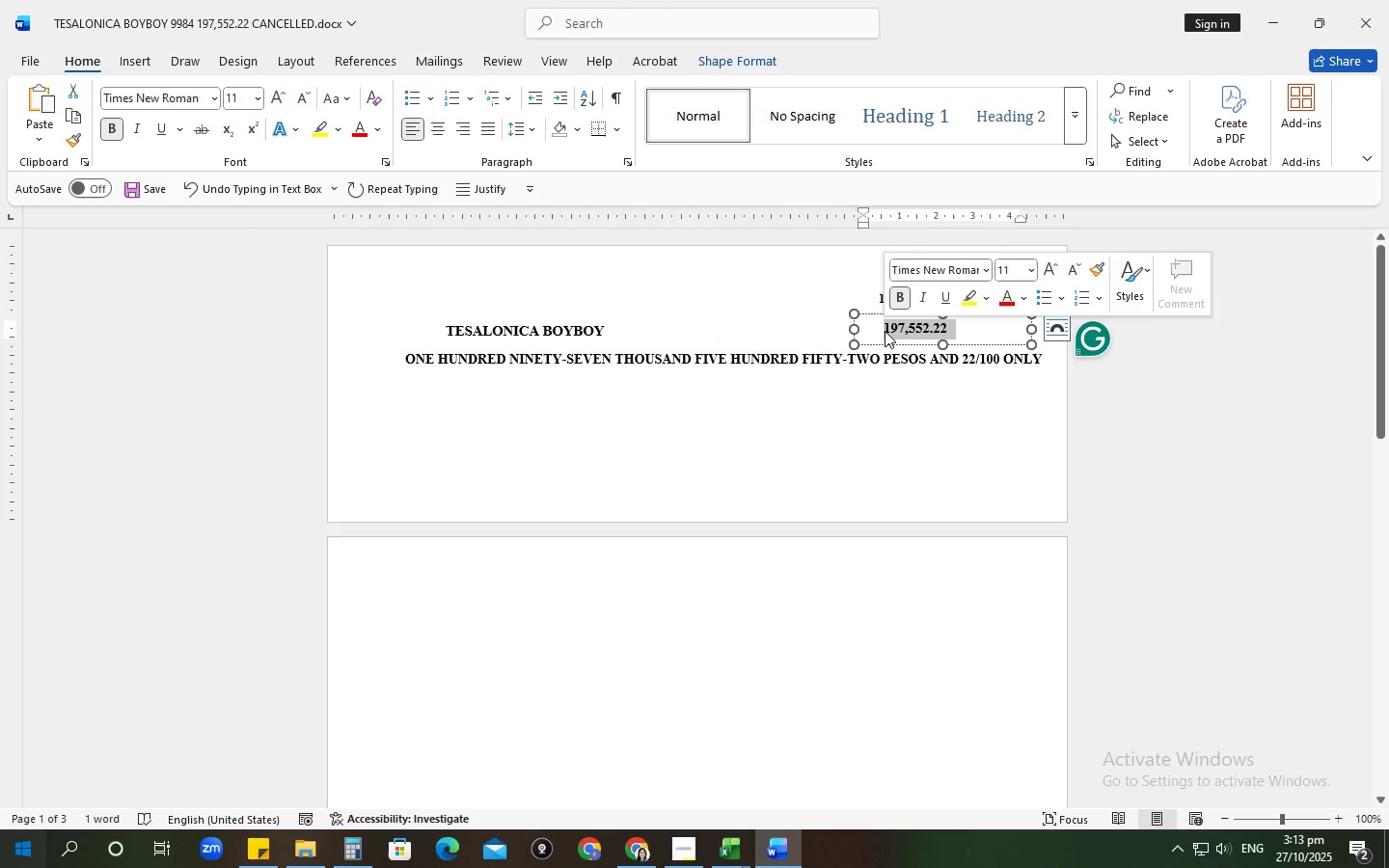 
key(Numpad1)
 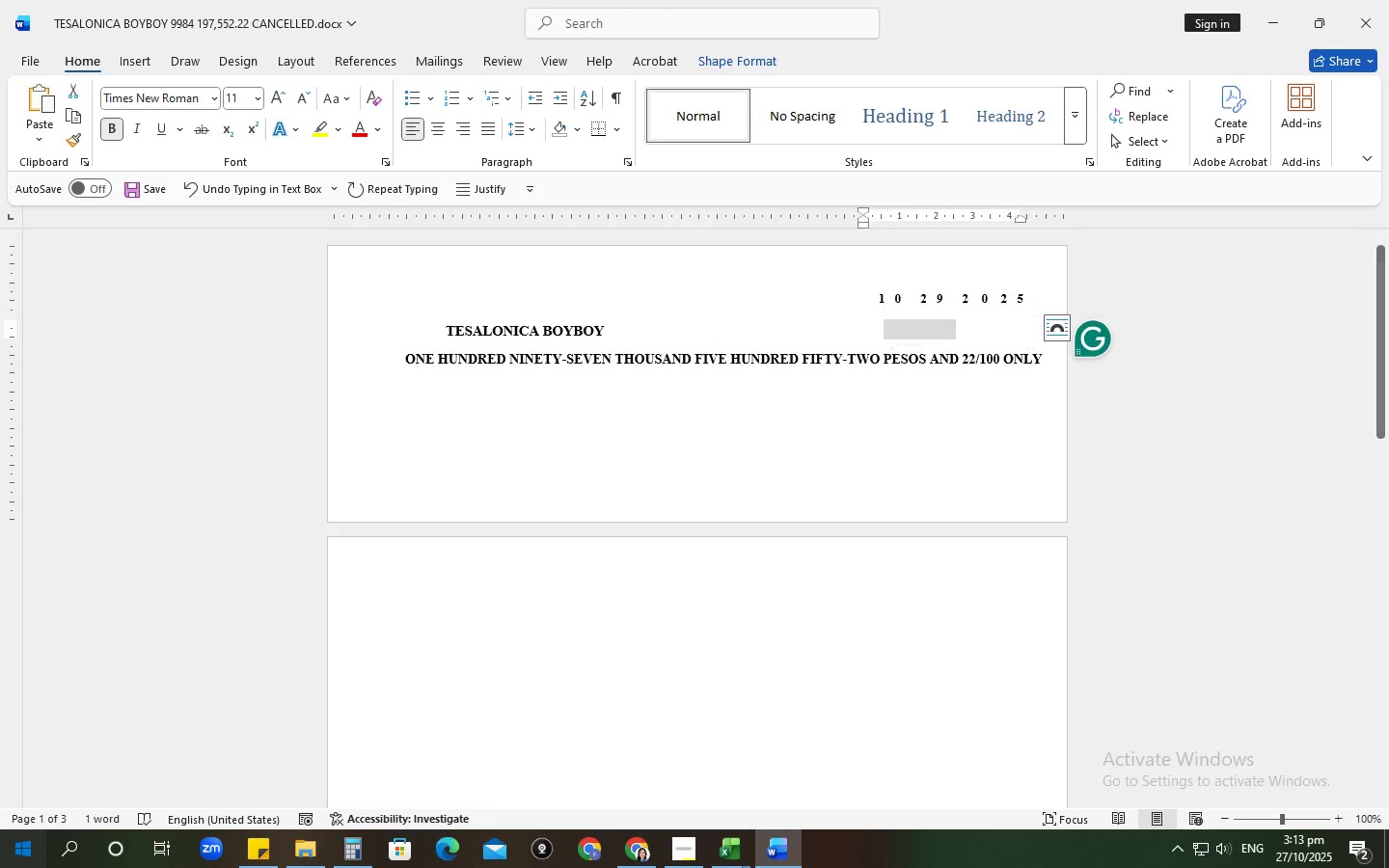 
key(Numpad2)
 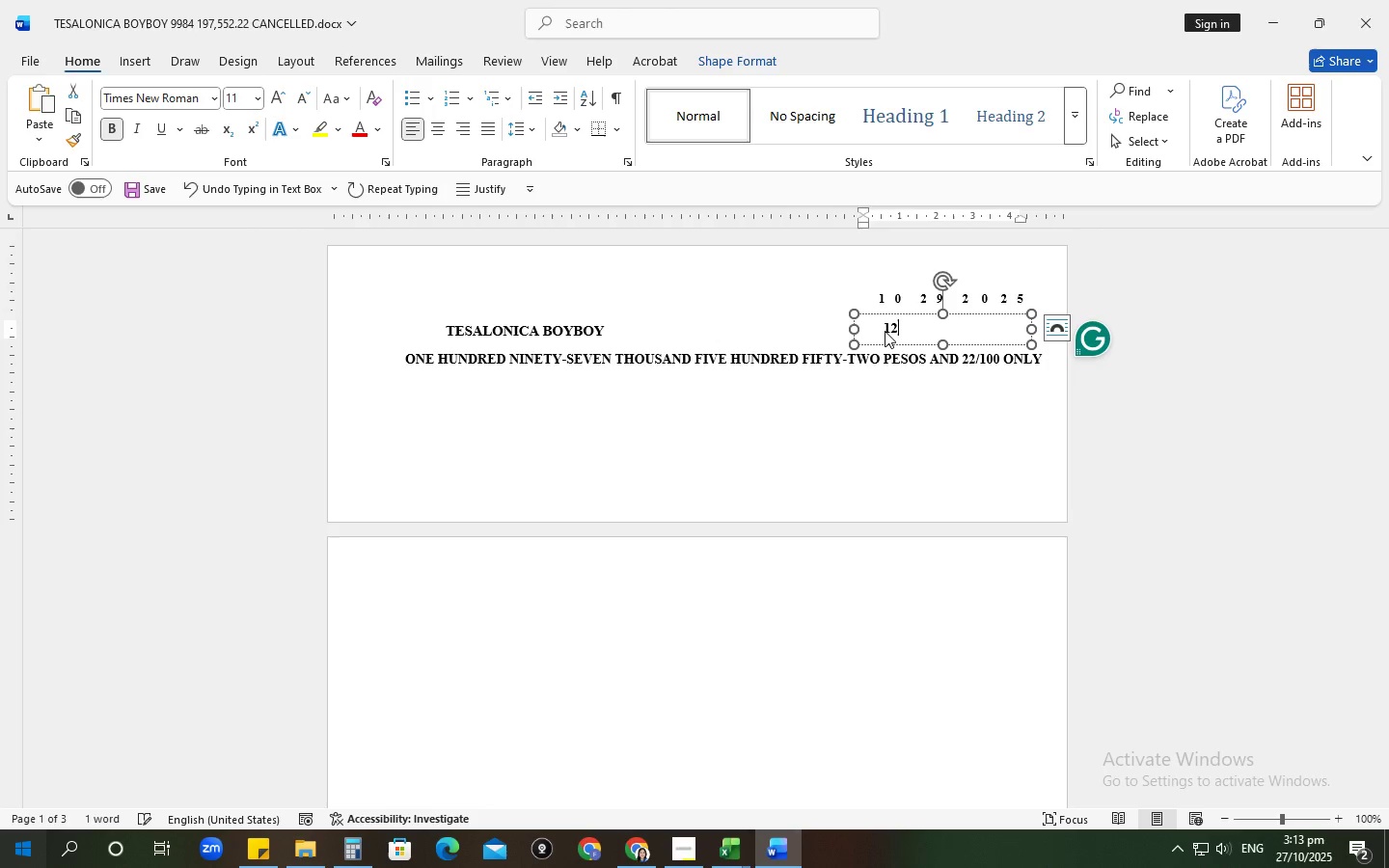 
key(Numpad8)
 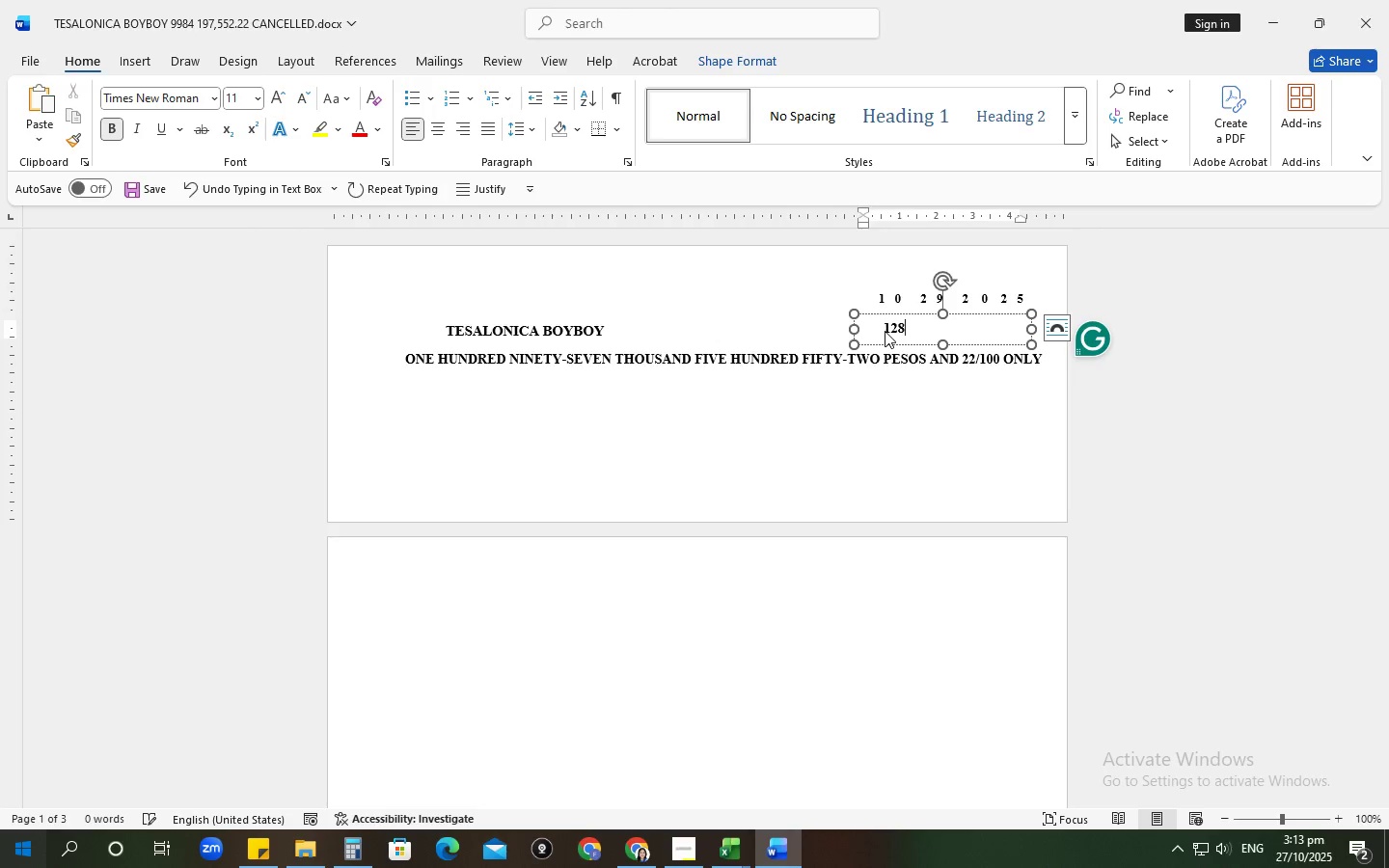 
key(Comma)
 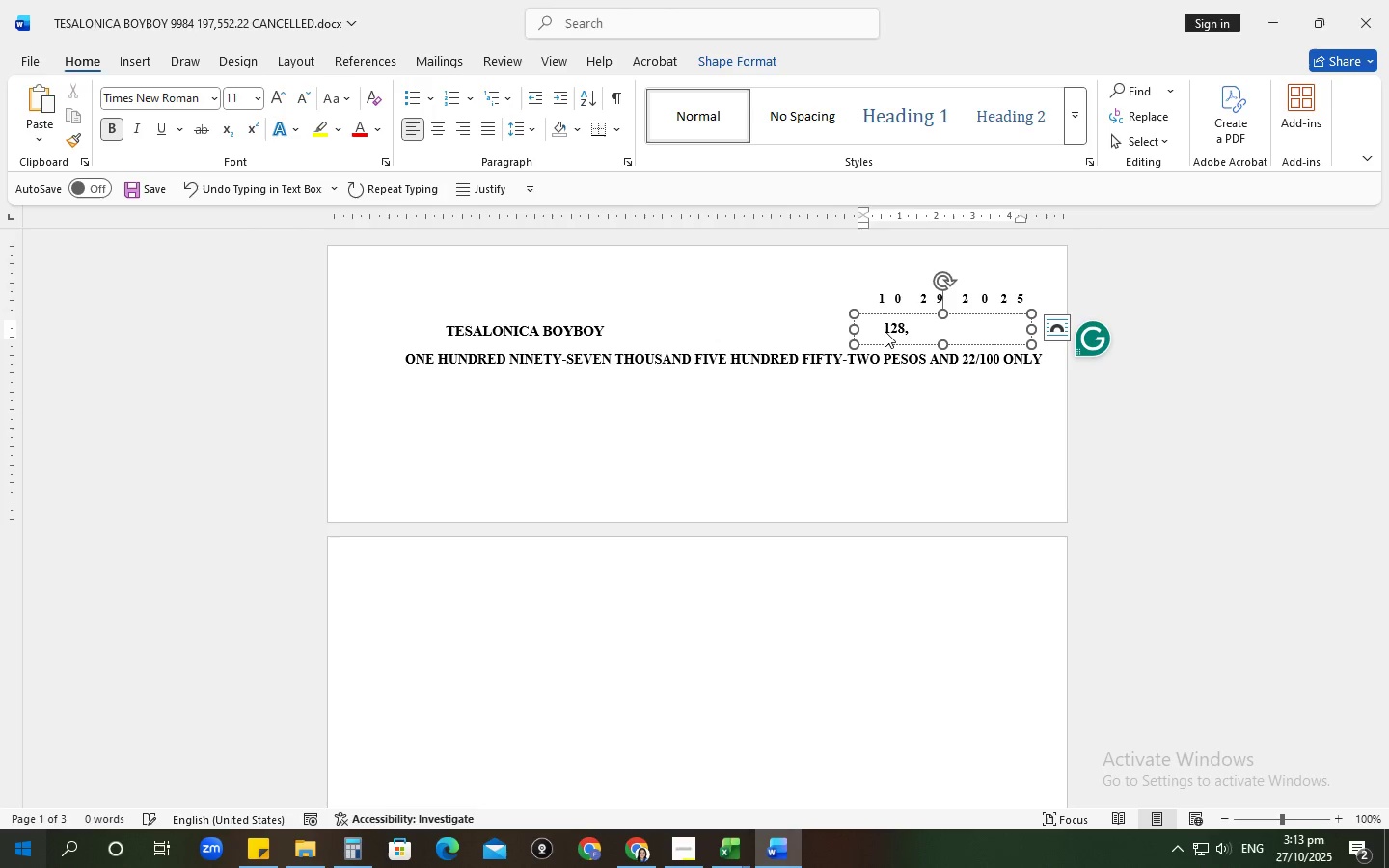 
key(Numpad1)
 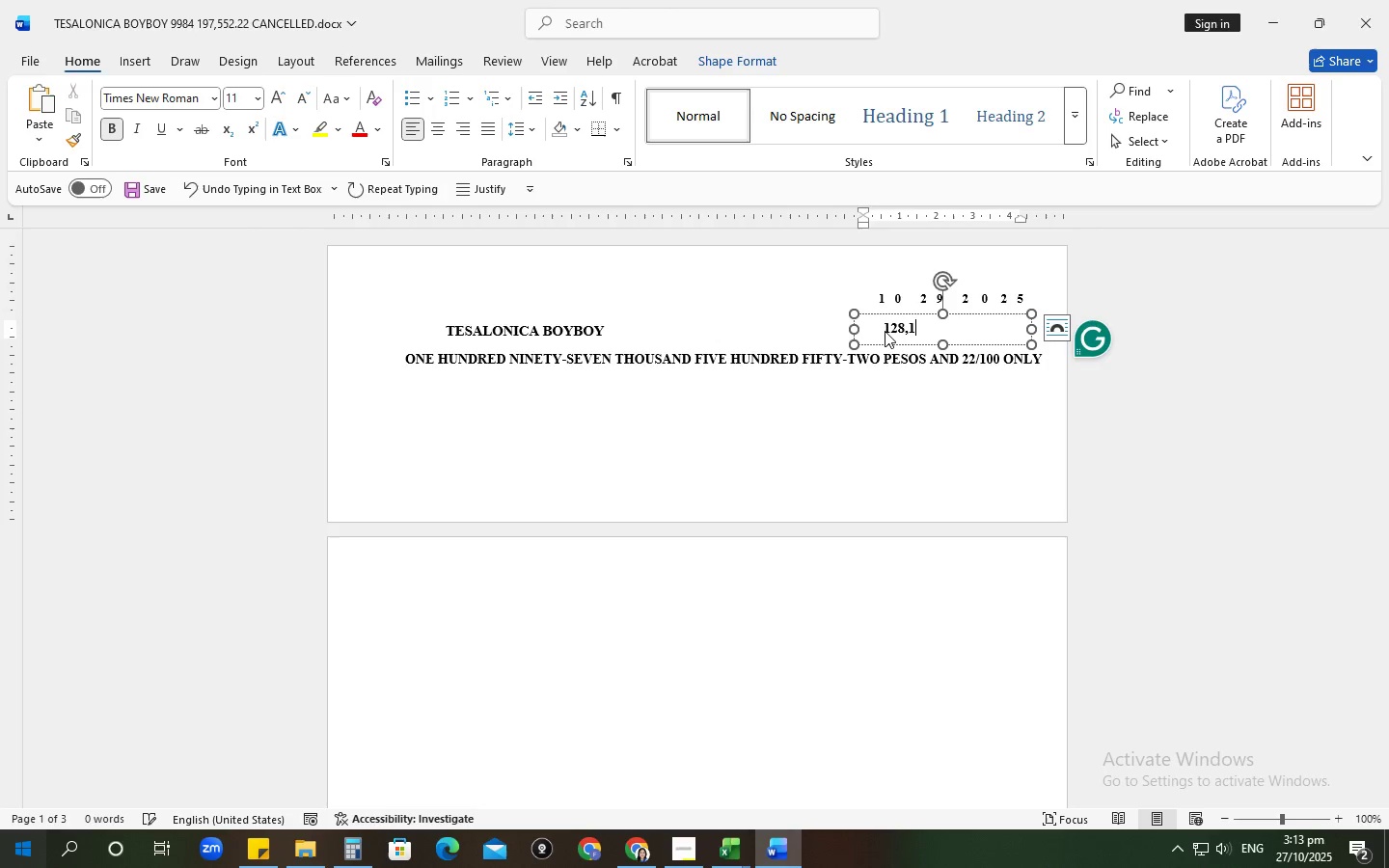 
key(Numpad9)
 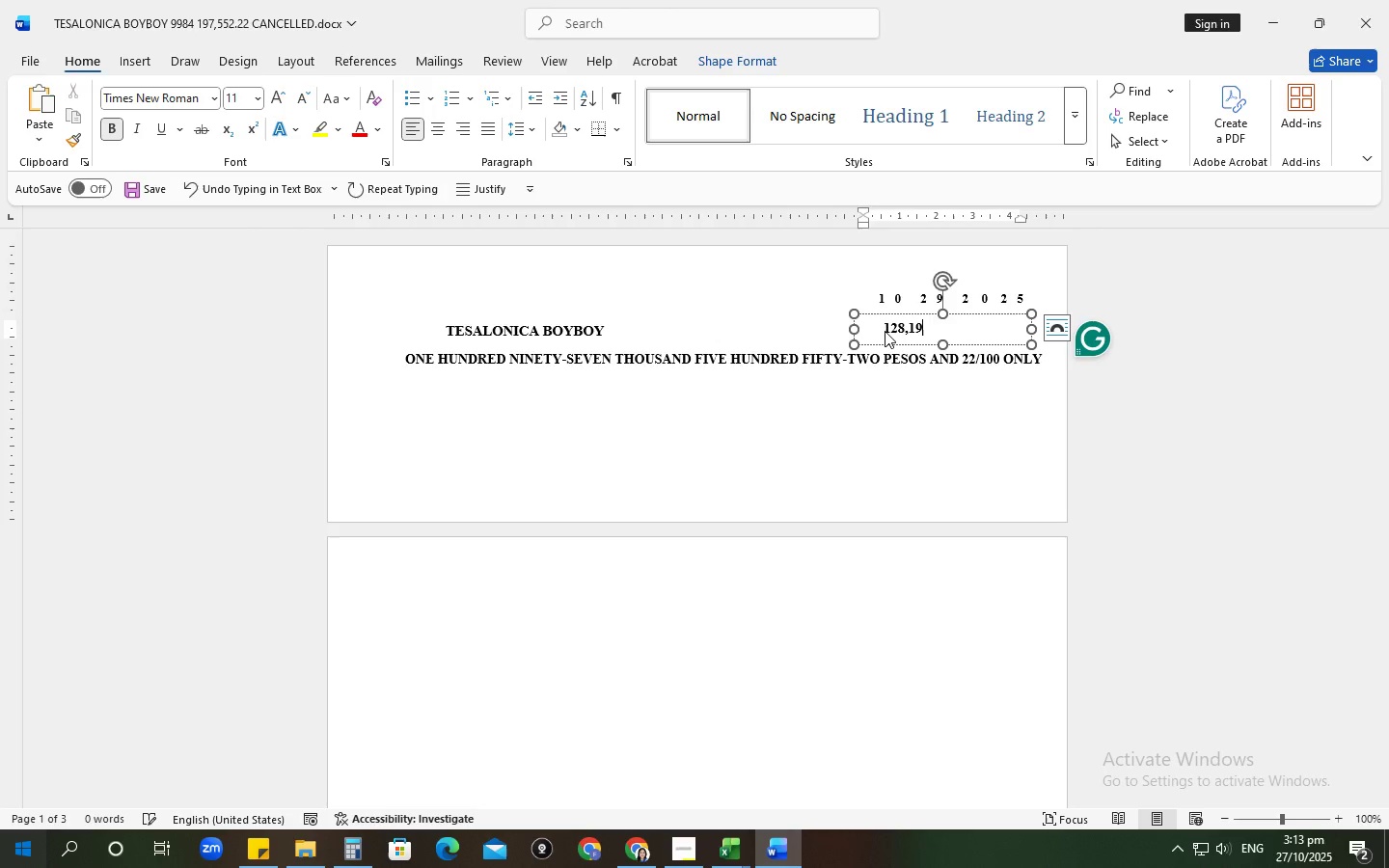 
key(Numpad7)
 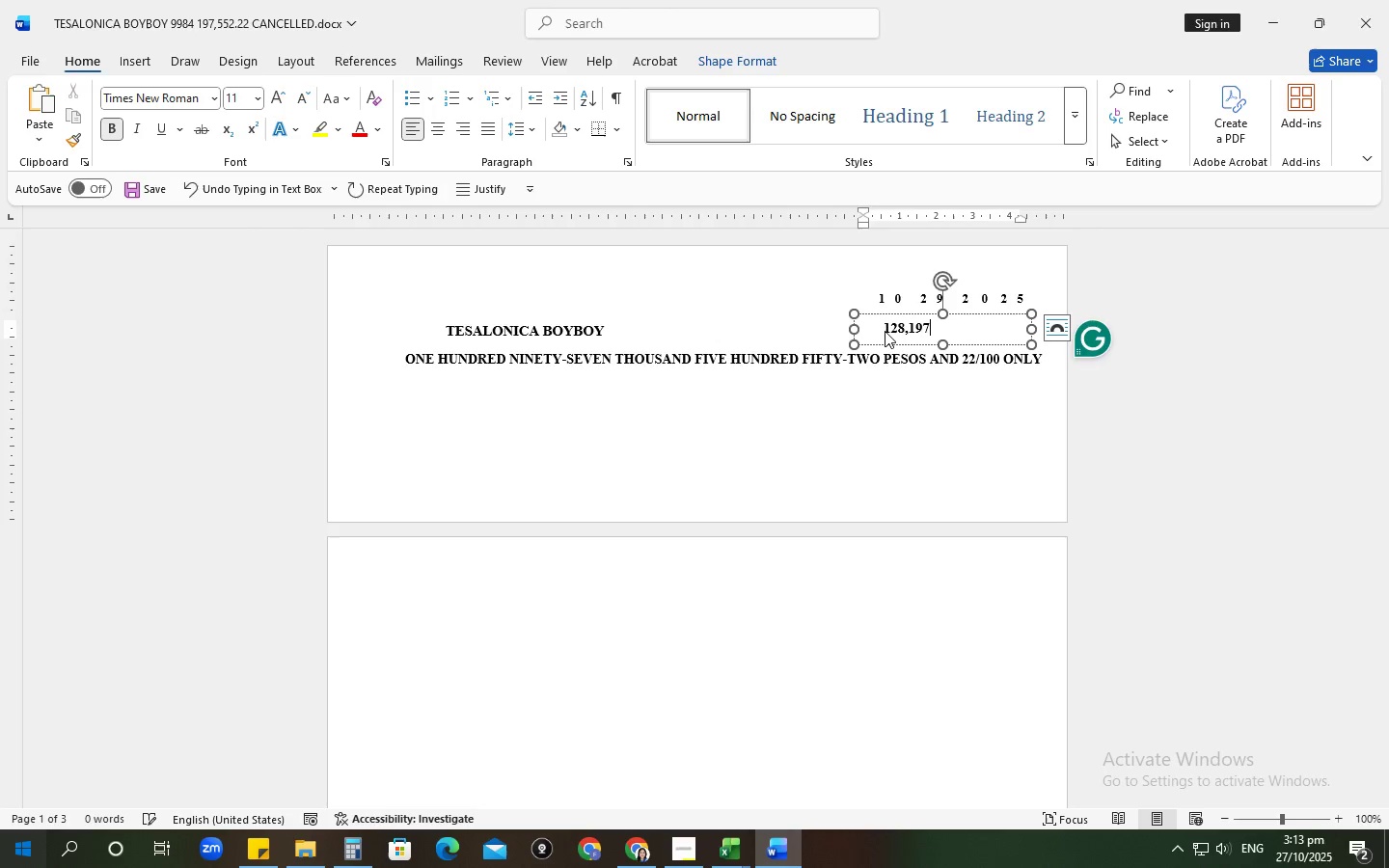 
key(NumpadDecimal)
 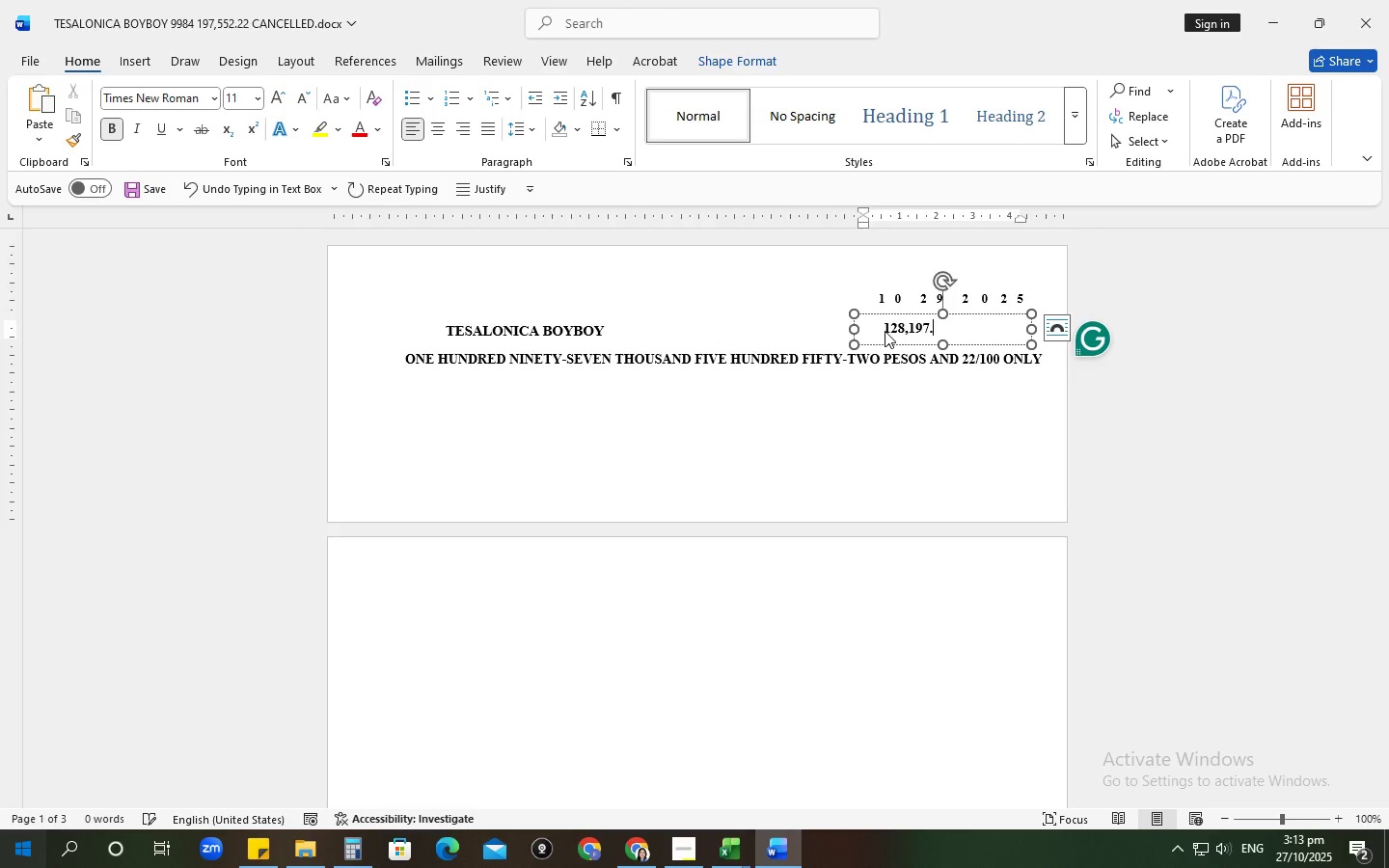 
key(Numpad9)
 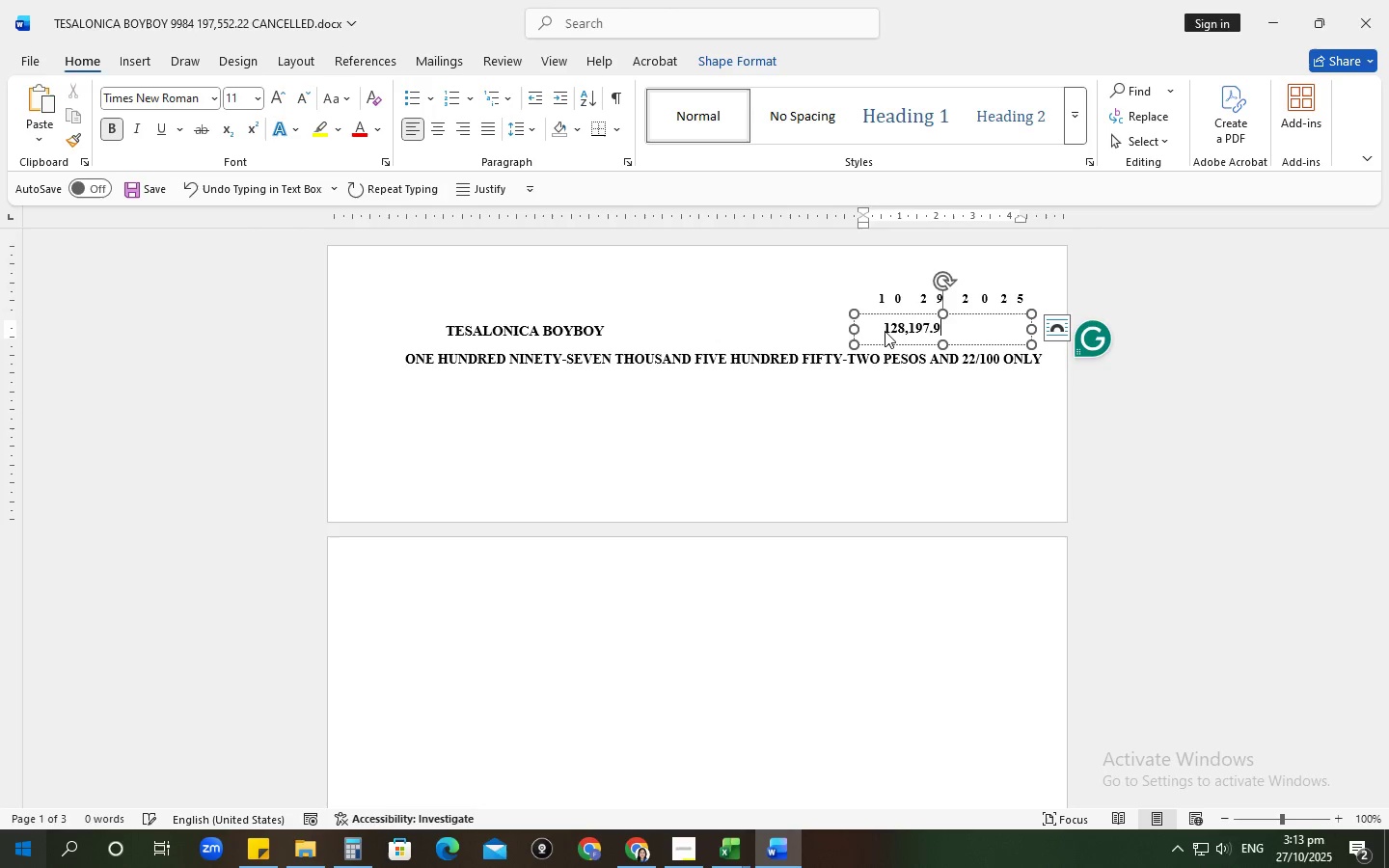 
key(Numpad6)
 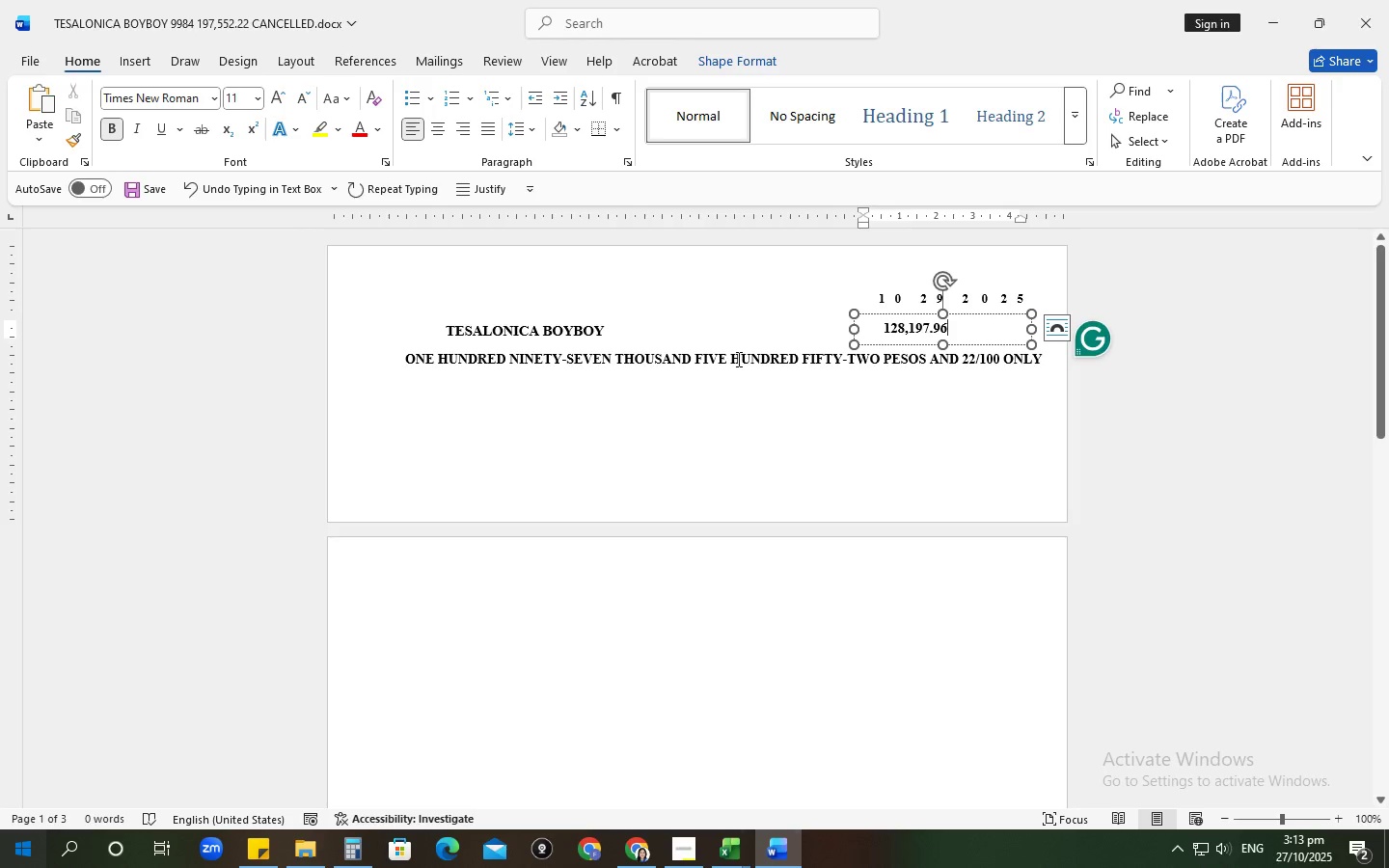 
left_click([728, 360])
 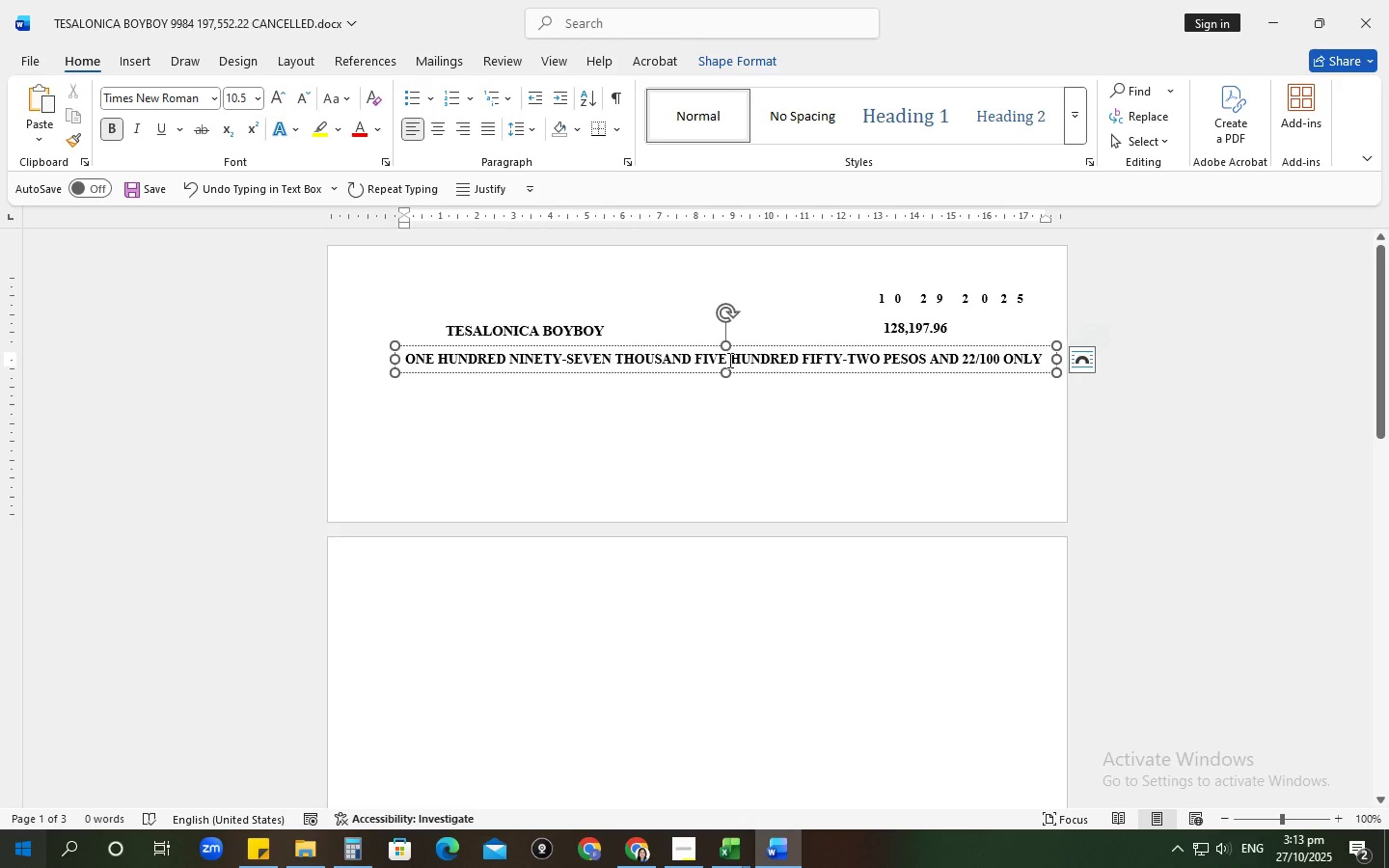 
key(Control+A)
 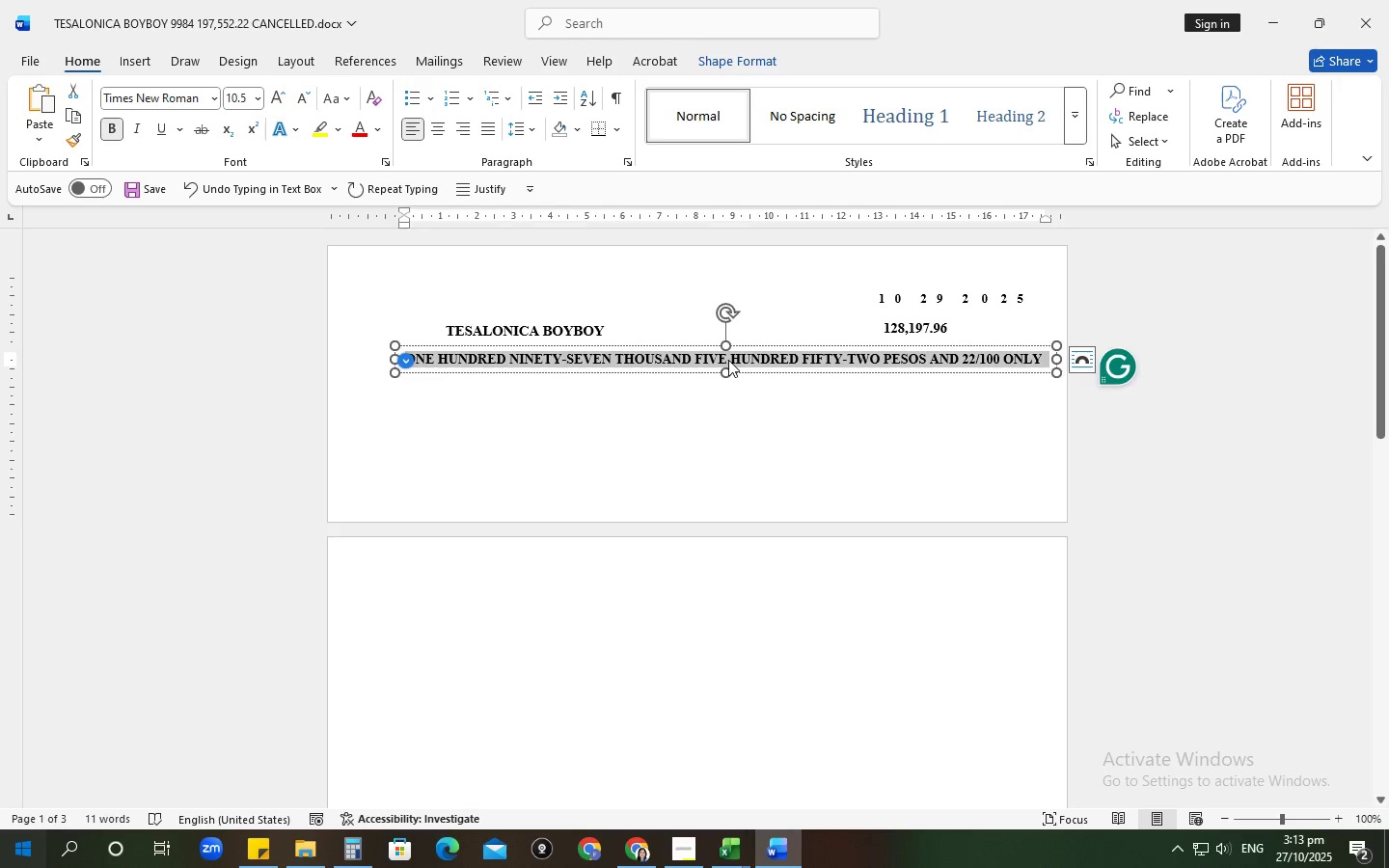 
type(ONE JHU)
key(Backspace)
key(Backspace)
key(Backspace)
type(HUNDRED TWENTY-EIGHT THOUSAND ONE HUNDRED NINETY-SEVEN PESOS AND 96/100 ONLY)
 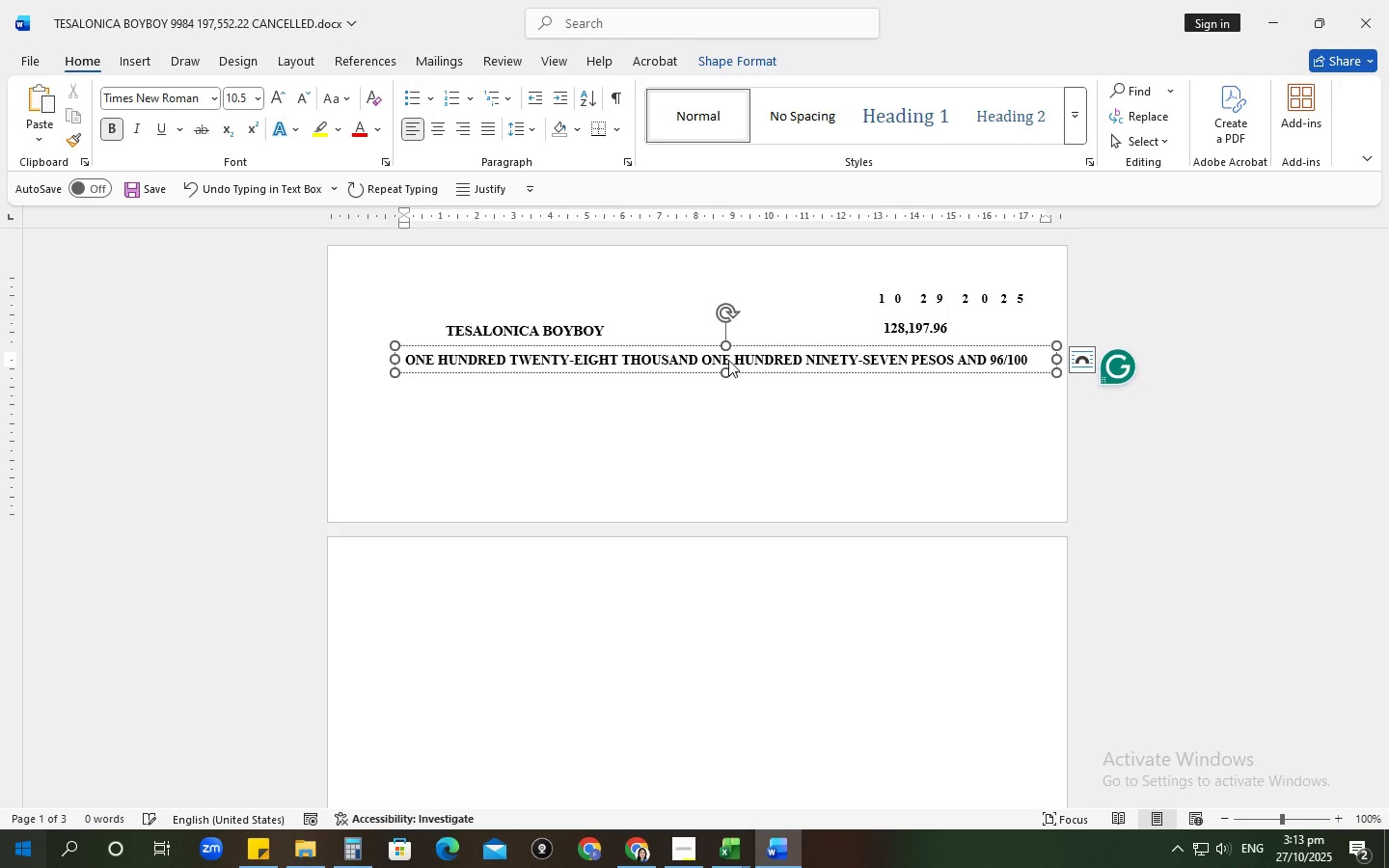 
key(Control+A)
 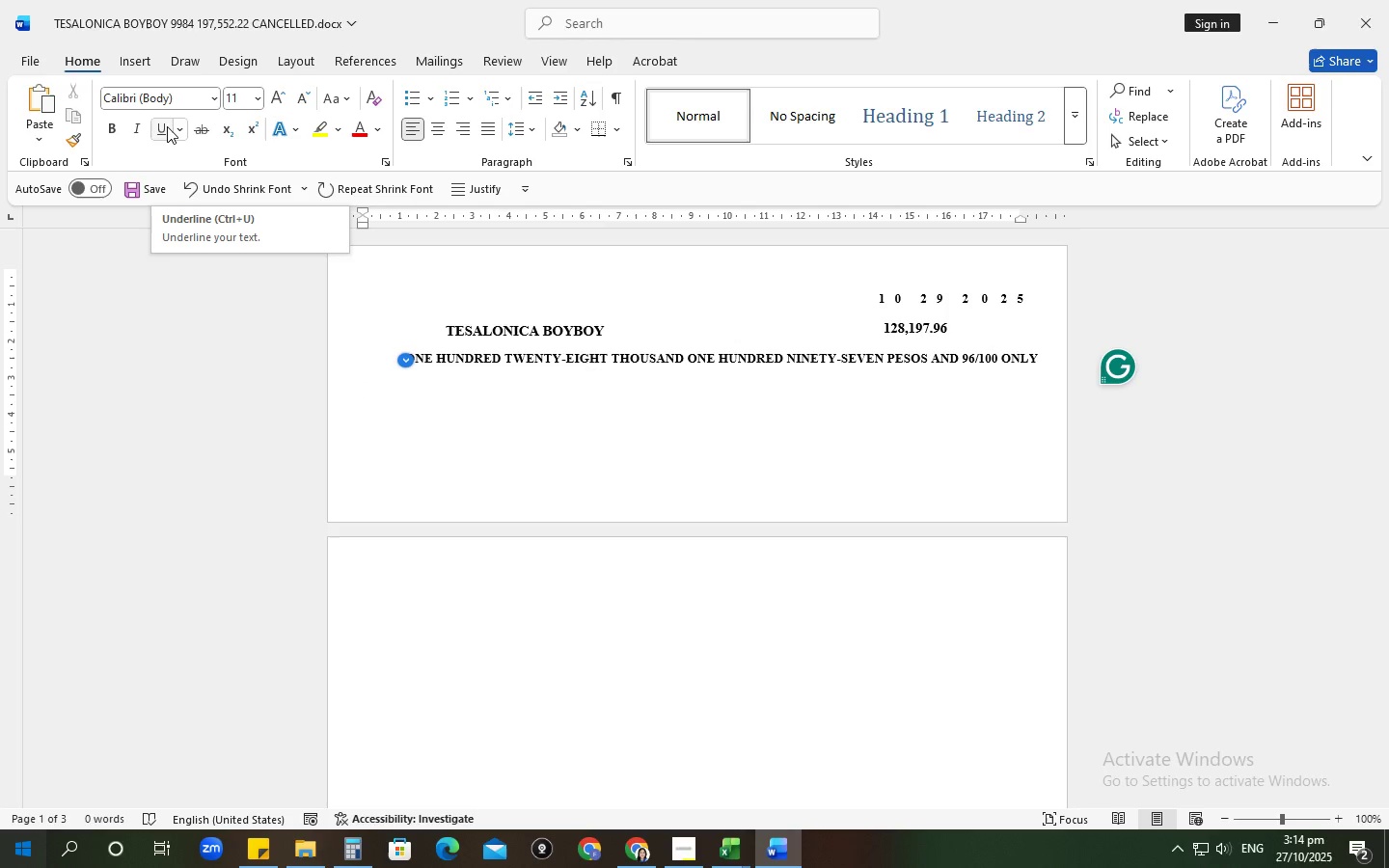 
wait(21.08)
 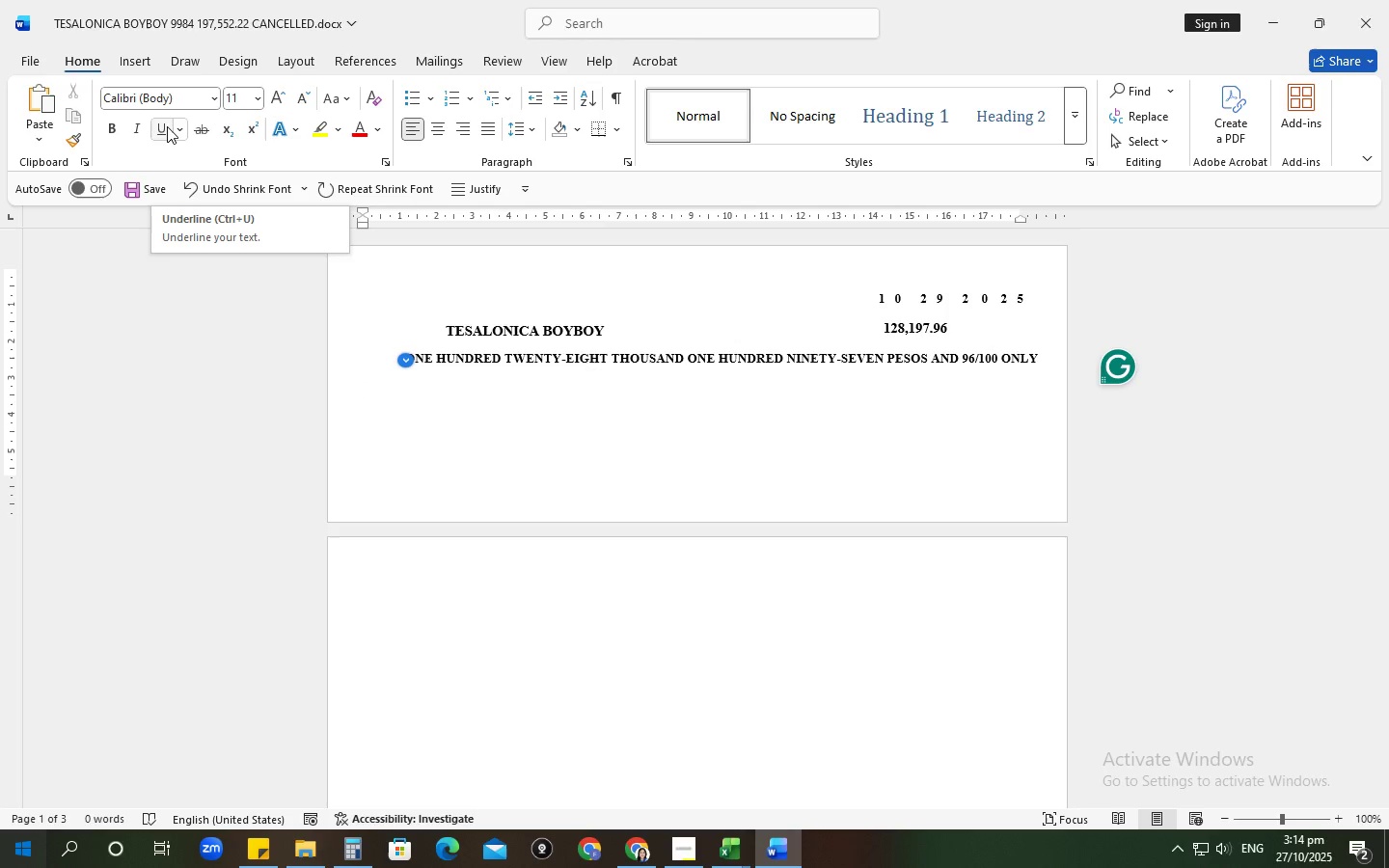 
left_click([30, 65])
 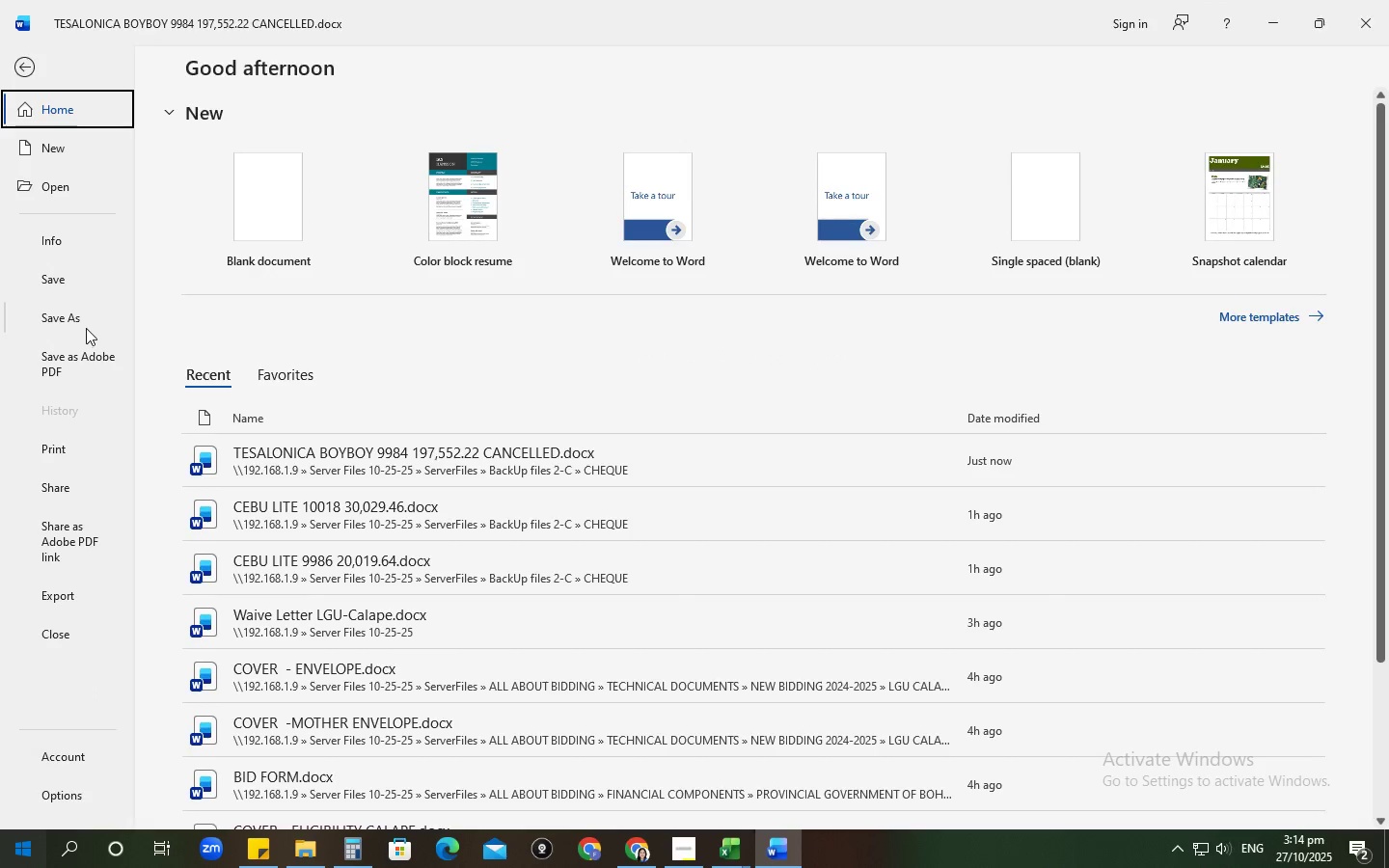 
left_click([86, 327])
 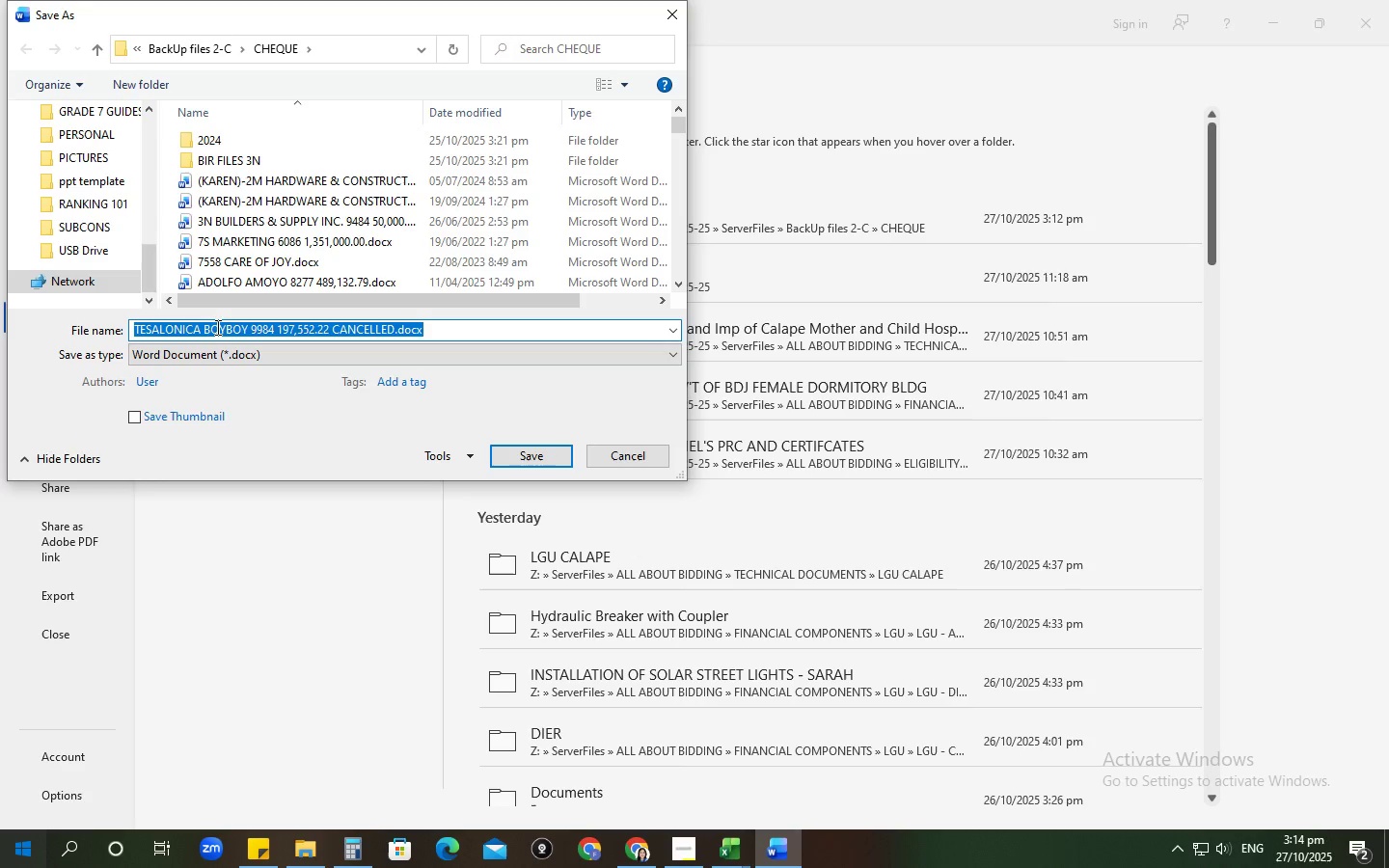 
left_click_drag(start_coordinate=[254, 324], to_coordinate=[272, 324])
 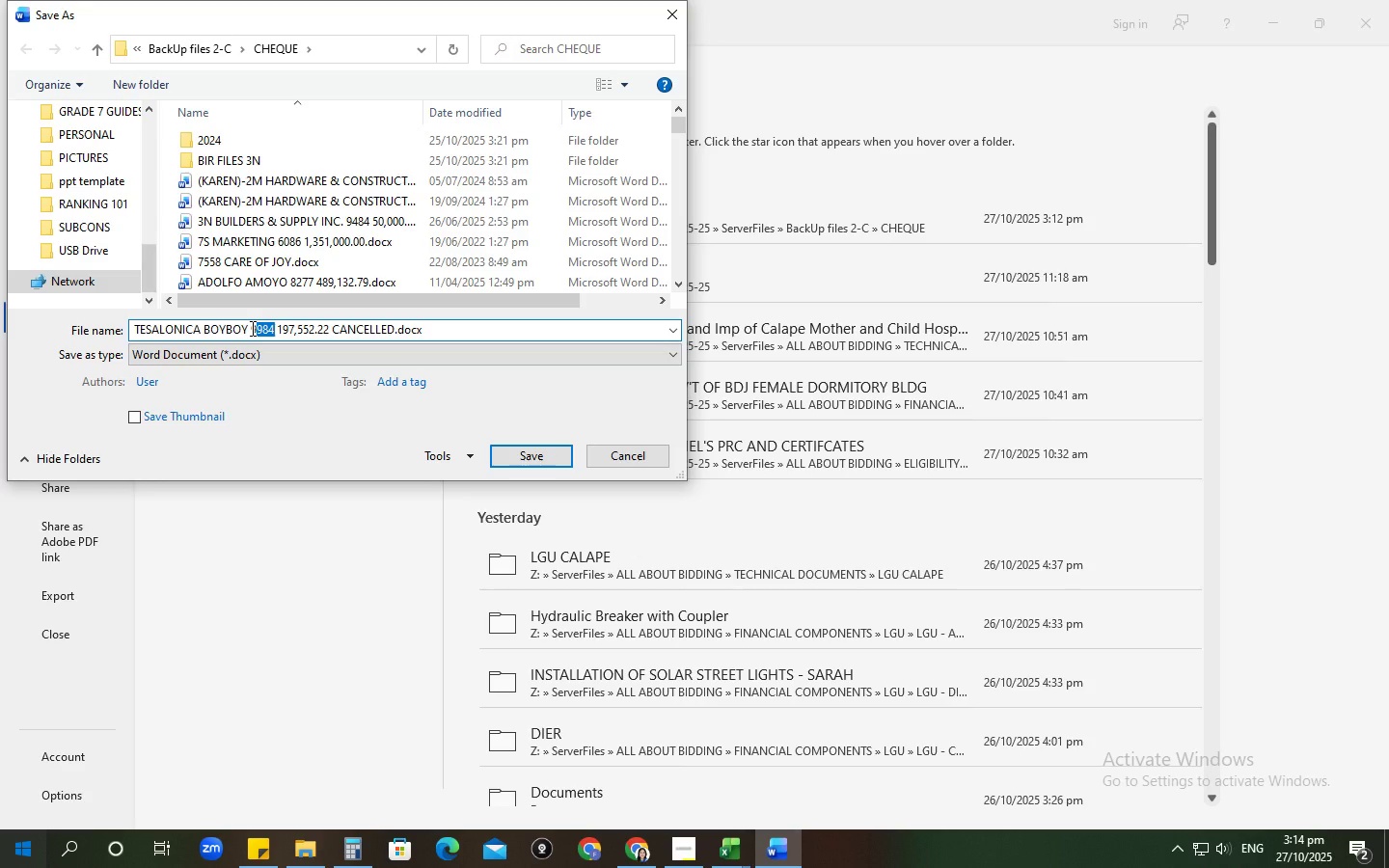 
left_click_drag(start_coordinate=[251, 328], to_coordinate=[392, 331])
 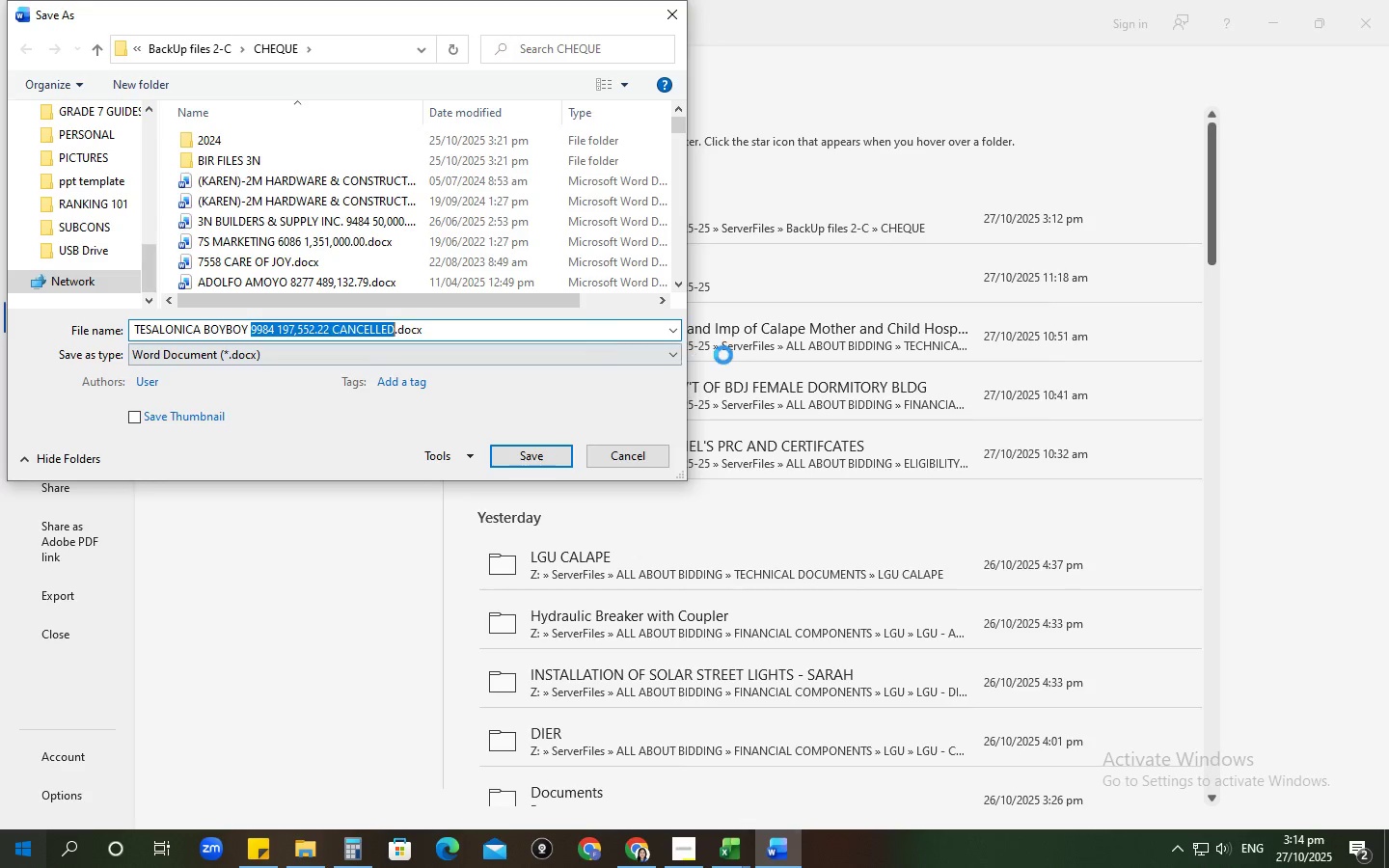 
key(Numpad1)
 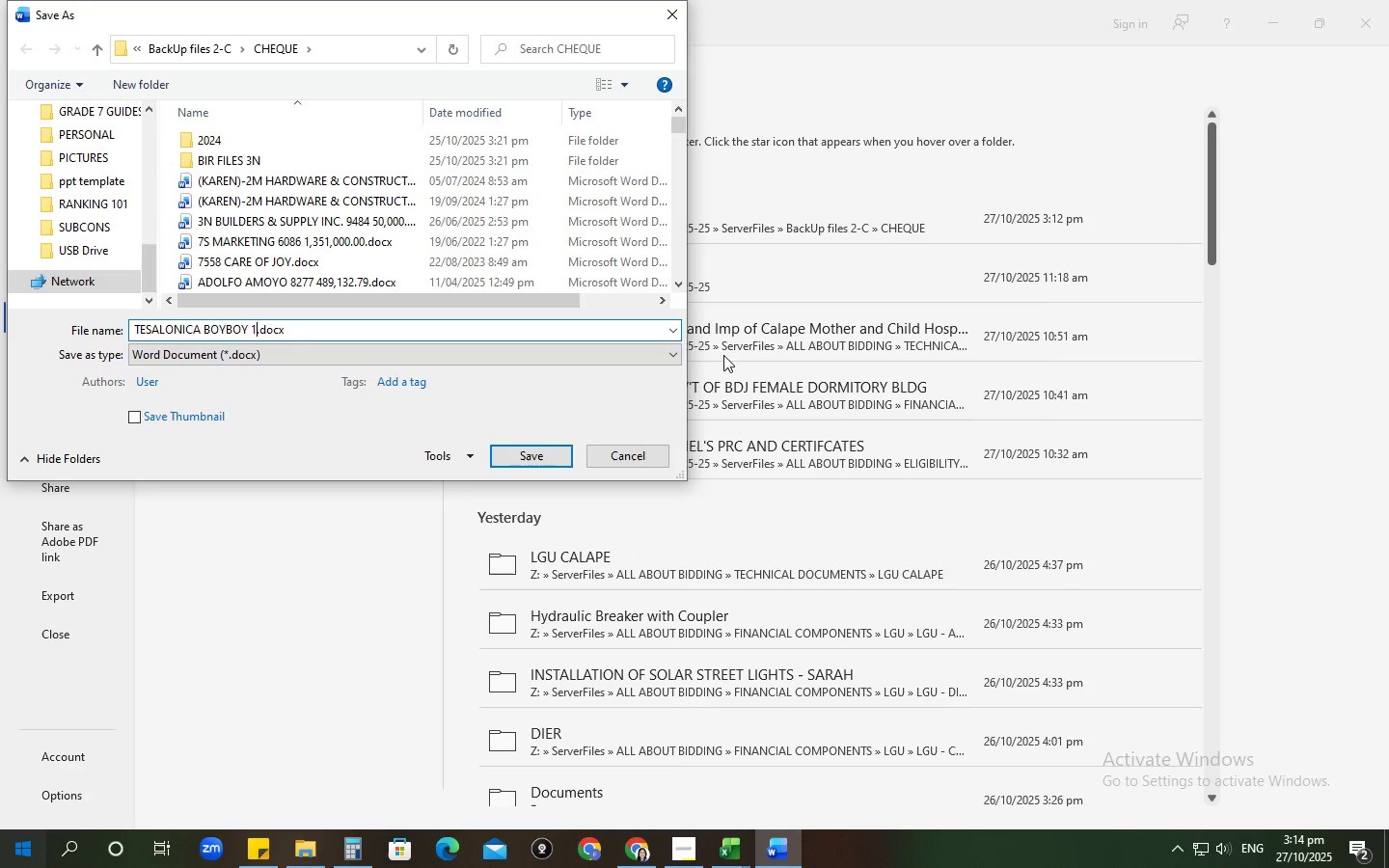 
key(Numpad0)
 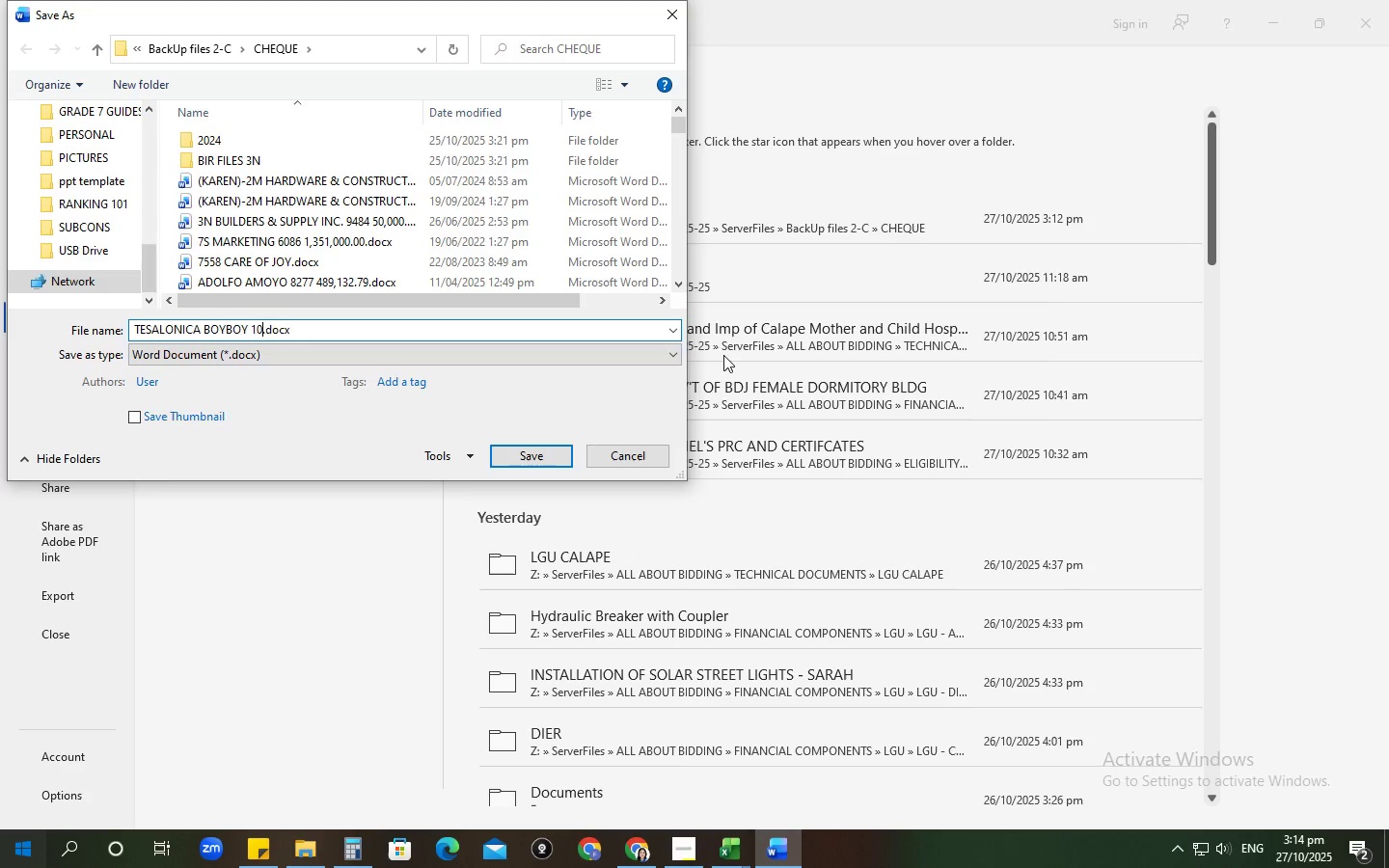 
key(Numpad0)
 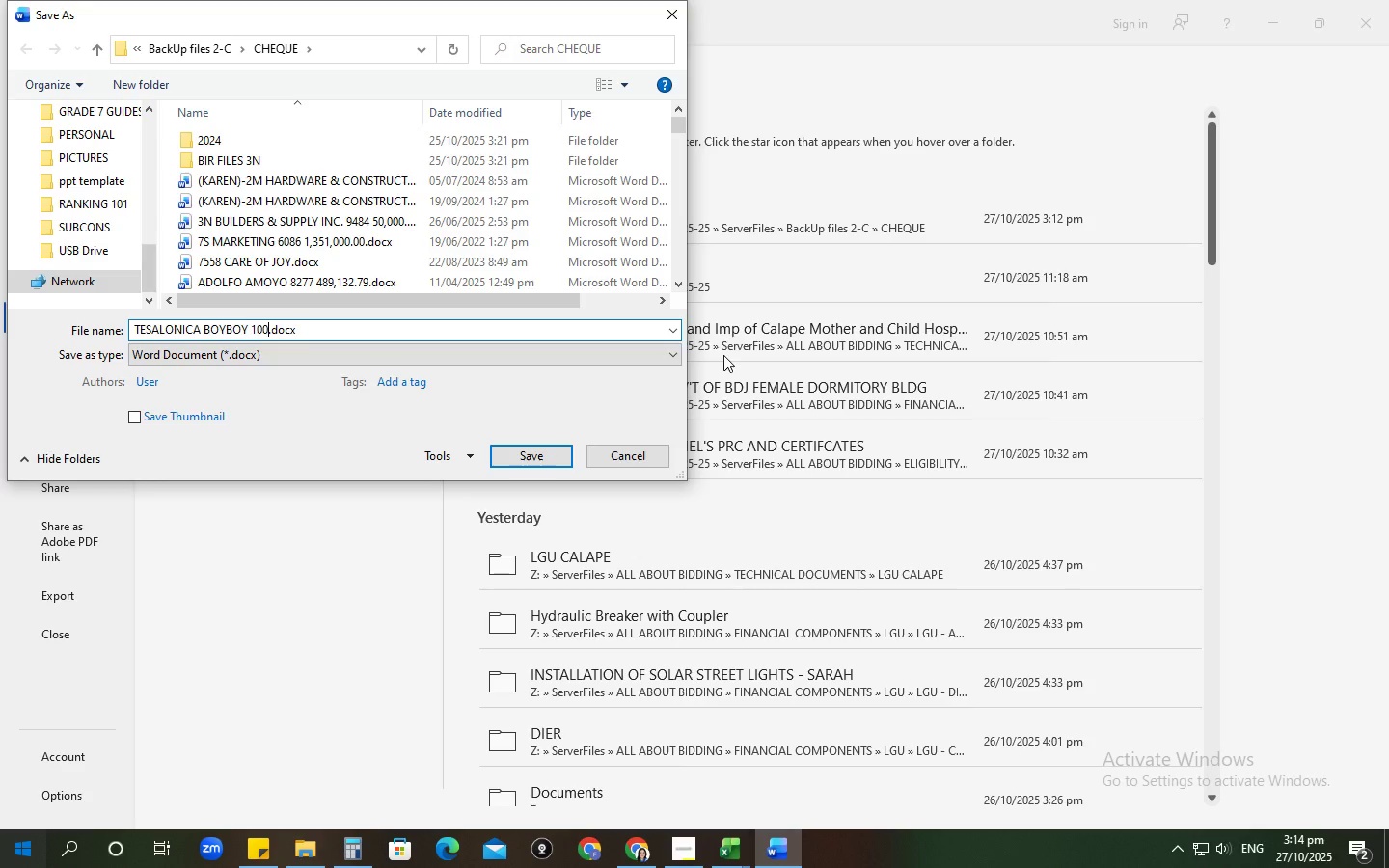 
key(Numpad1)
 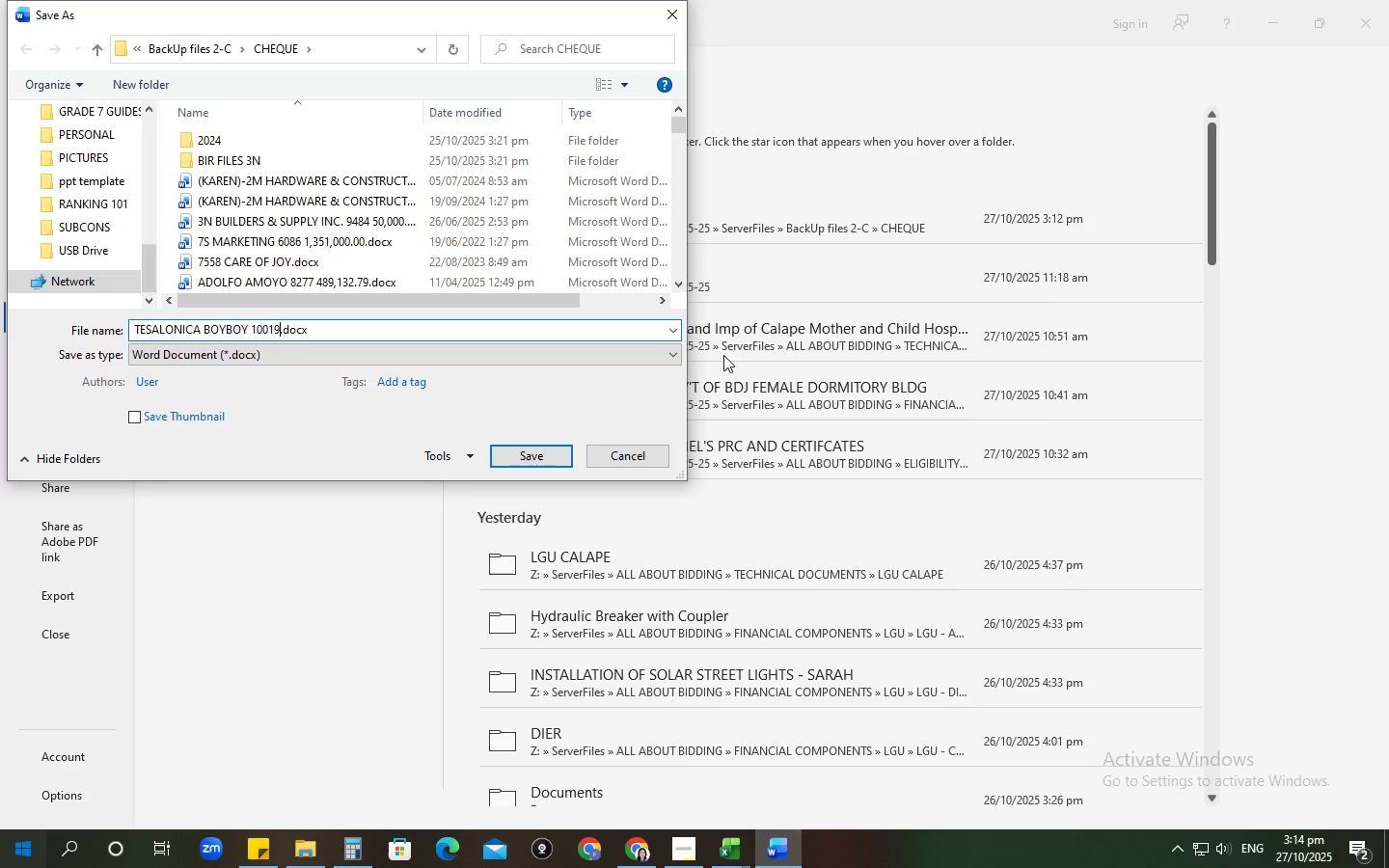 
key(Numpad9)
 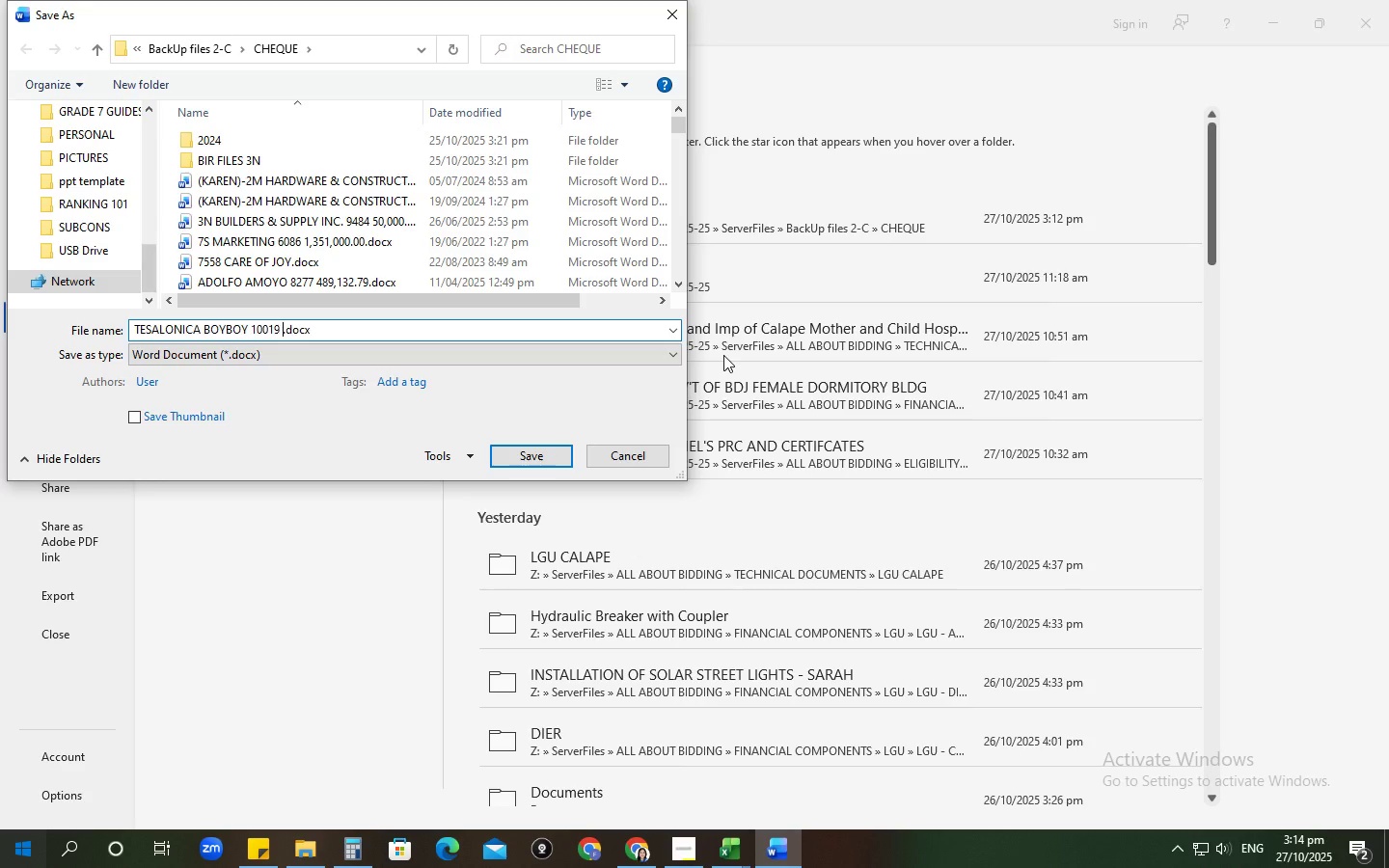 
key(Space)
 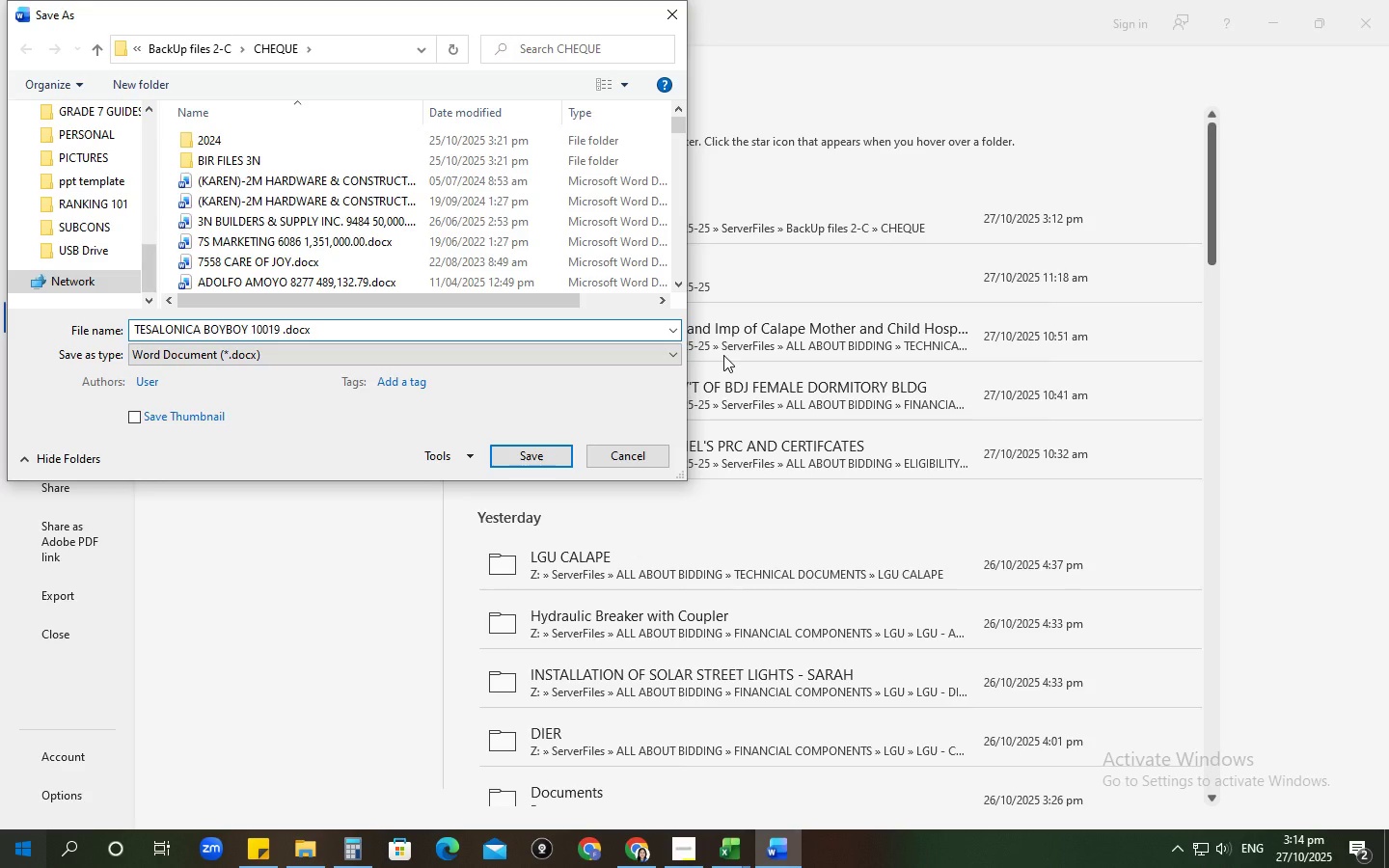 
key(Numpad1)
 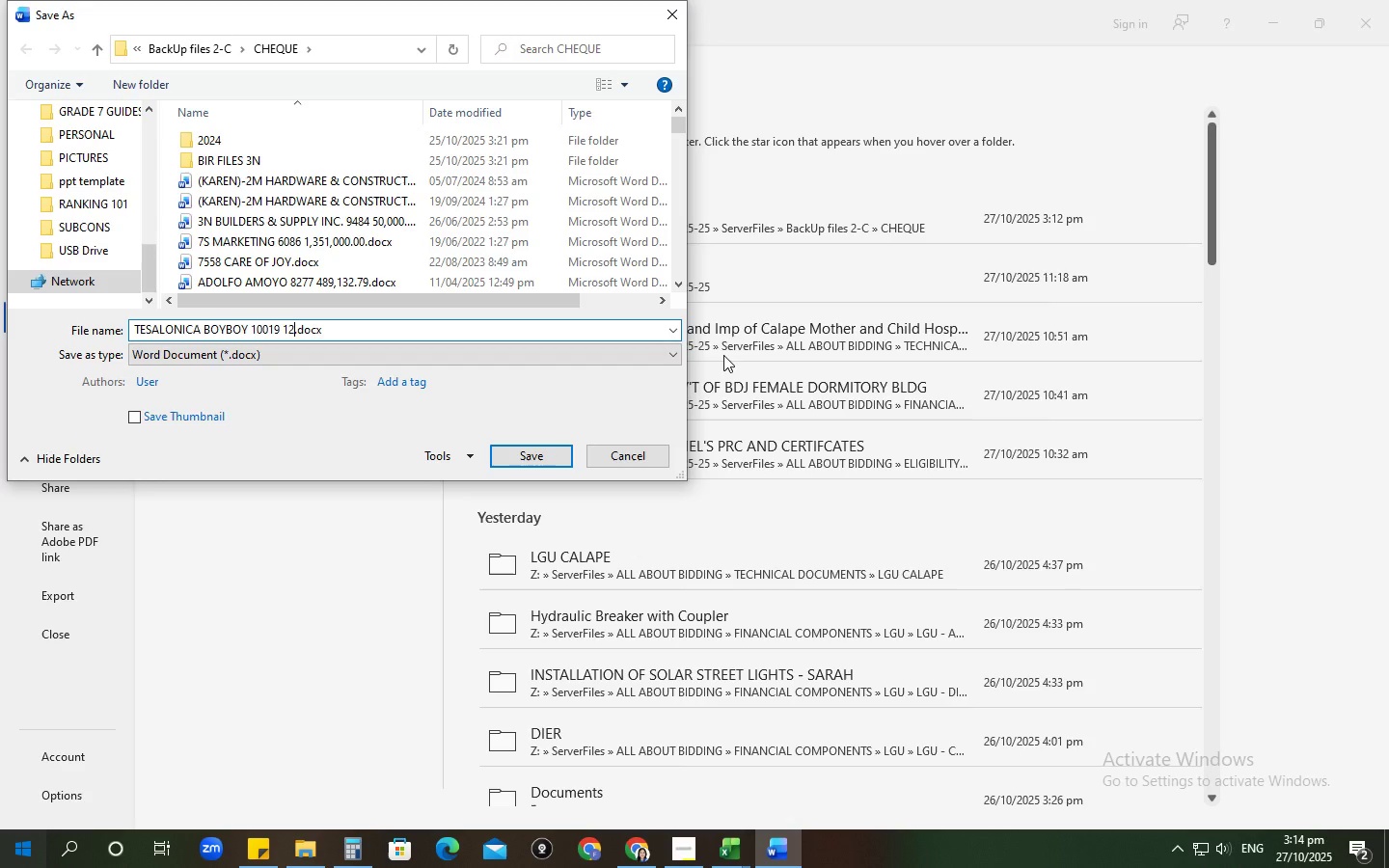 
key(Numpad2)
 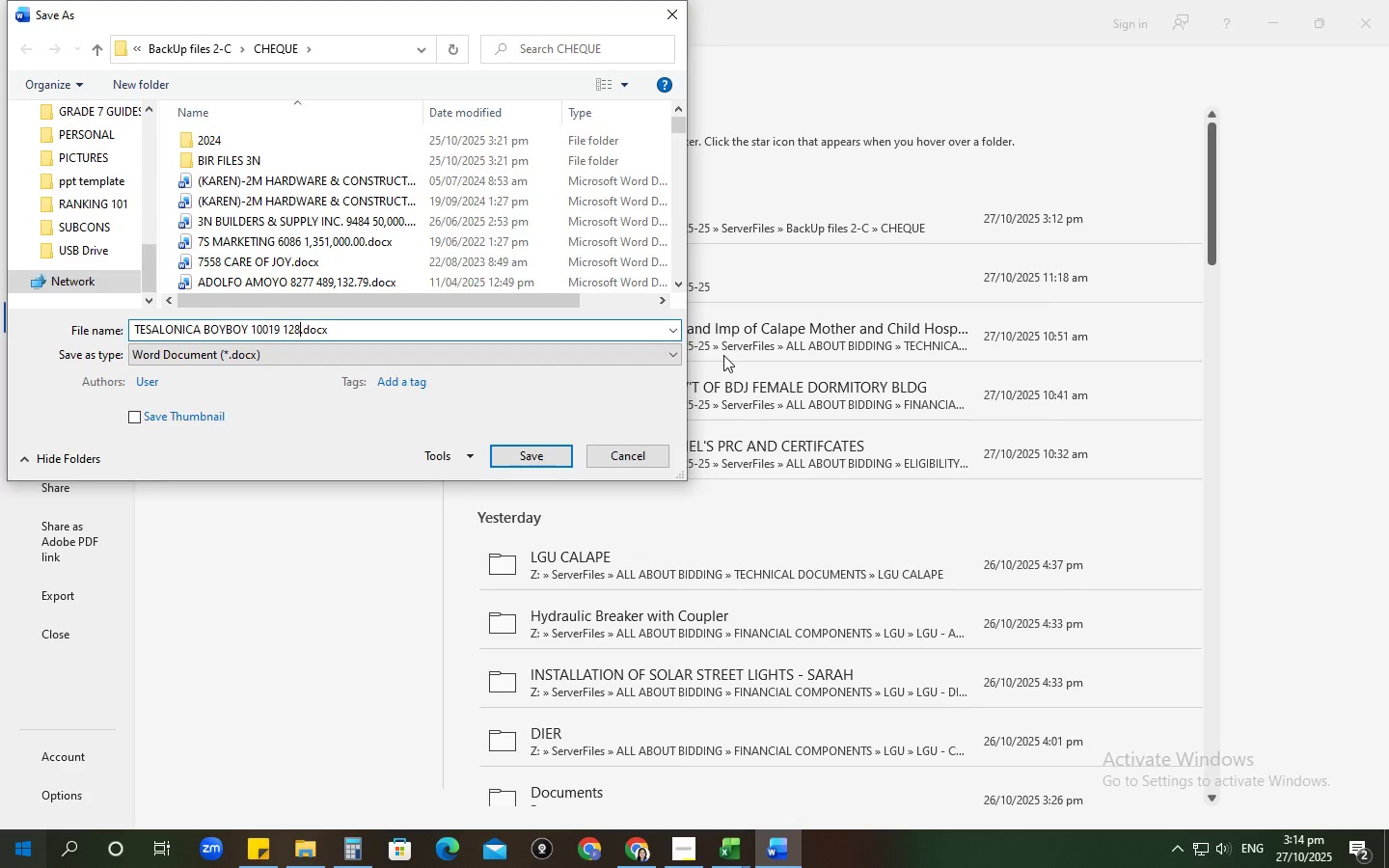 
key(Numpad8)
 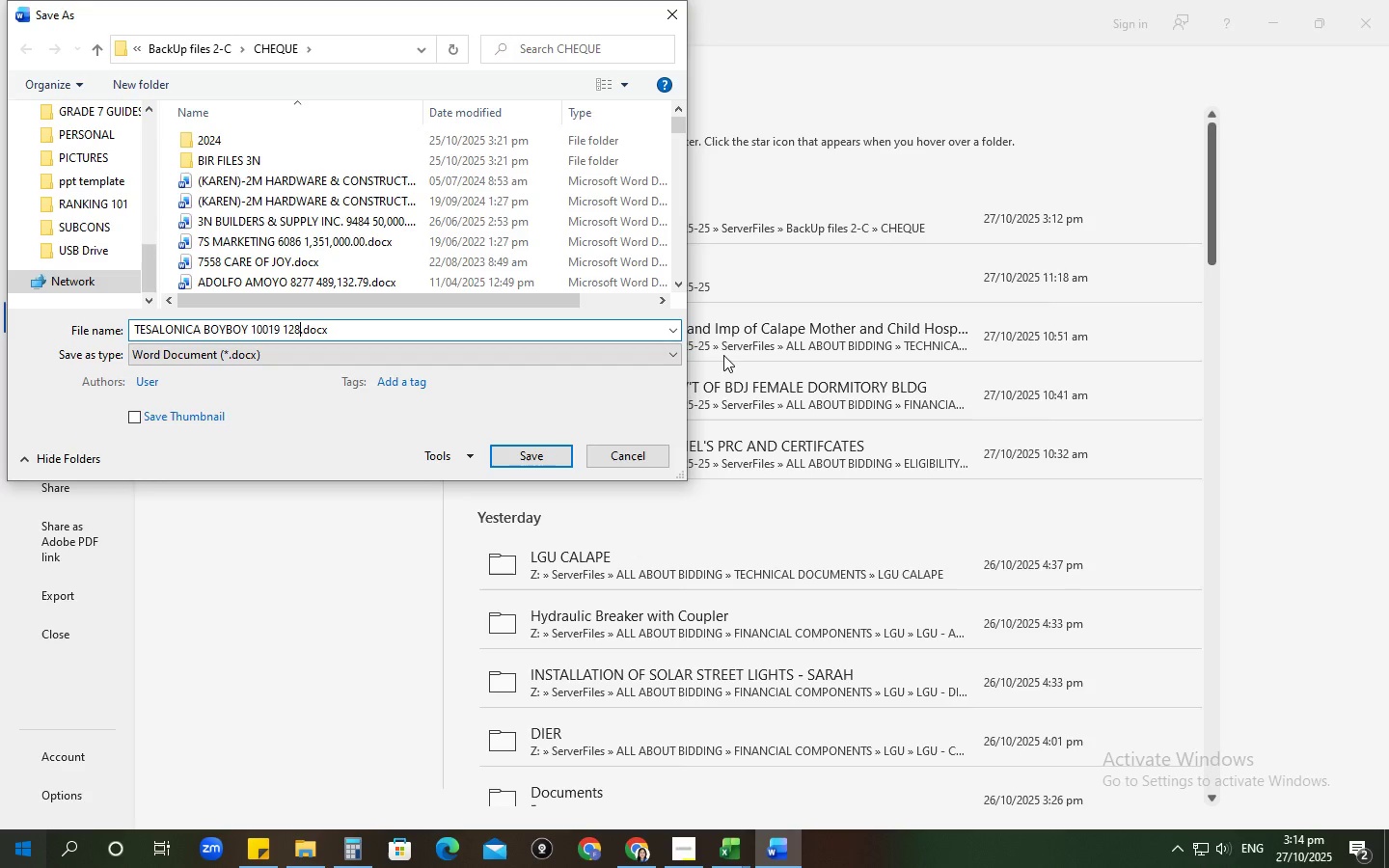 
key(Comma)
 